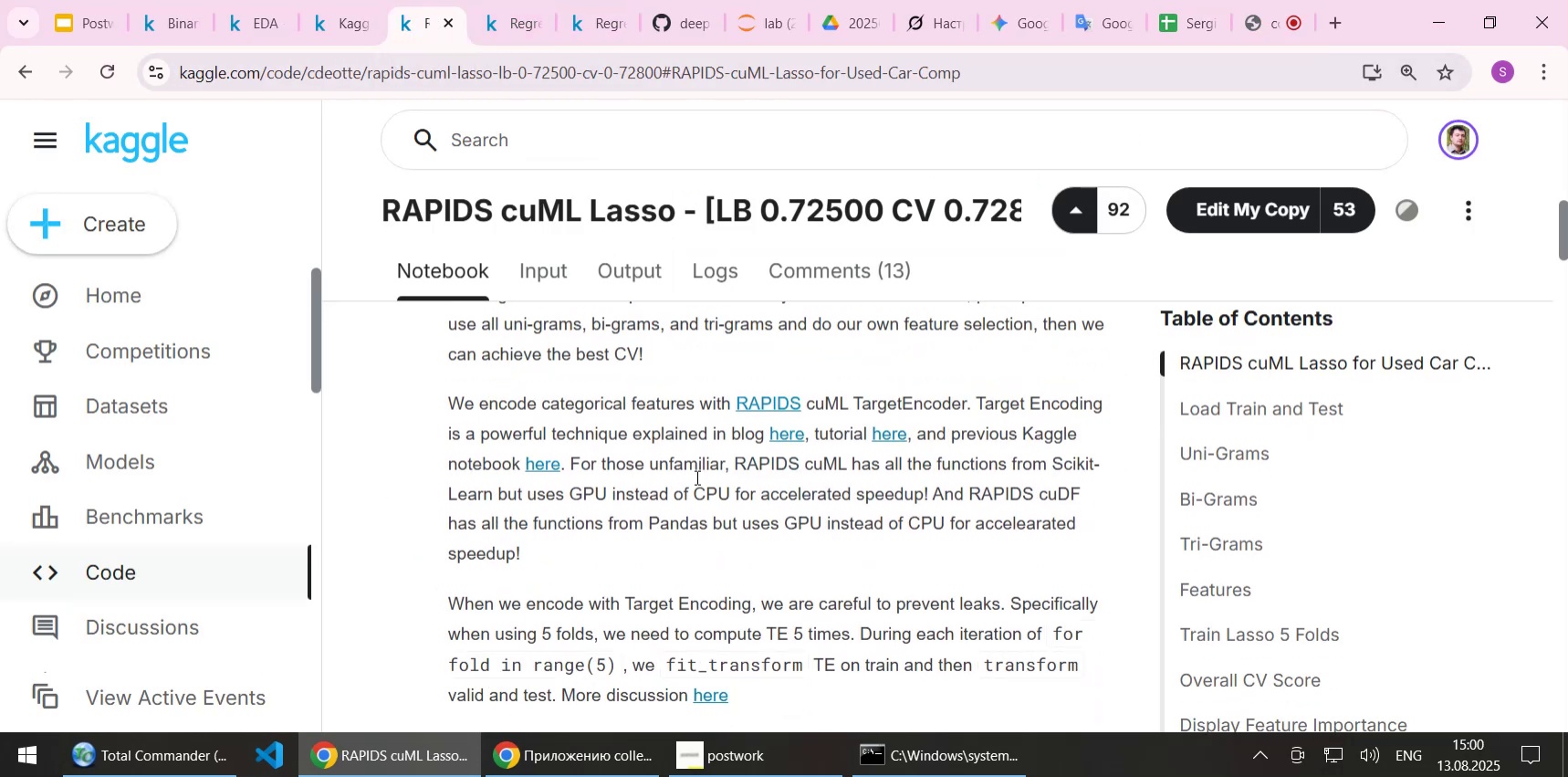 
scroll: coordinate [695, 477], scroll_direction: up, amount: 4.0
 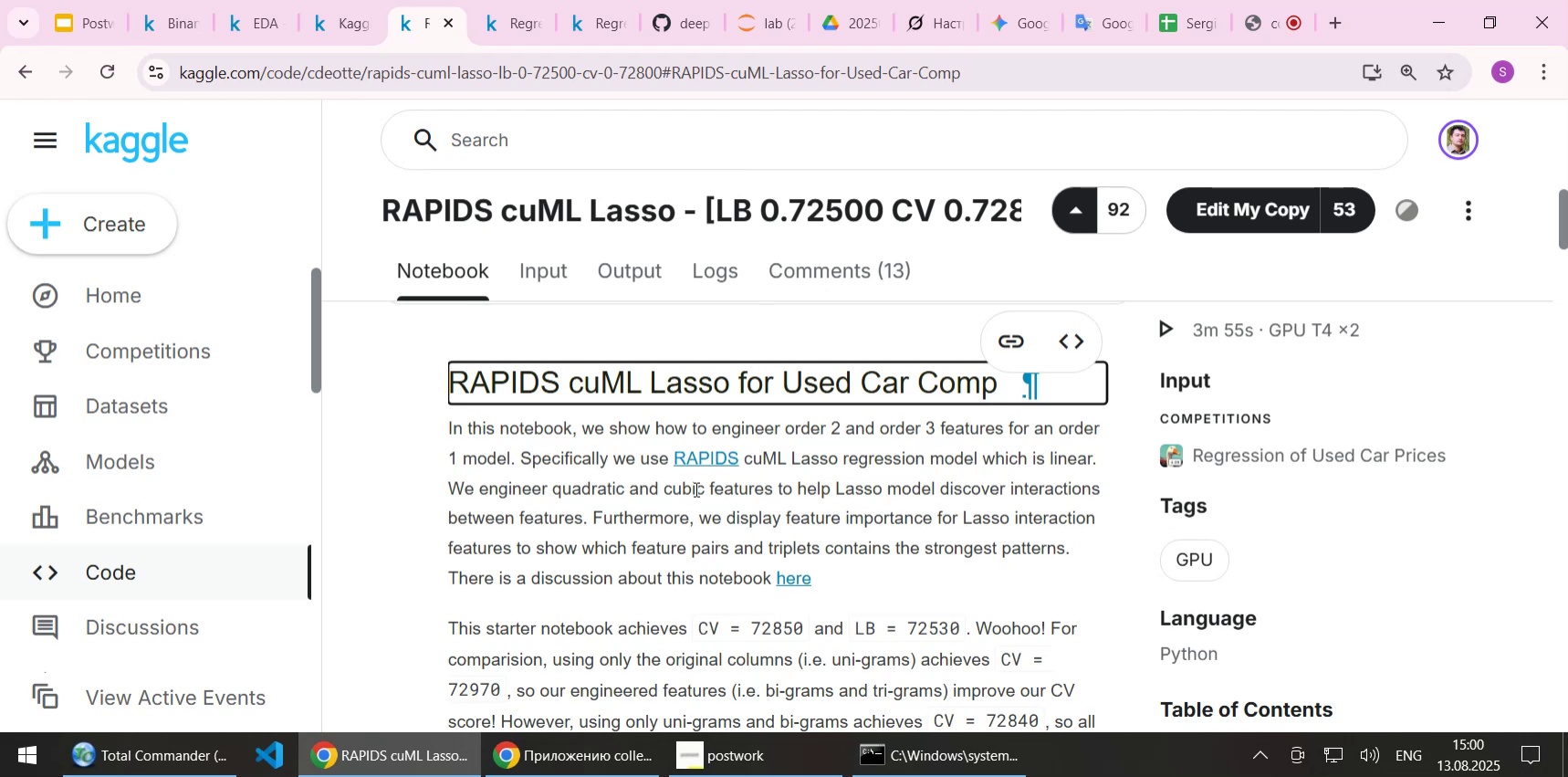 
left_click([880, 578])
 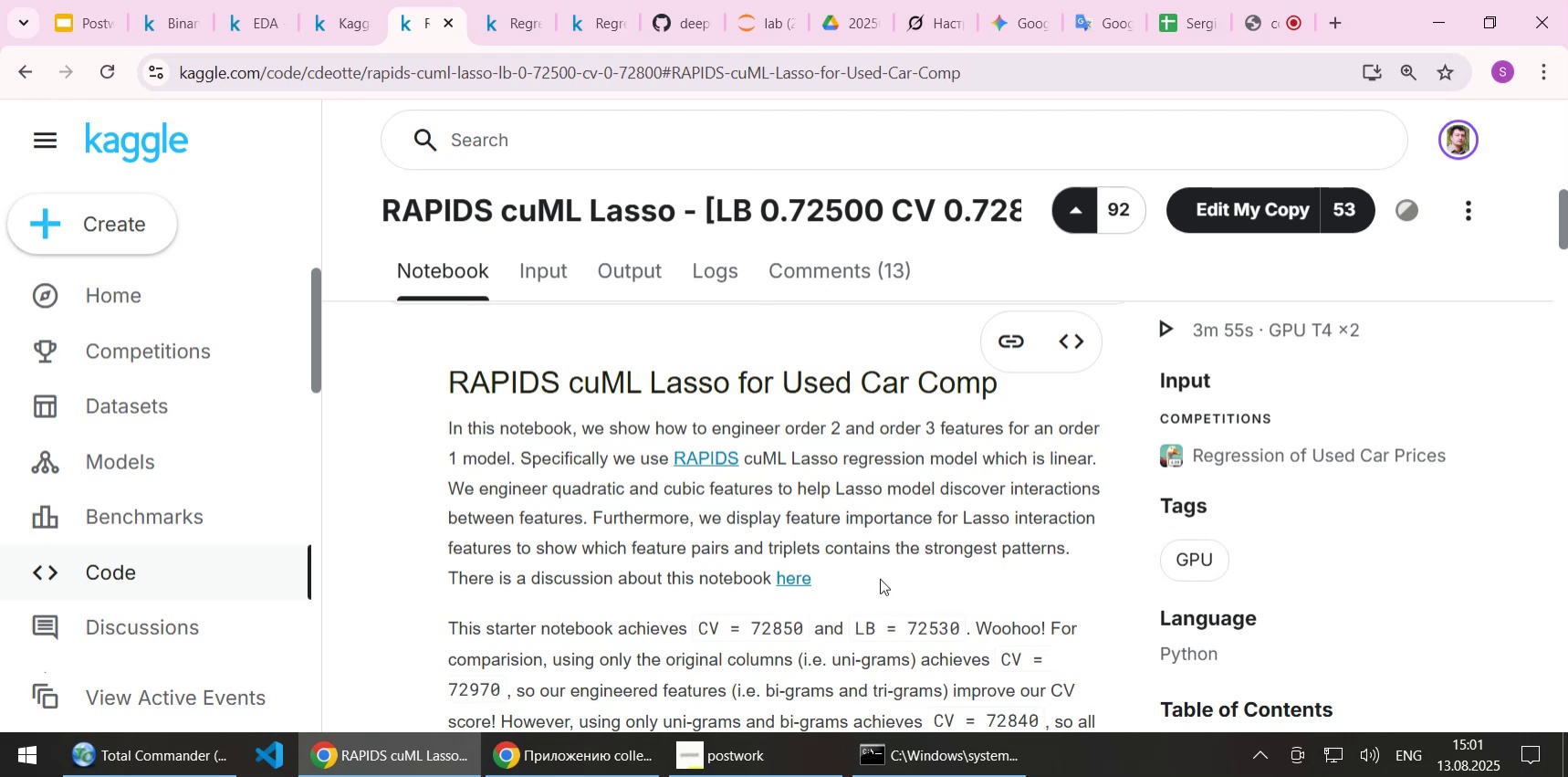 
scroll: coordinate [880, 578], scroll_direction: down, amount: 1.0
 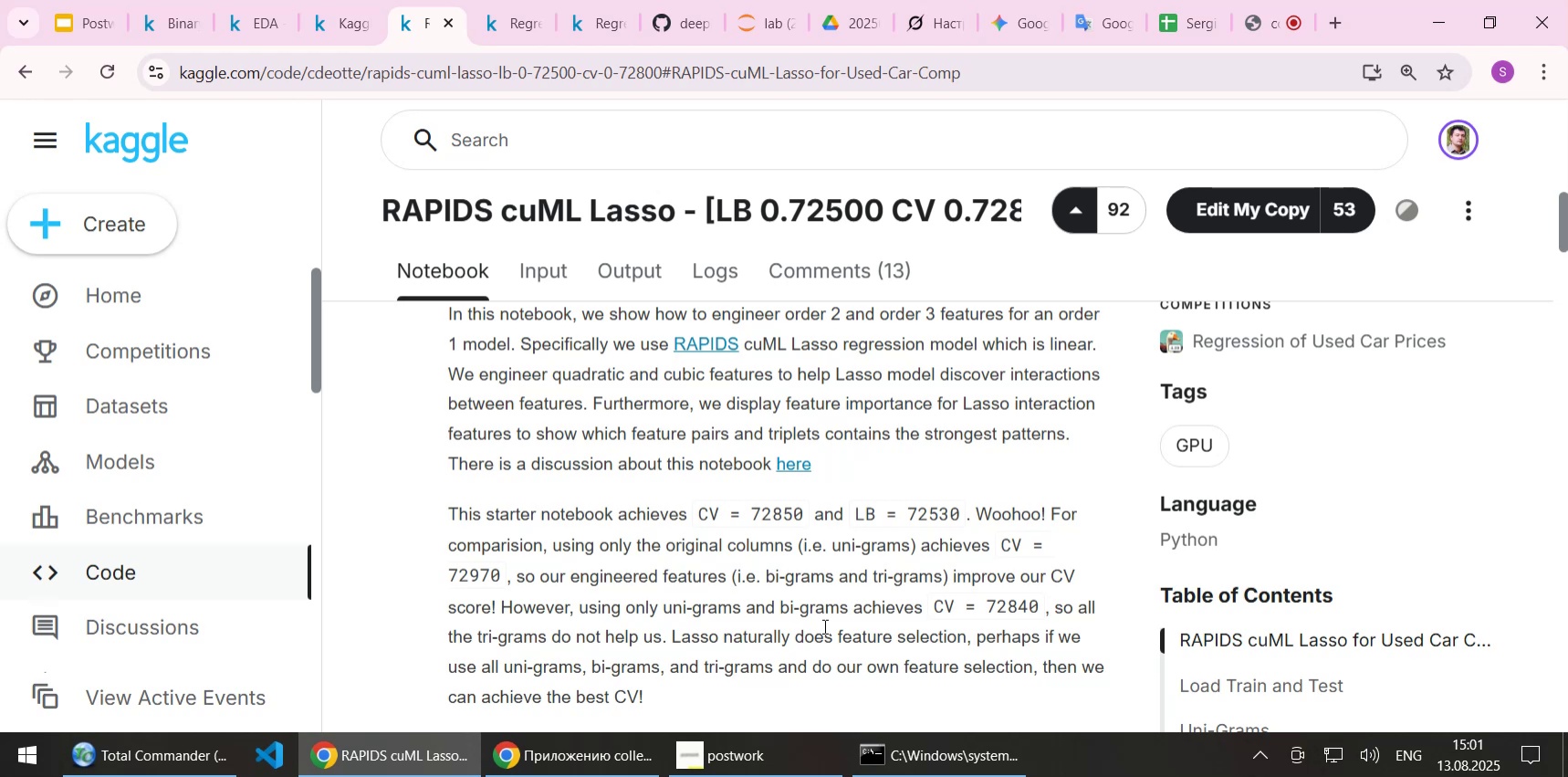 
wait(13.13)
 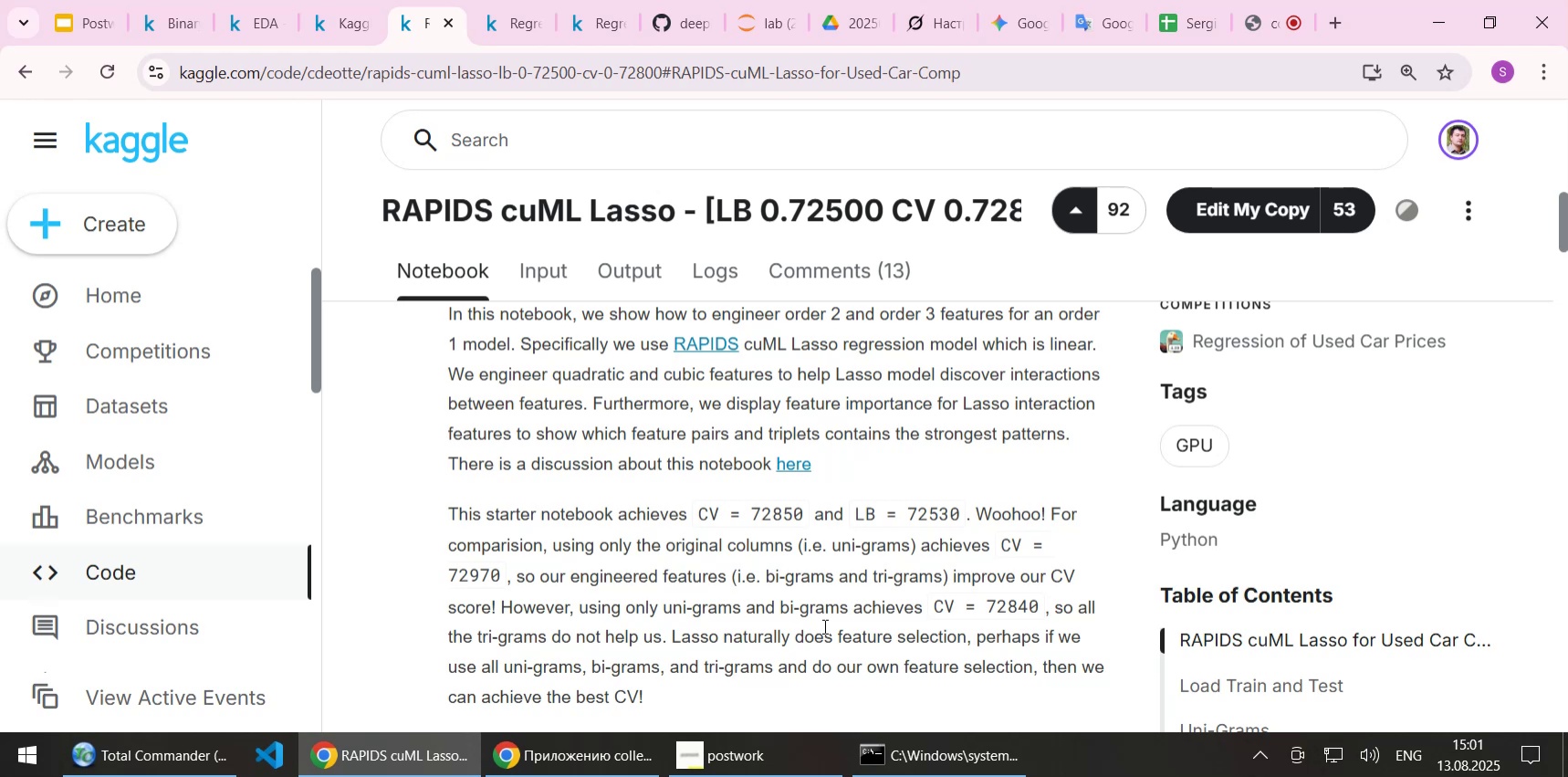 
key(ArrowDown)
 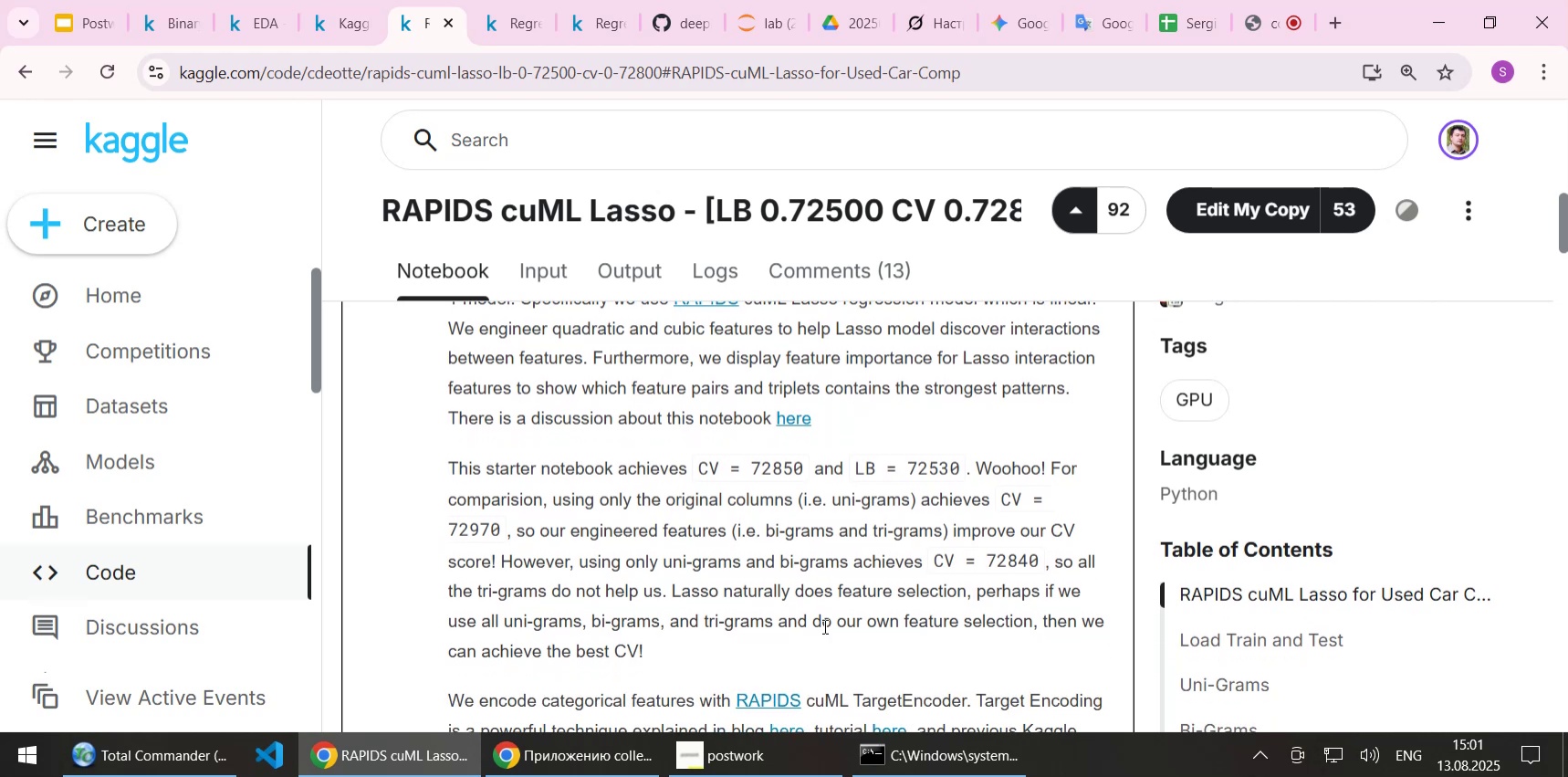 
key(ArrowDown)
 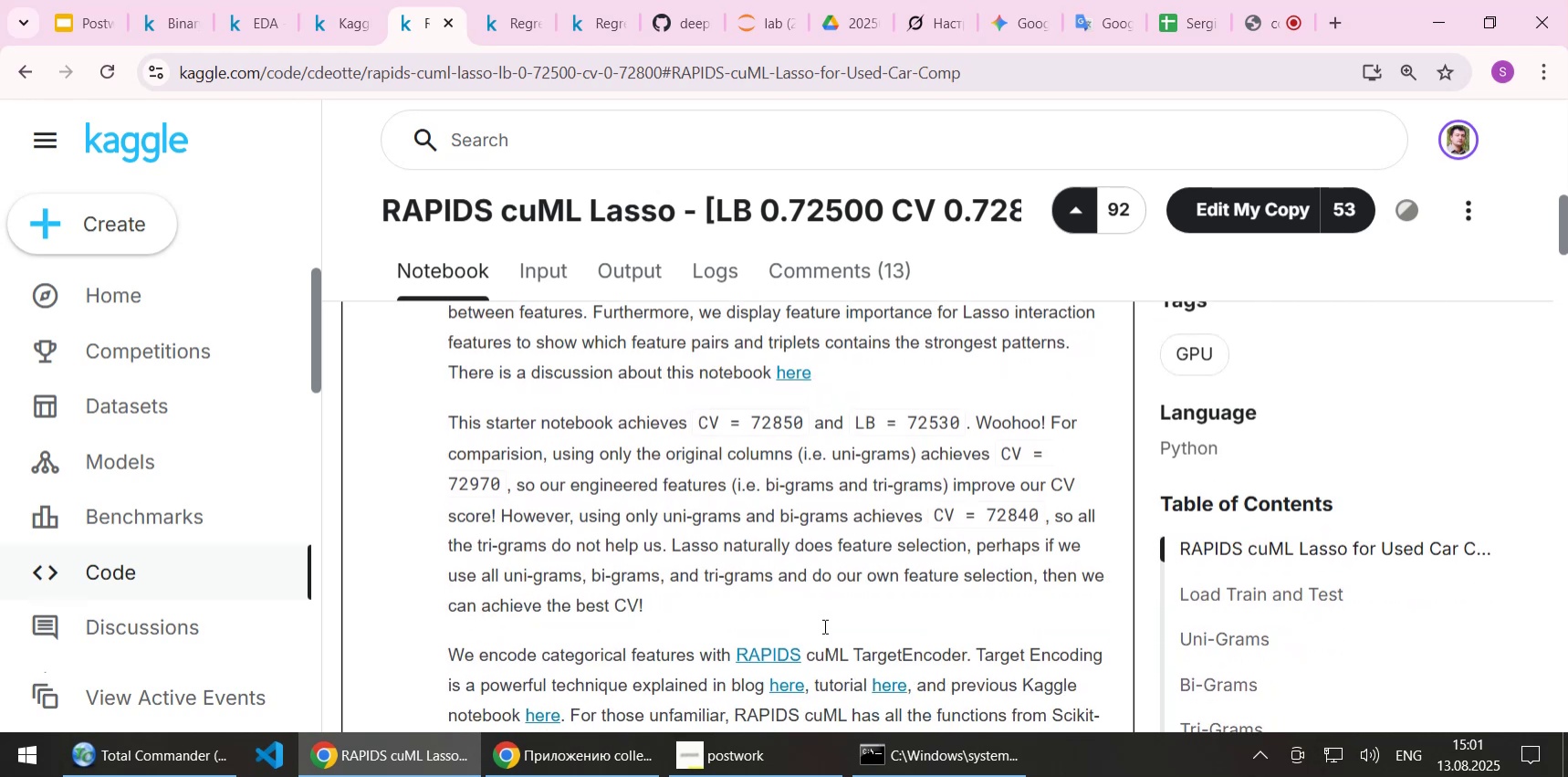 
key(ArrowDown)
 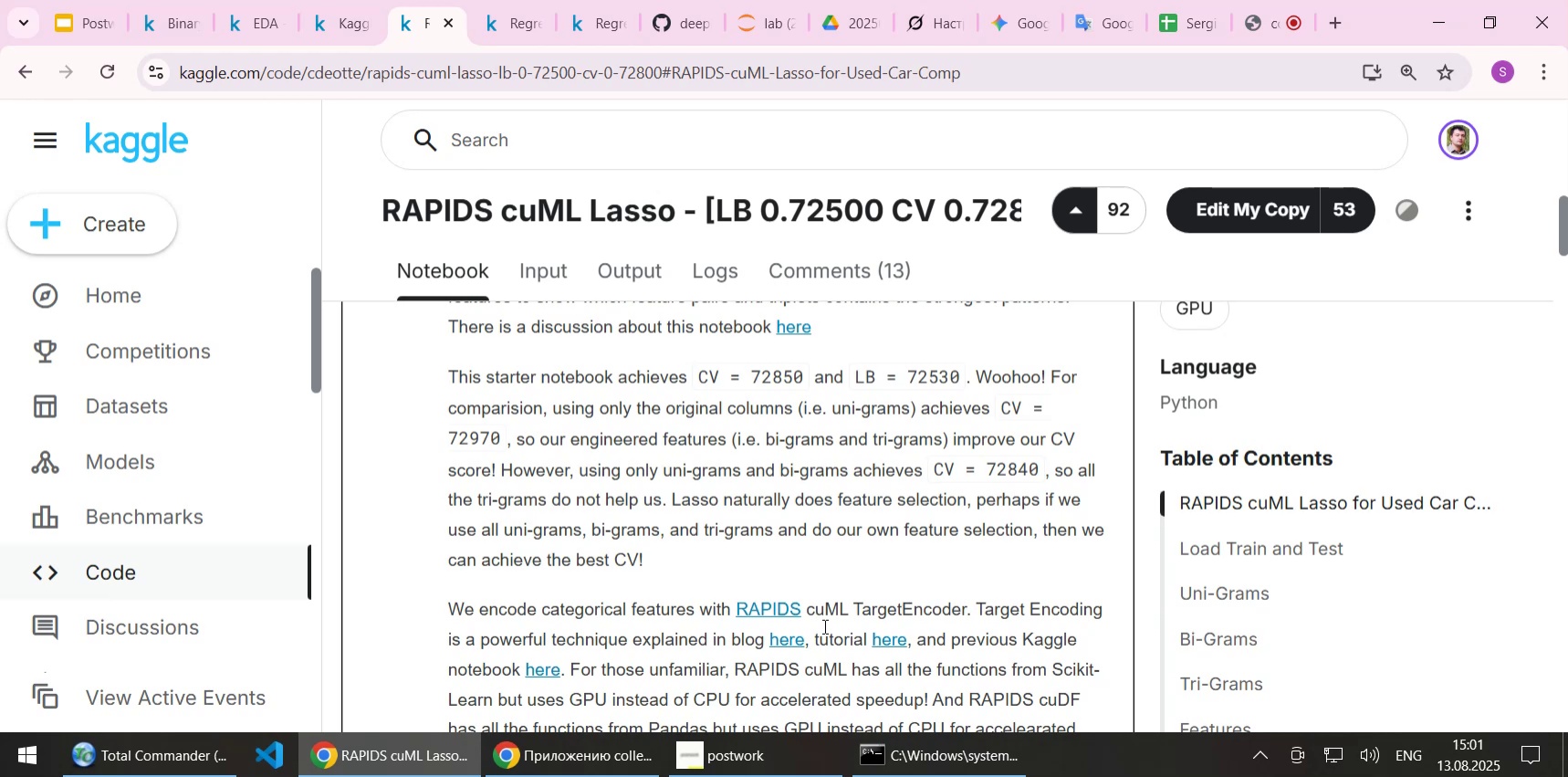 
wait(22.86)
 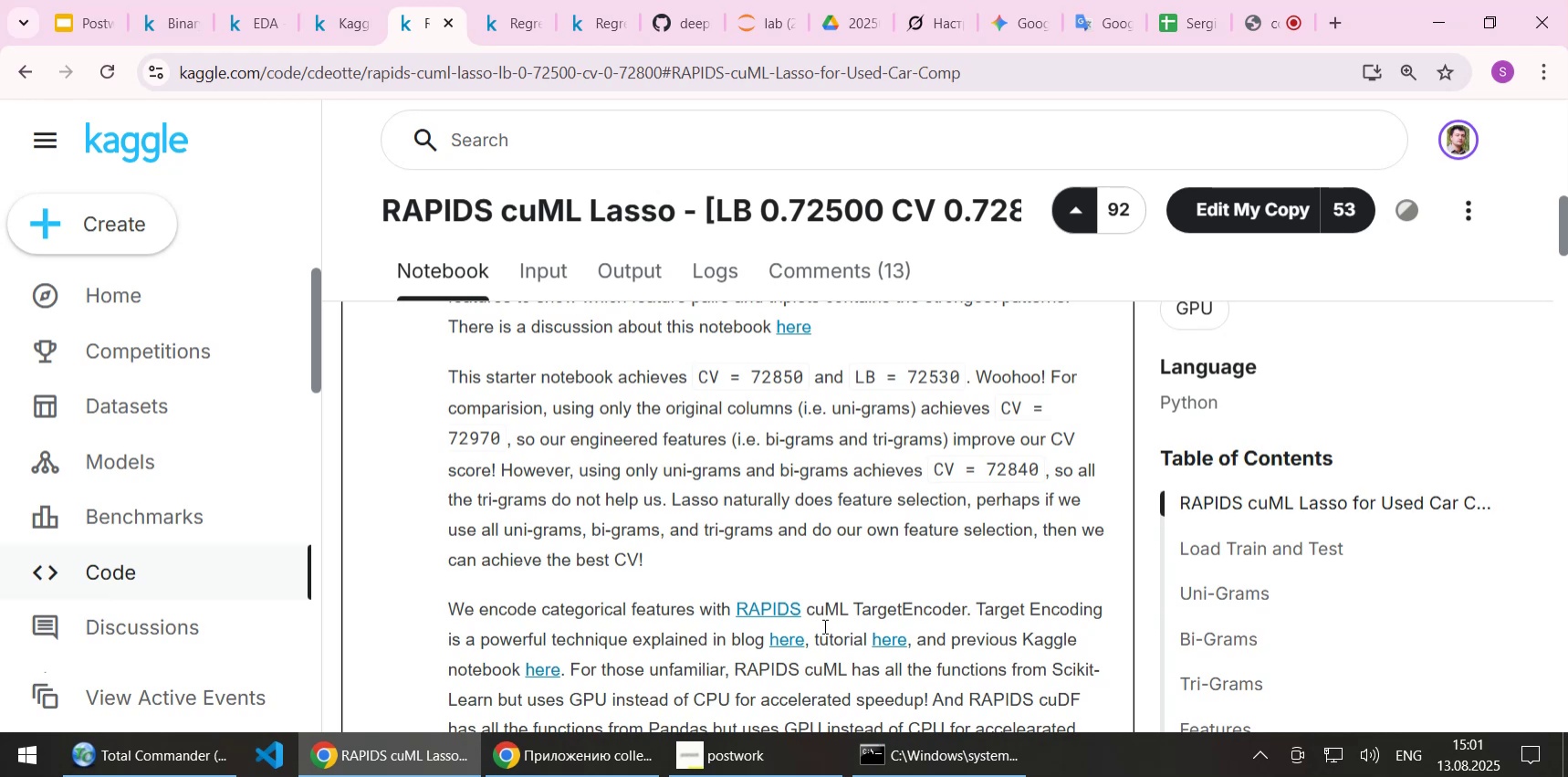 
key(ArrowDown)
 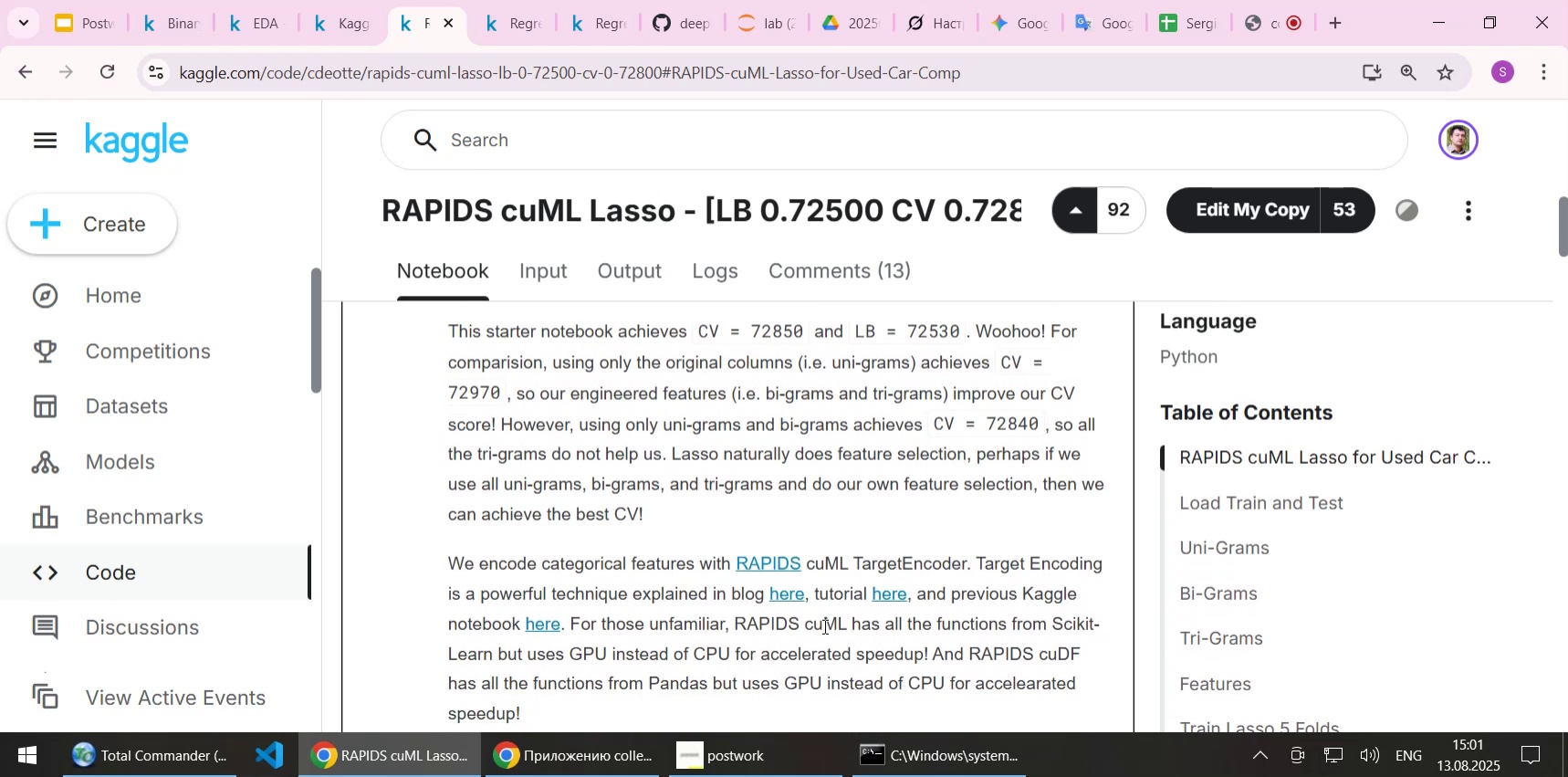 
wait(6.8)
 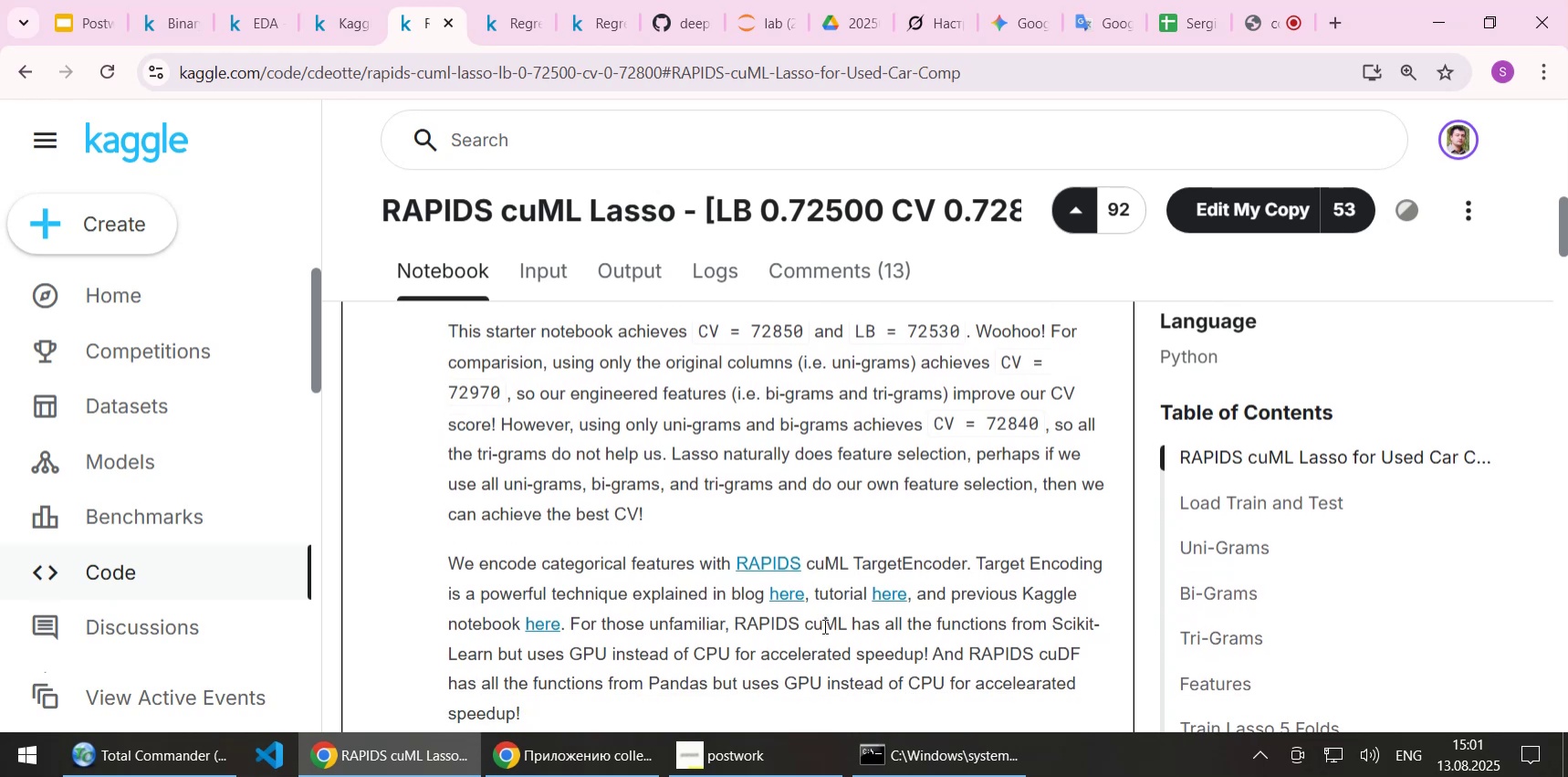 
key(ArrowDown)
 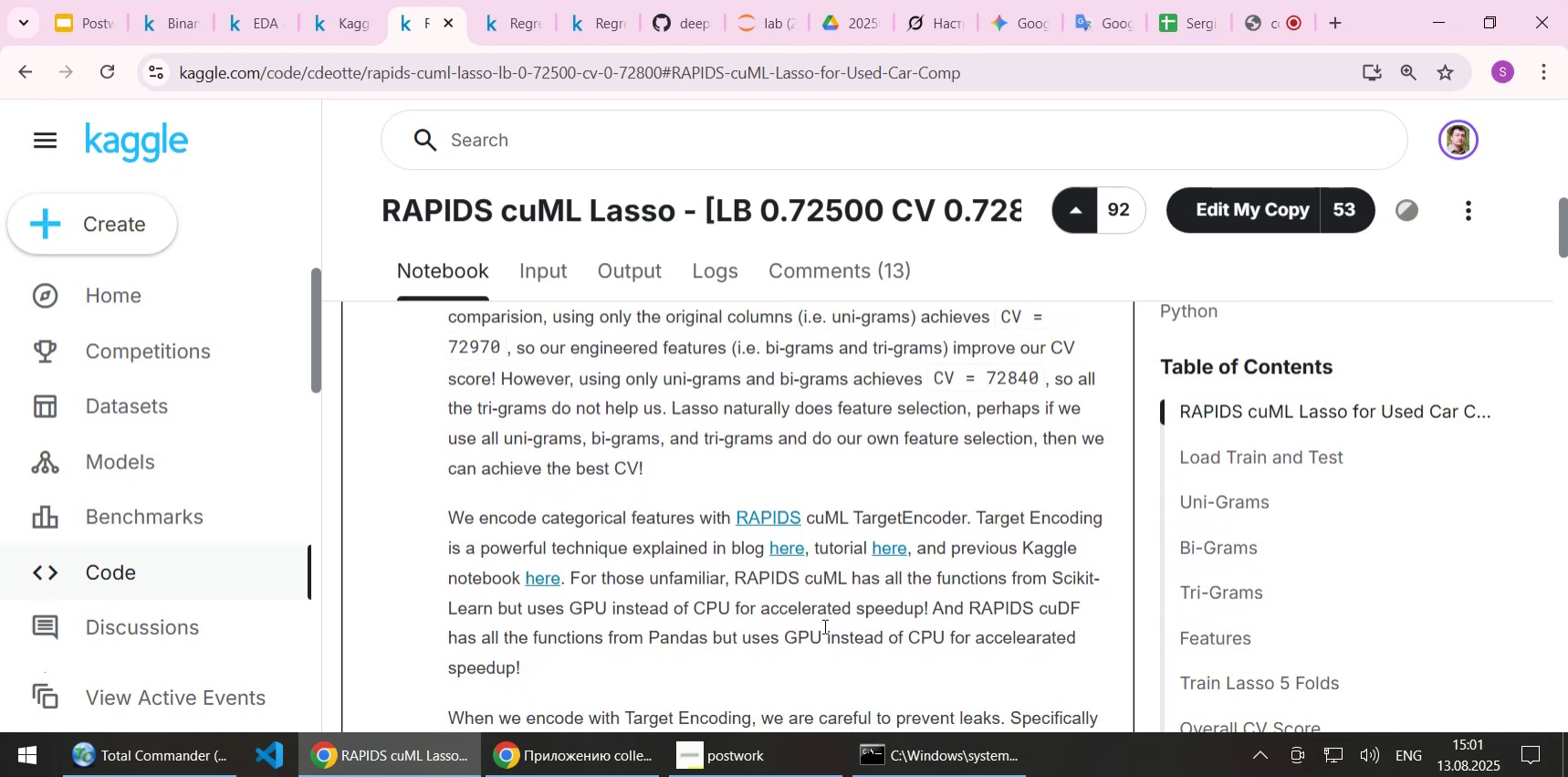 
key(ArrowUp)
 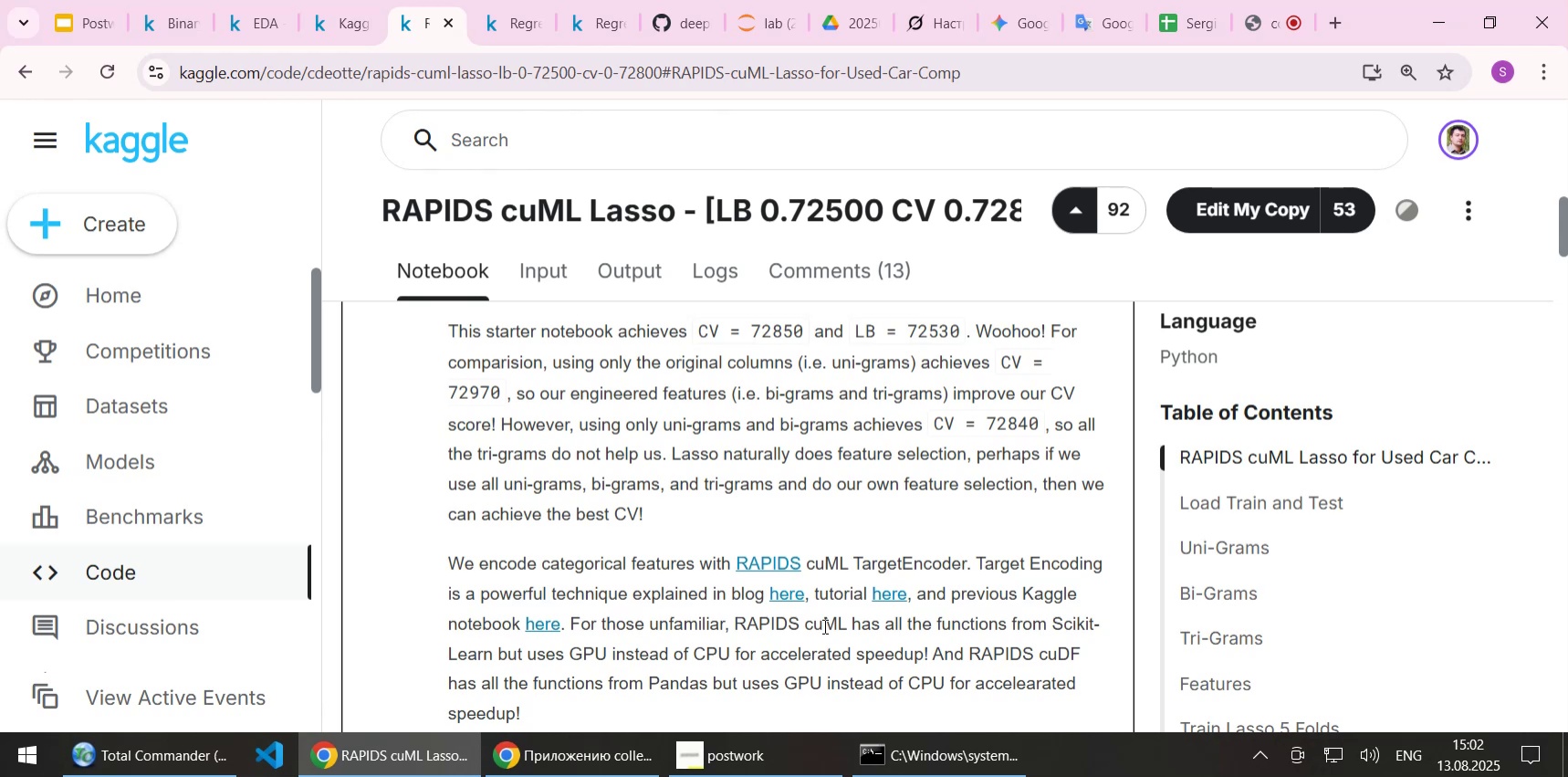 
wait(27.78)
 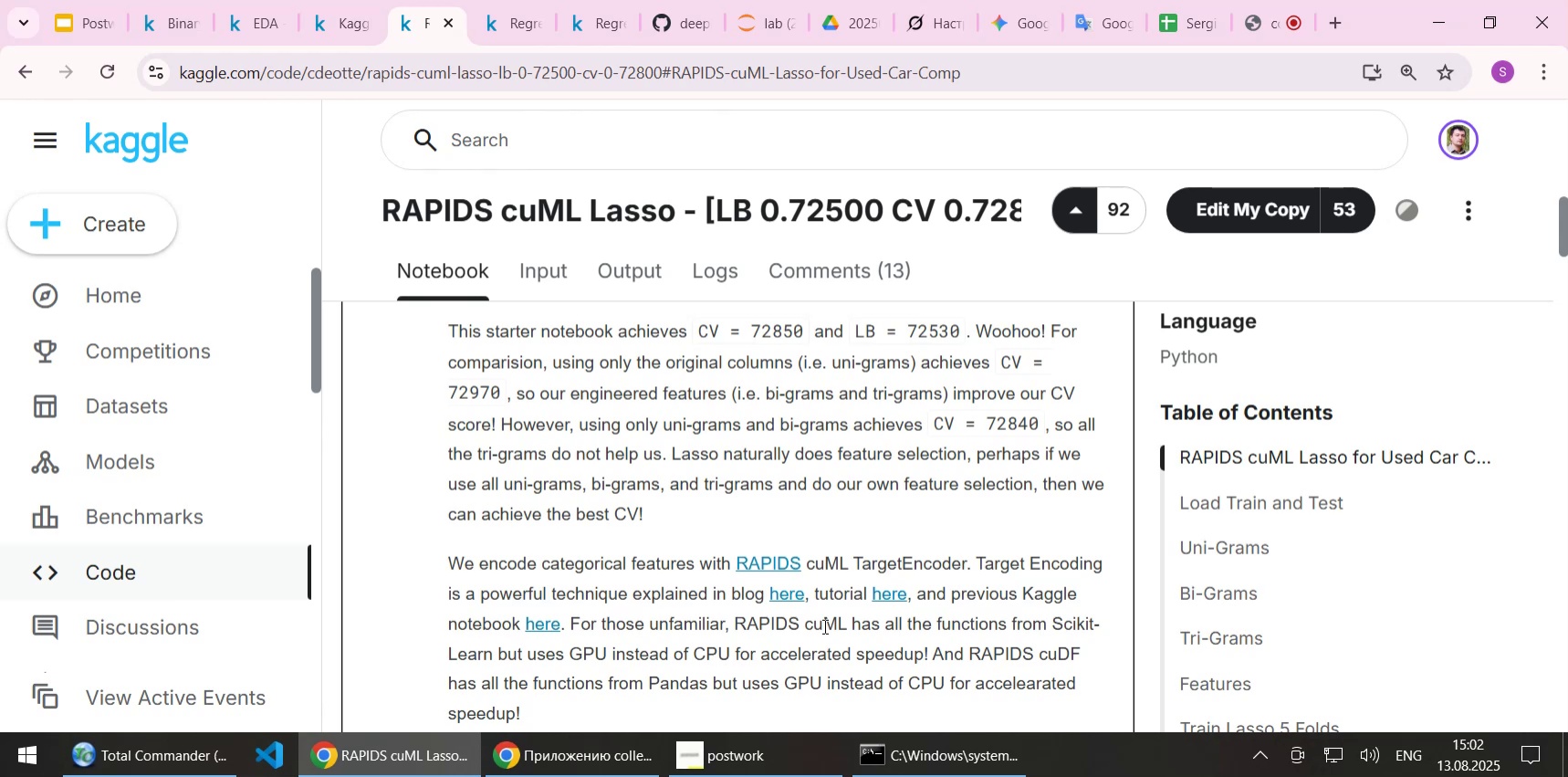 
key(ArrowDown)
 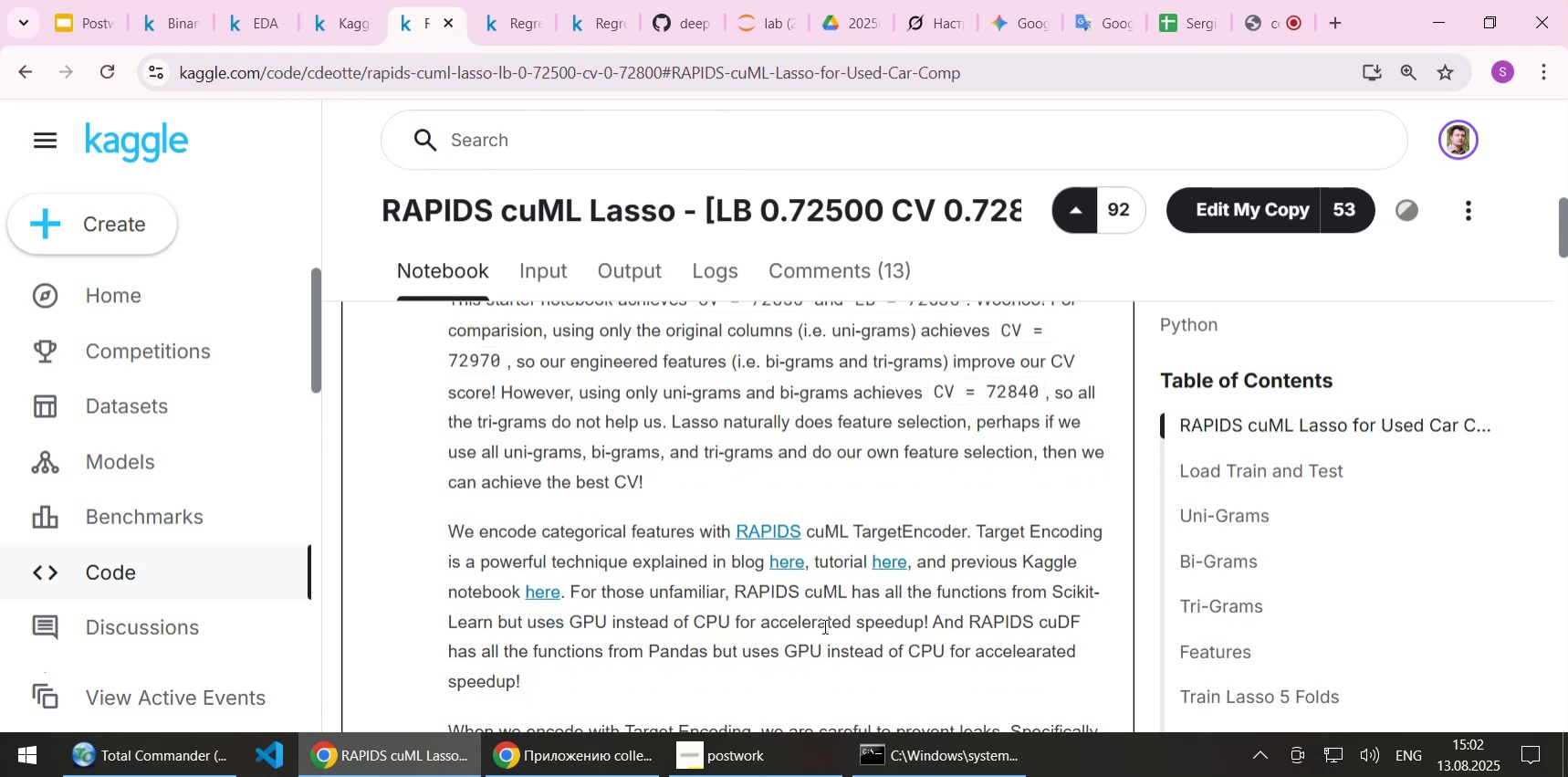 
key(ArrowUp)
 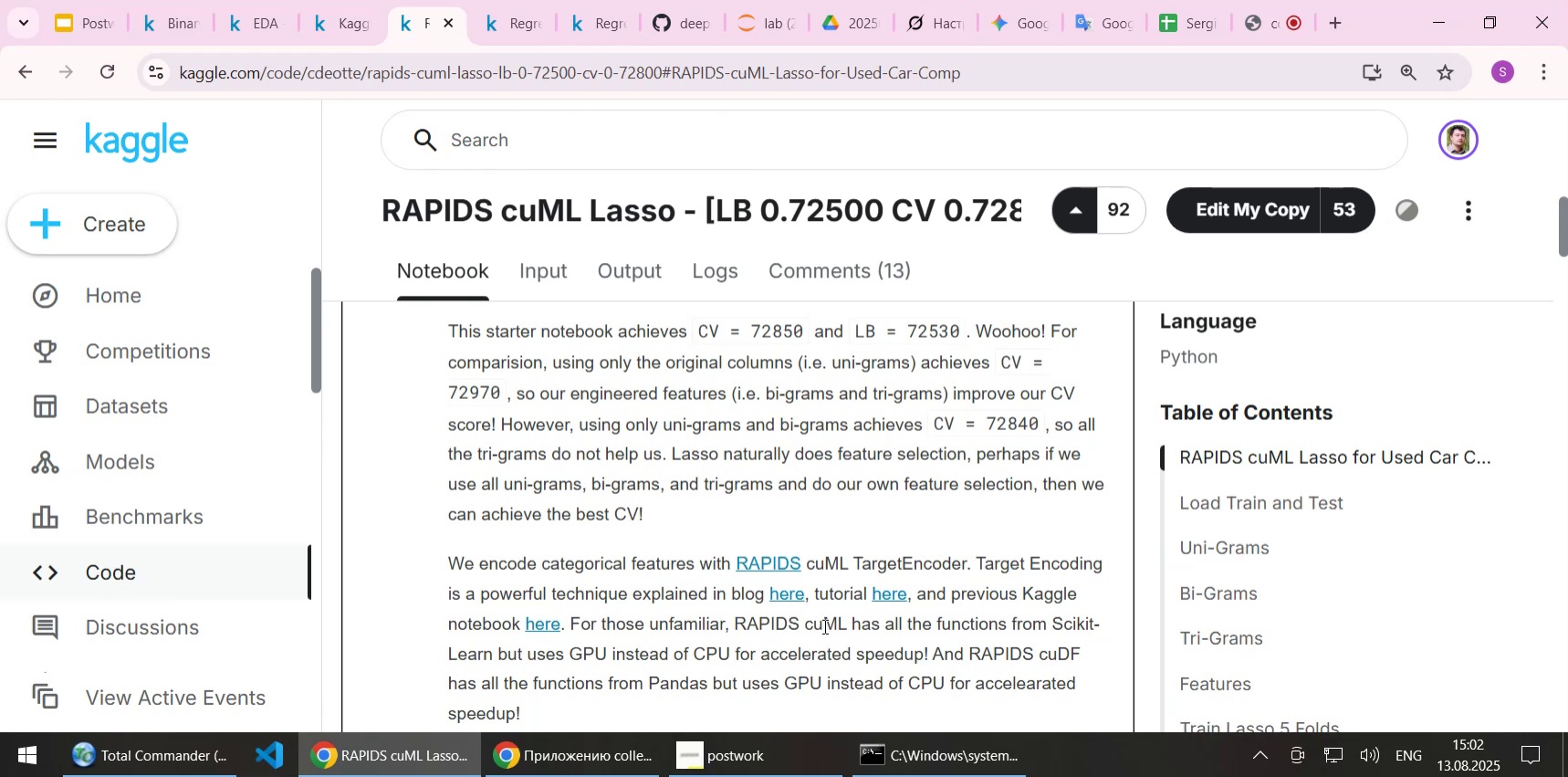 
wait(9.78)
 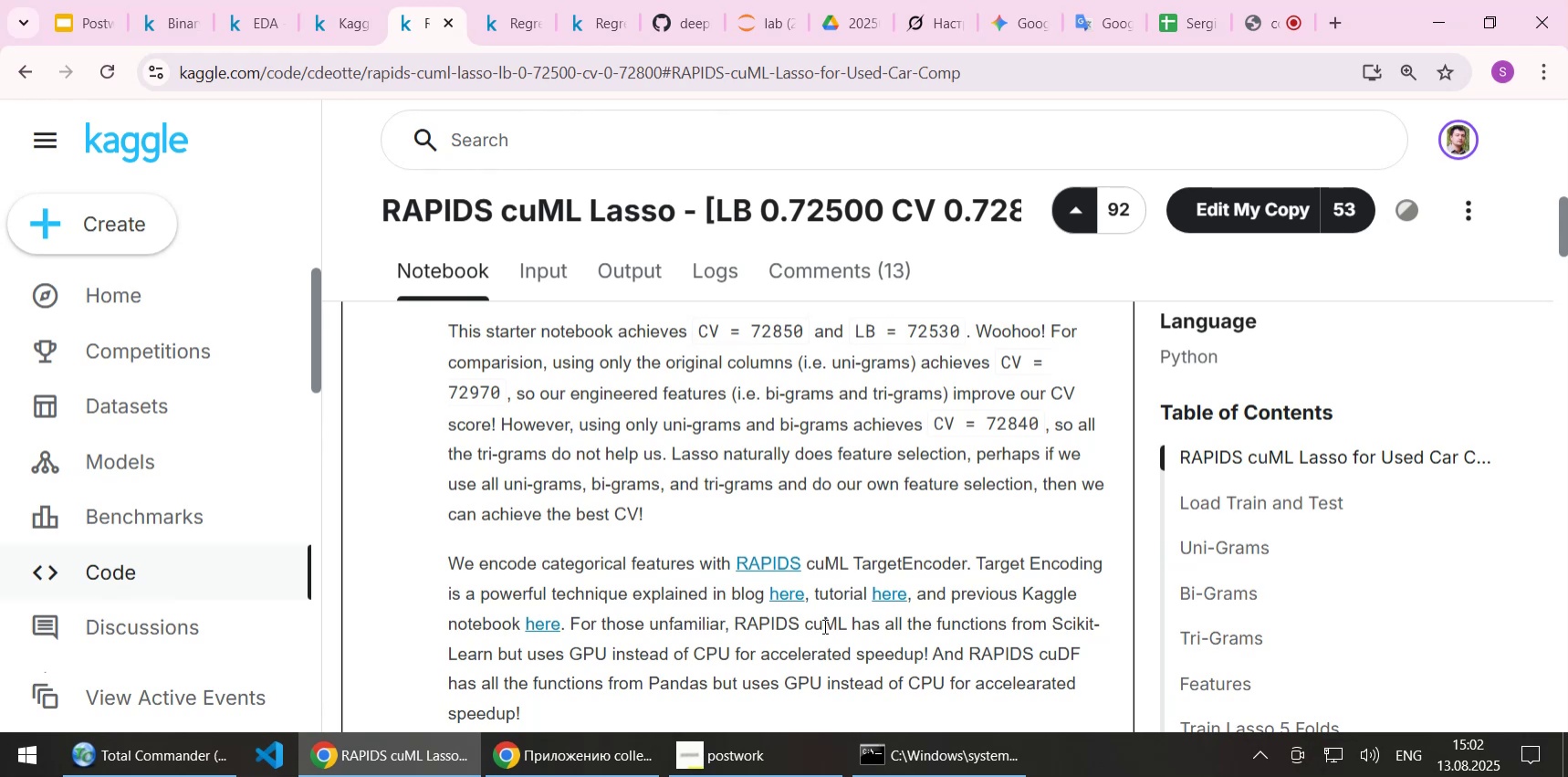 
key(ArrowDown)
 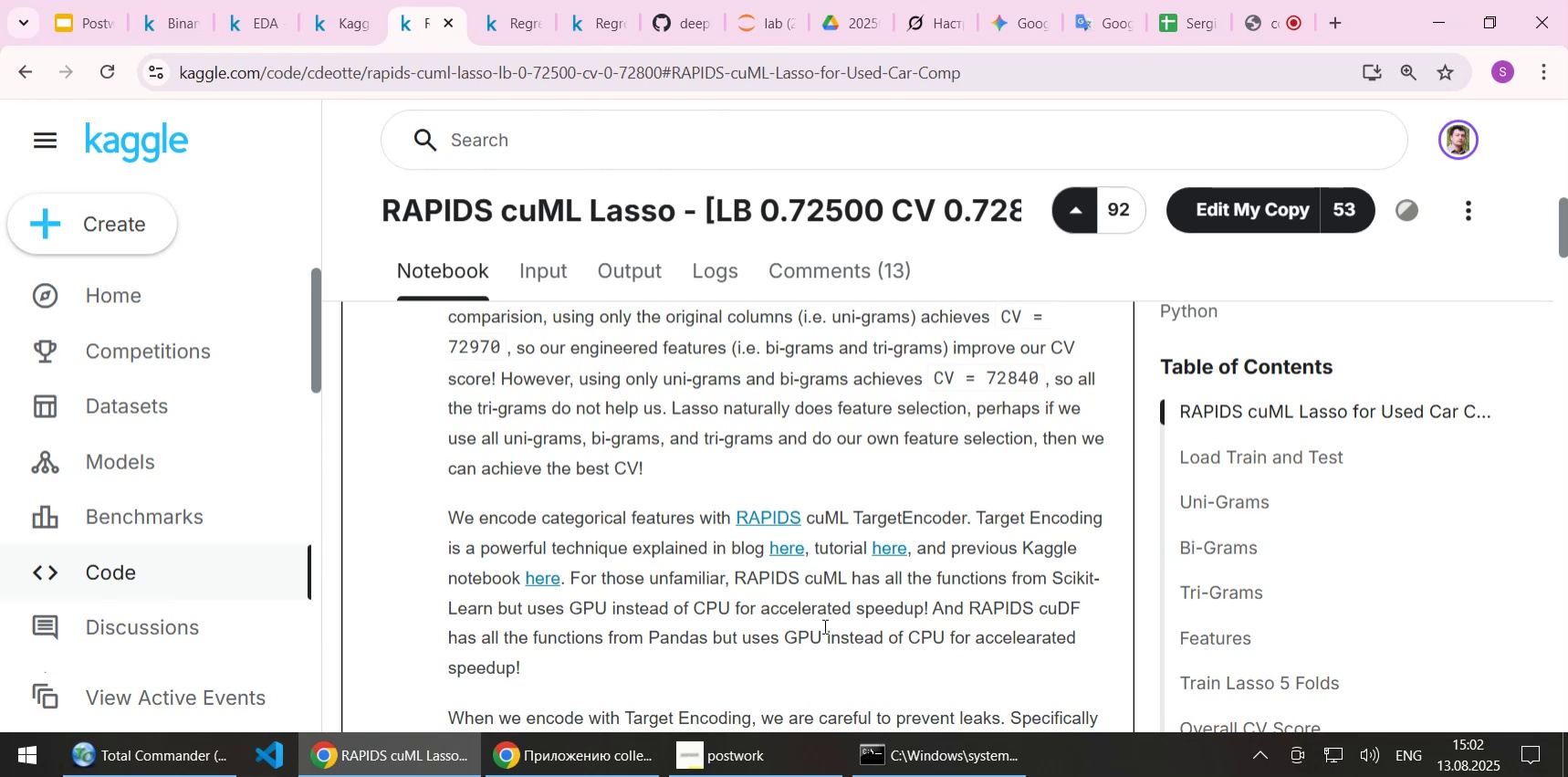 
wait(18.99)
 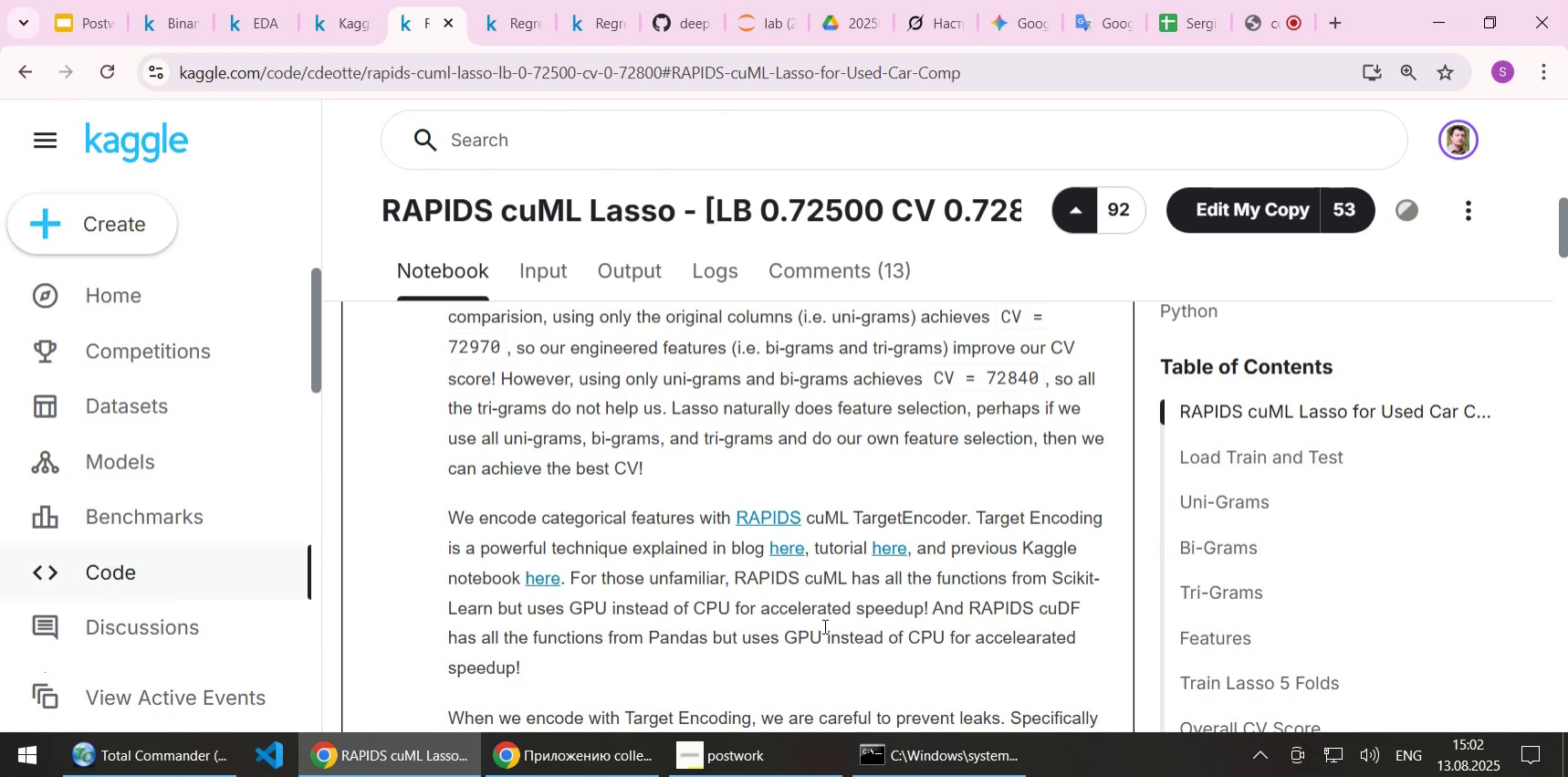 
key(ArrowDown)
 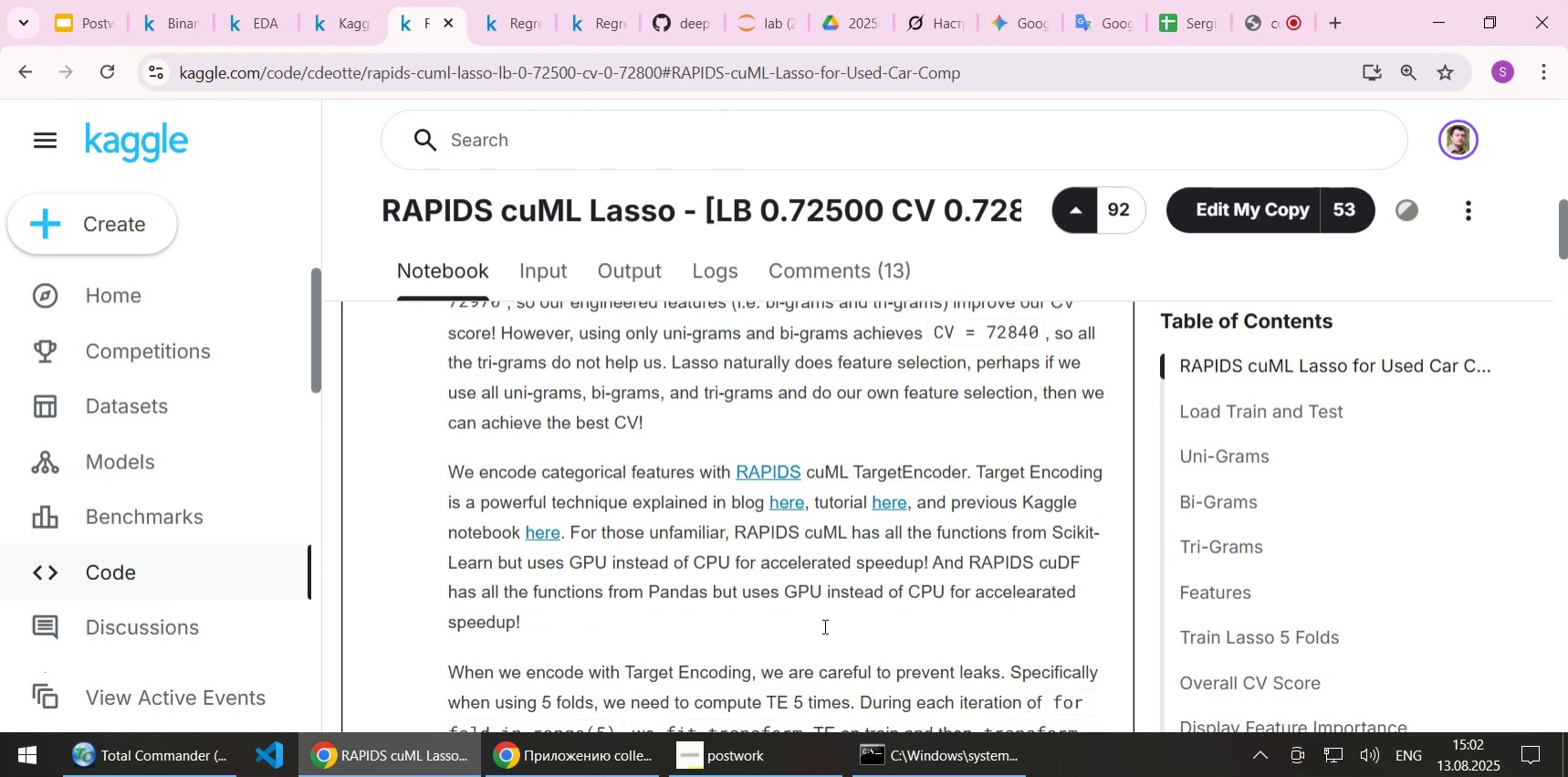 
key(ArrowUp)
 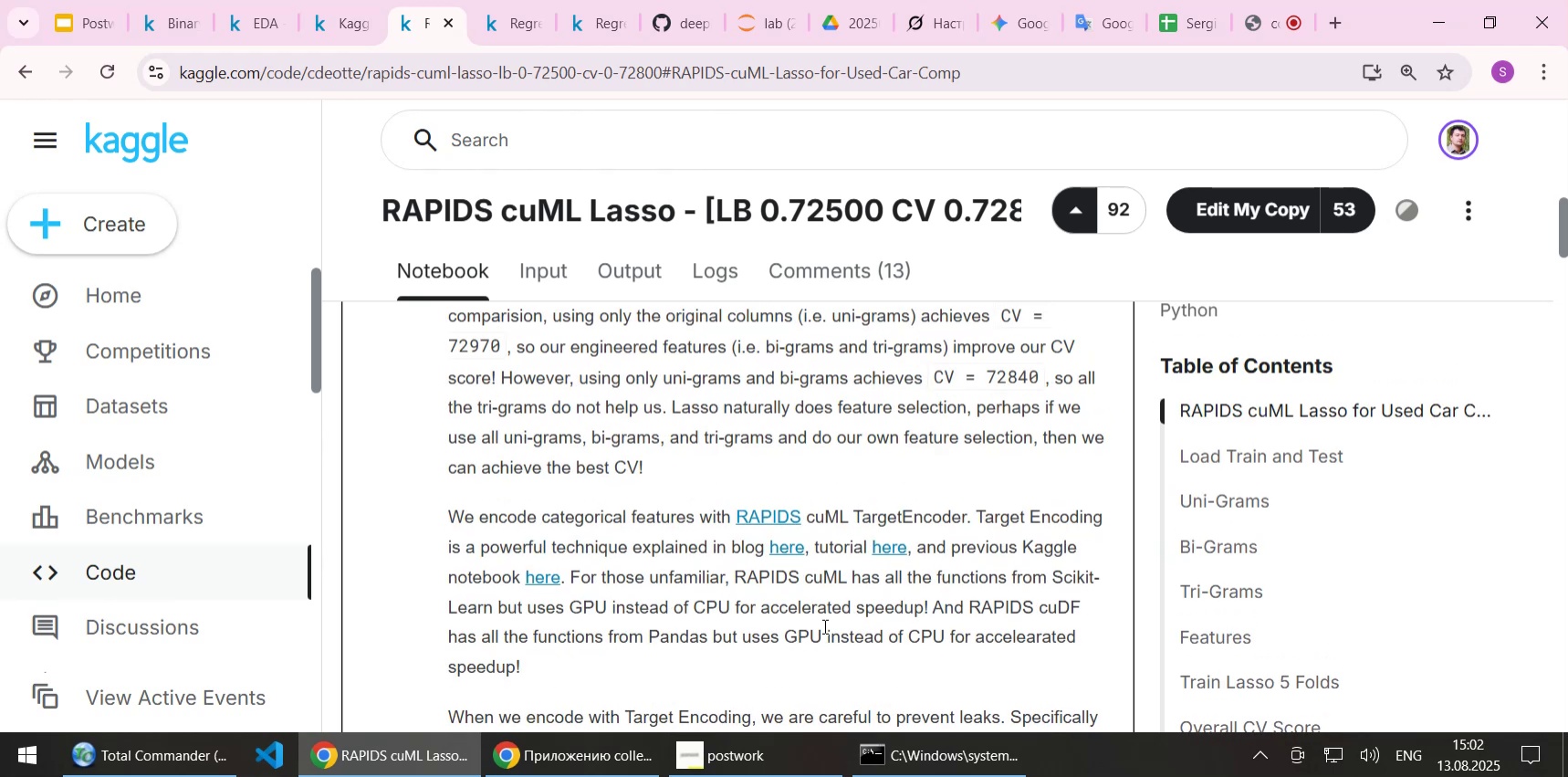 
key(ArrowUp)
 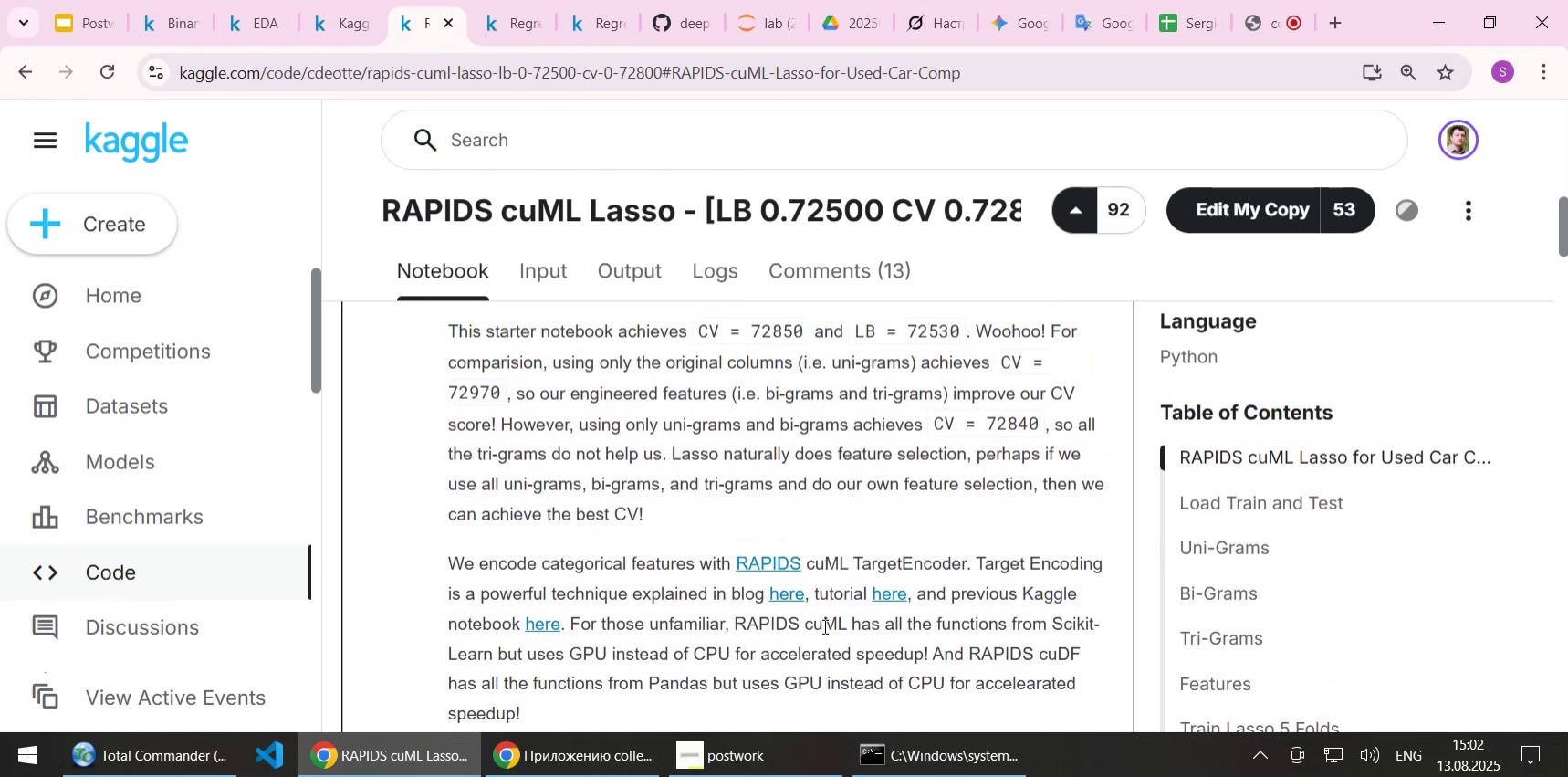 
key(ArrowDown)
 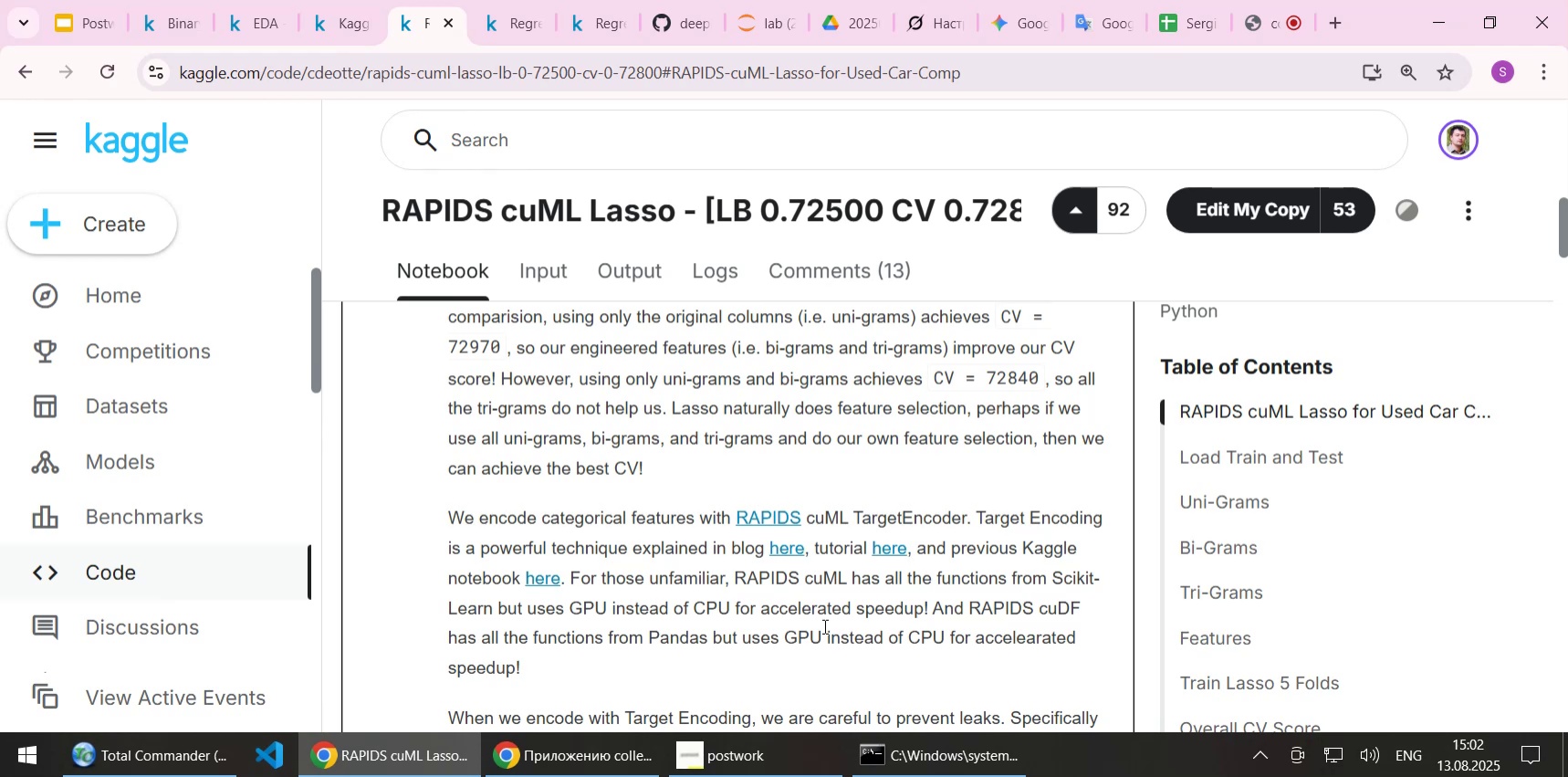 
wait(11.52)
 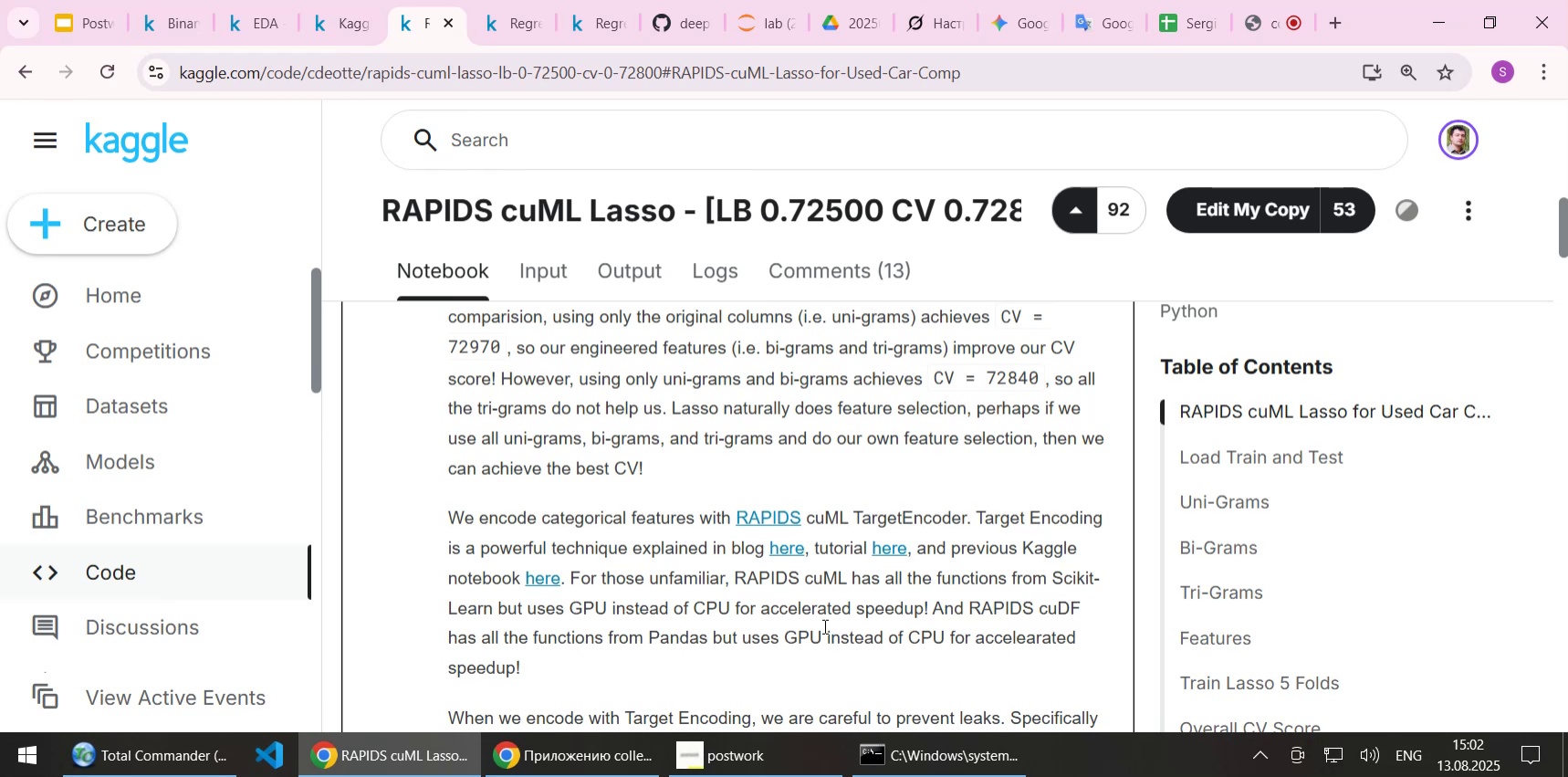 
key(ArrowDown)
 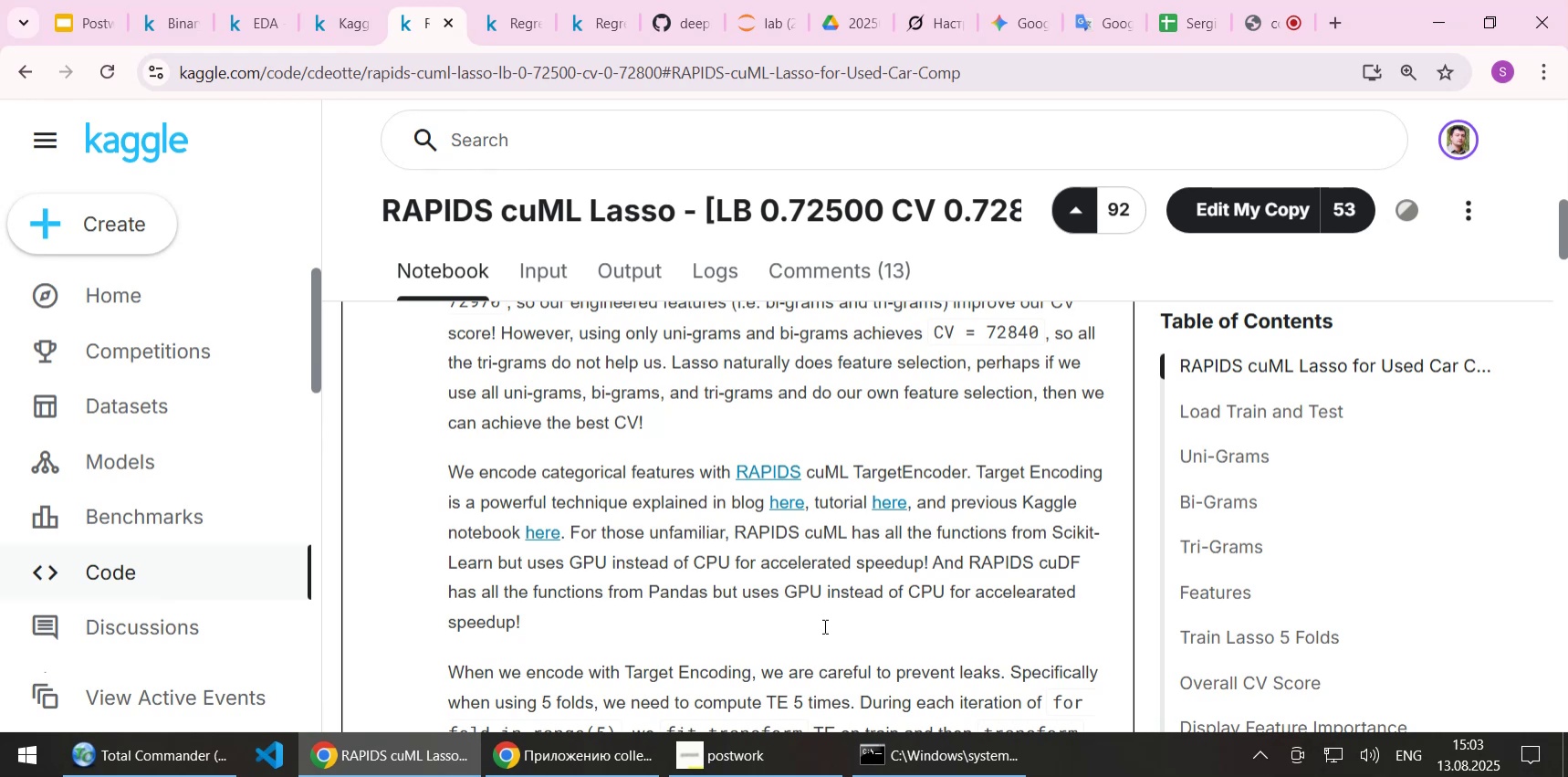 
wait(22.18)
 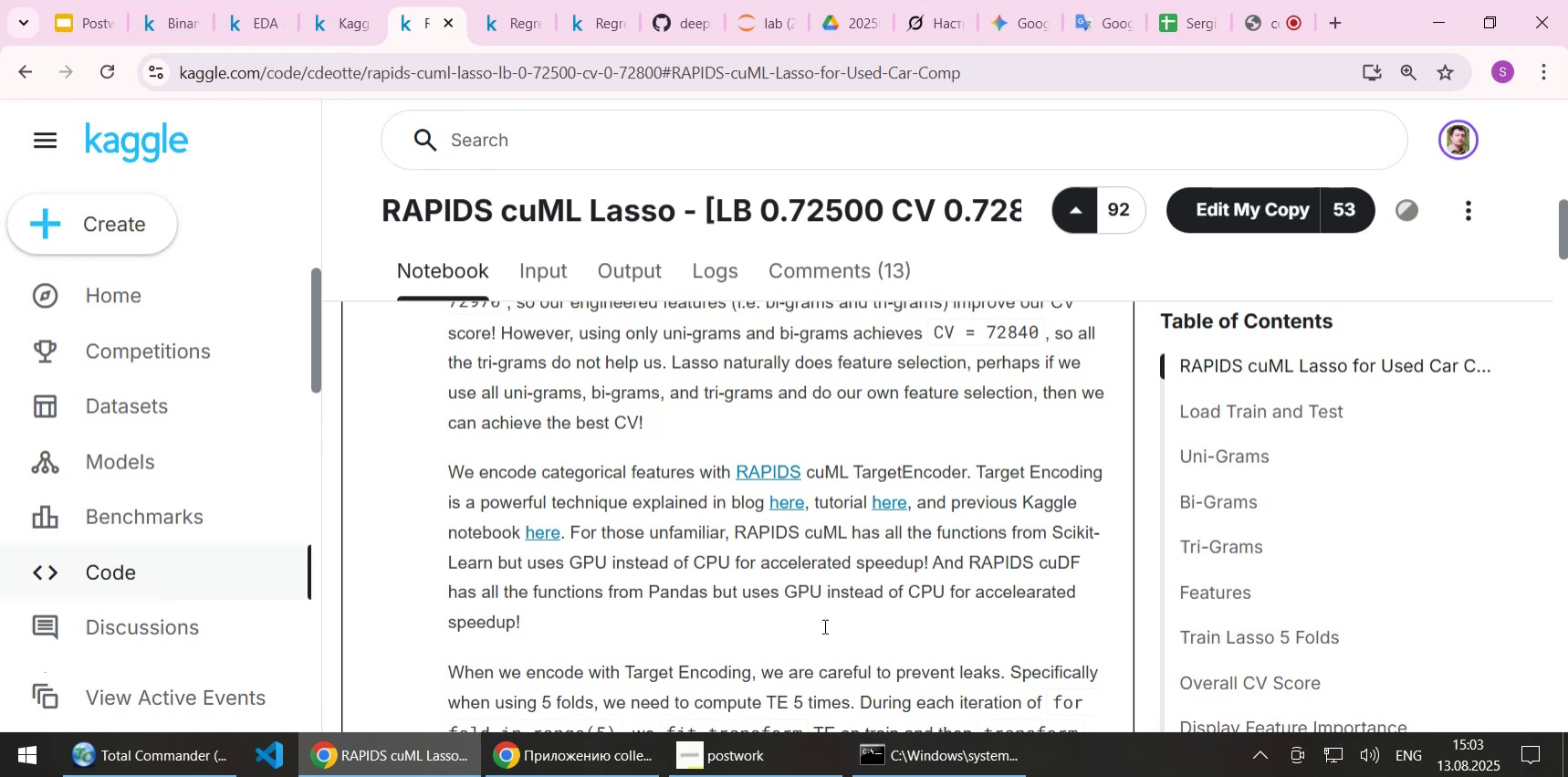 
key(ArrowDown)
 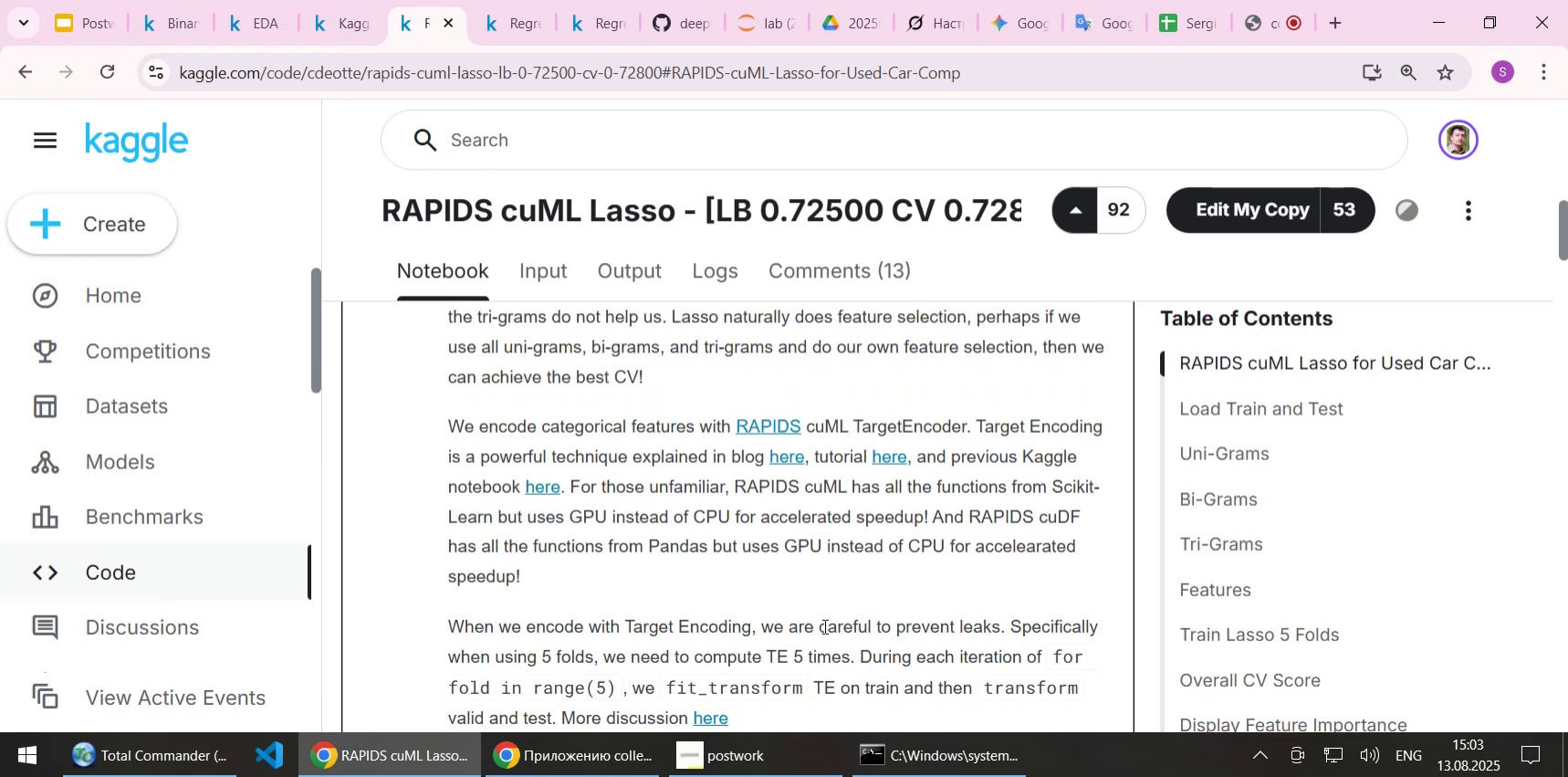 
key(ArrowDown)
 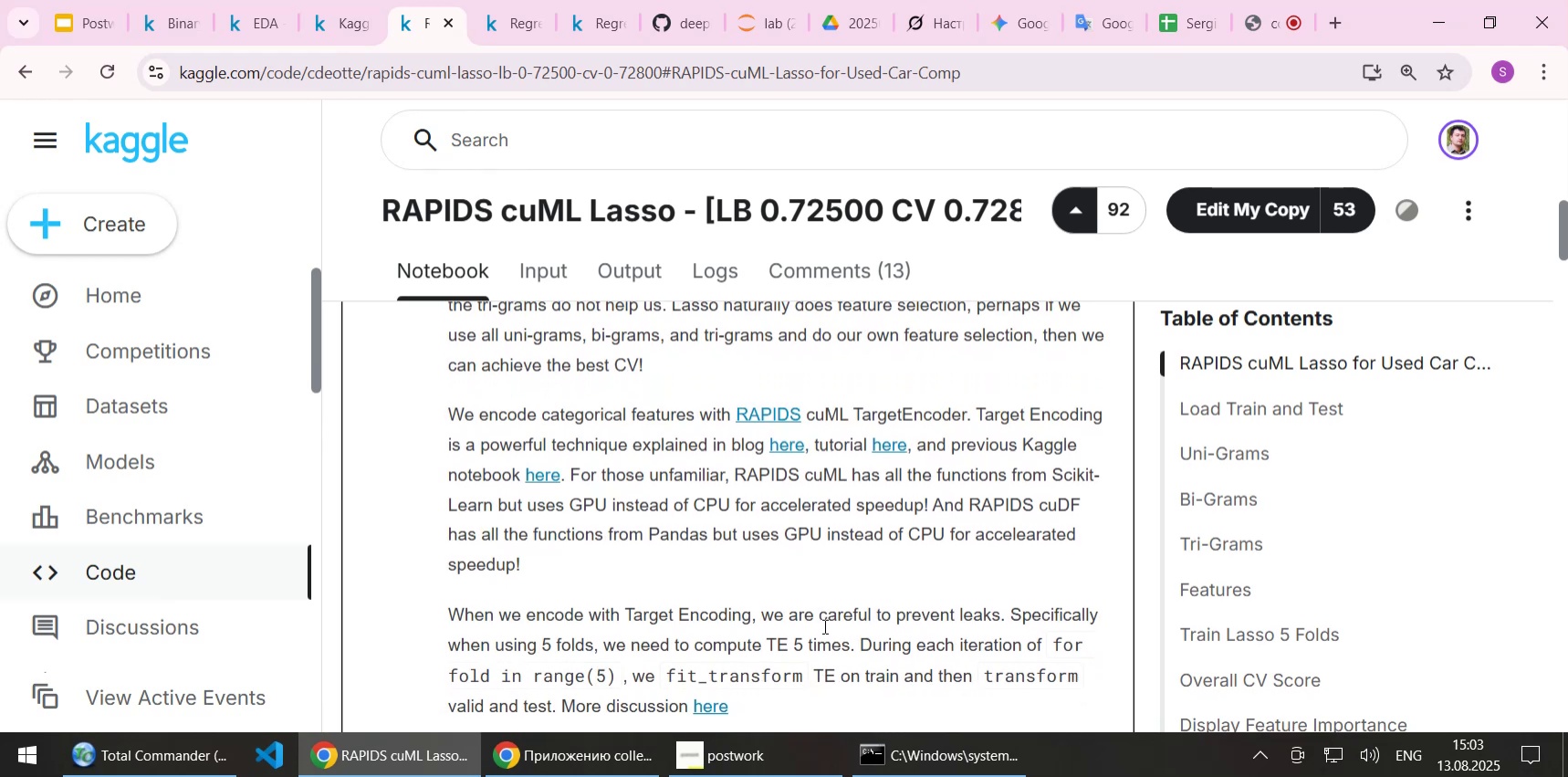 
key(ArrowDown)
 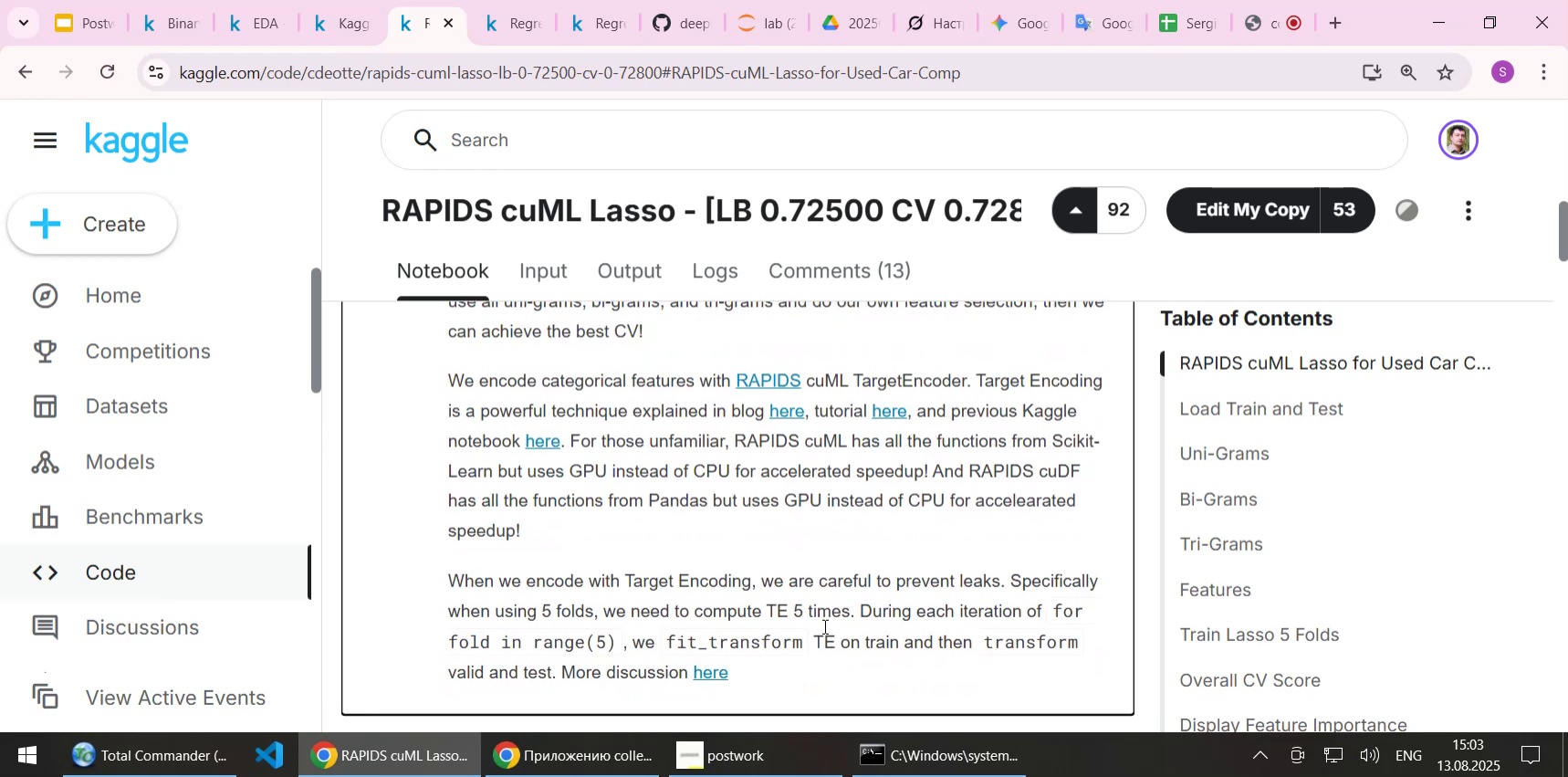 
key(ArrowDown)
 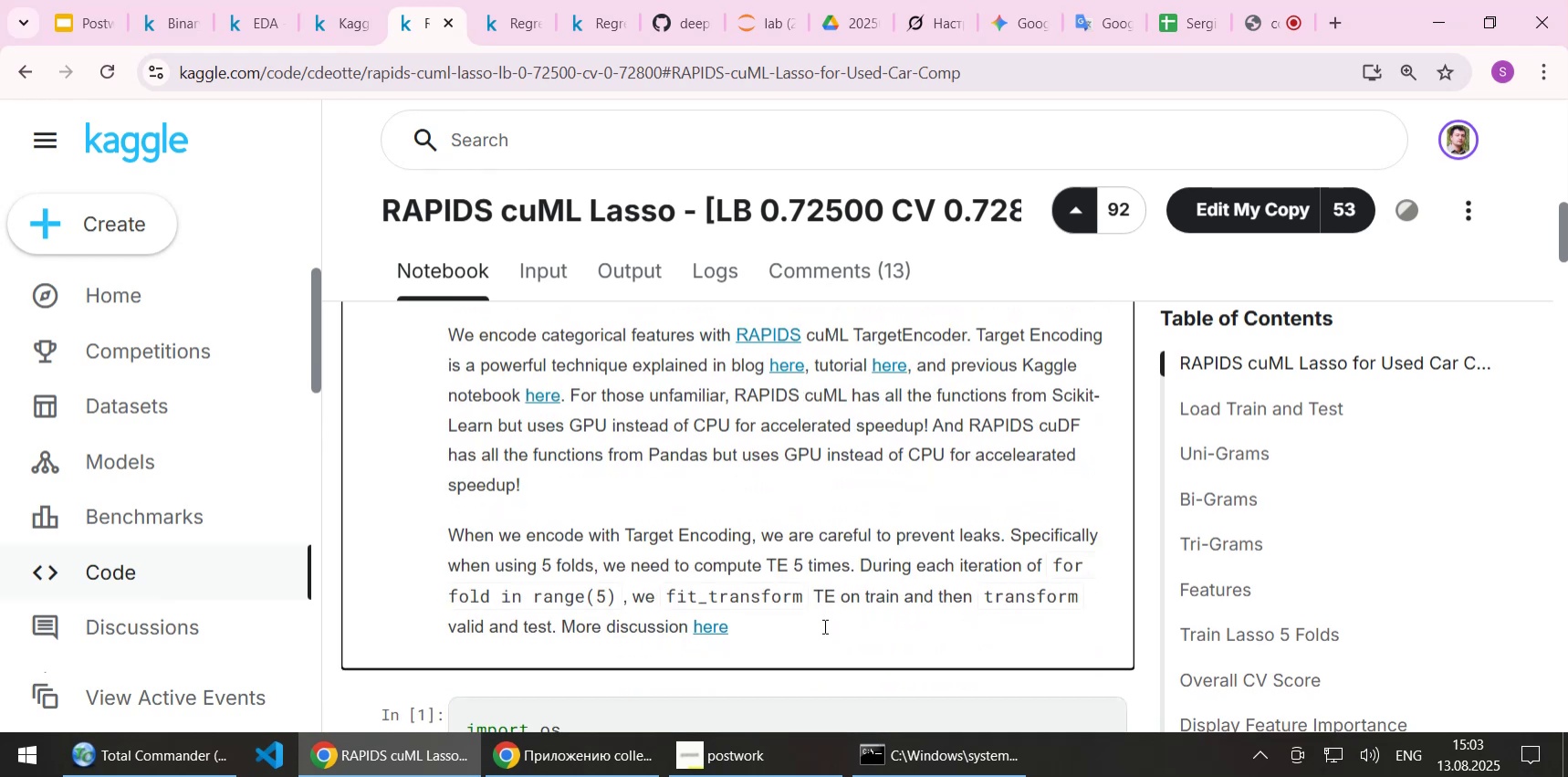 
key(ArrowDown)
 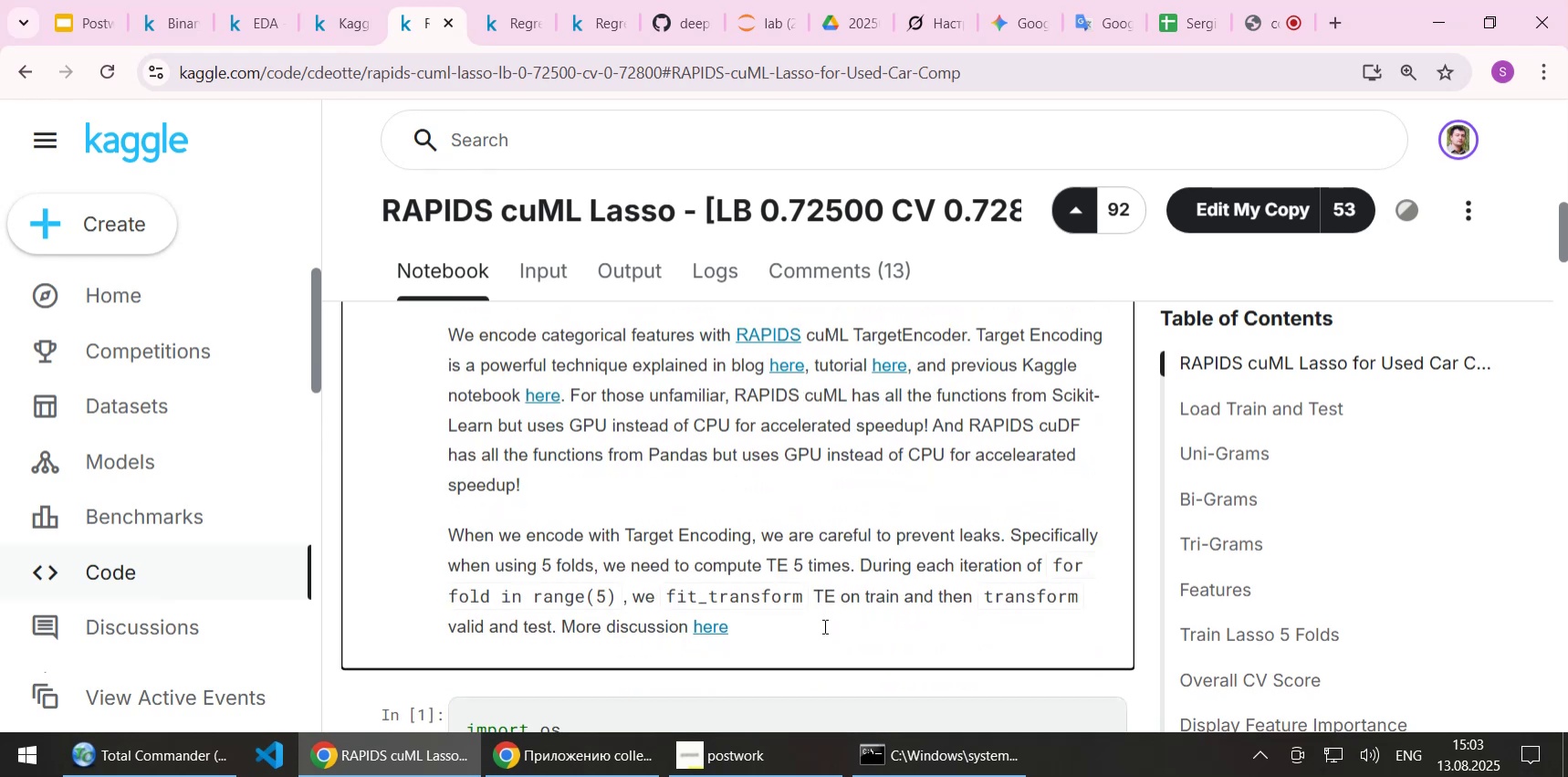 
key(ArrowDown)
 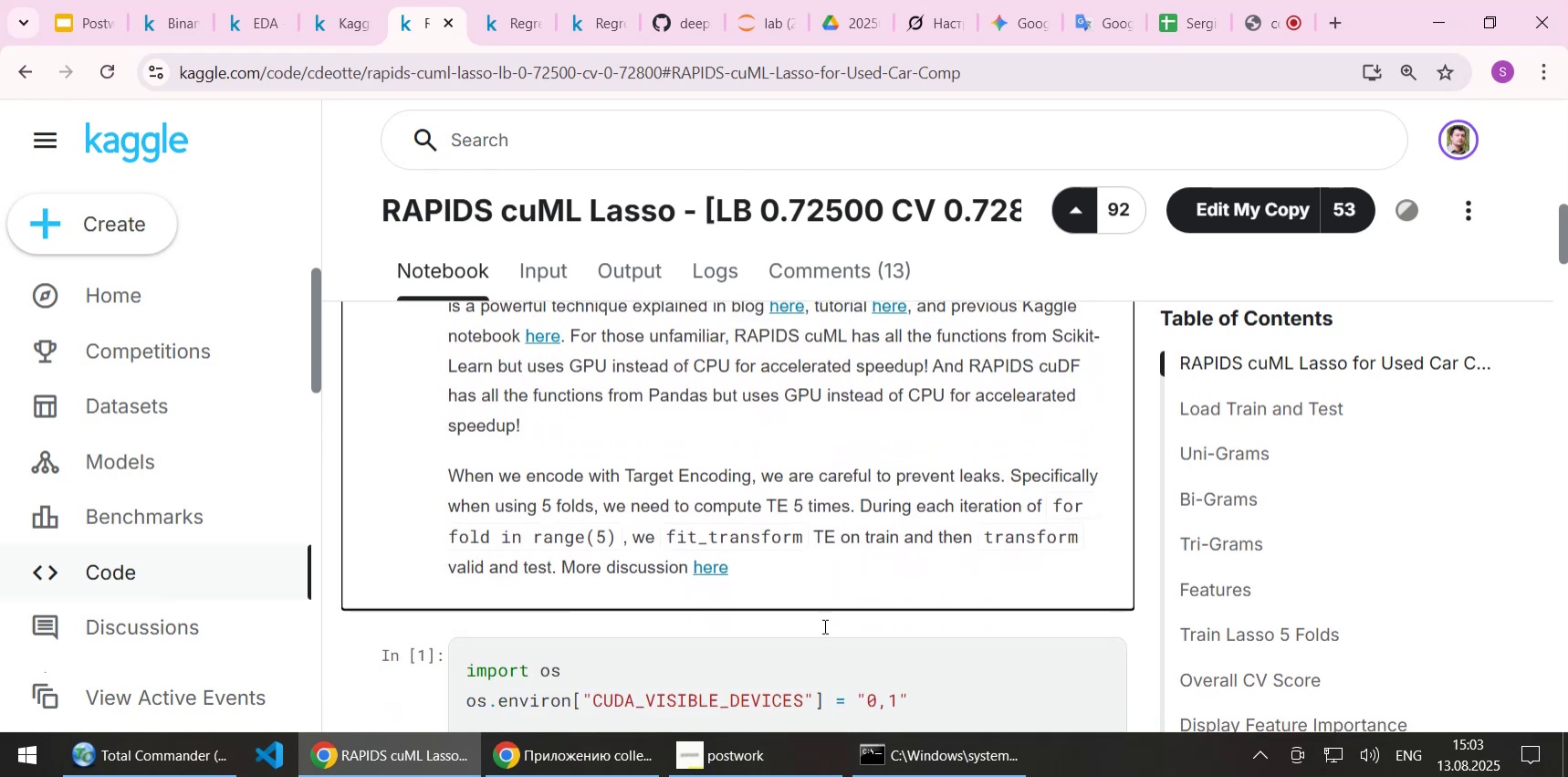 
key(ArrowUp)
 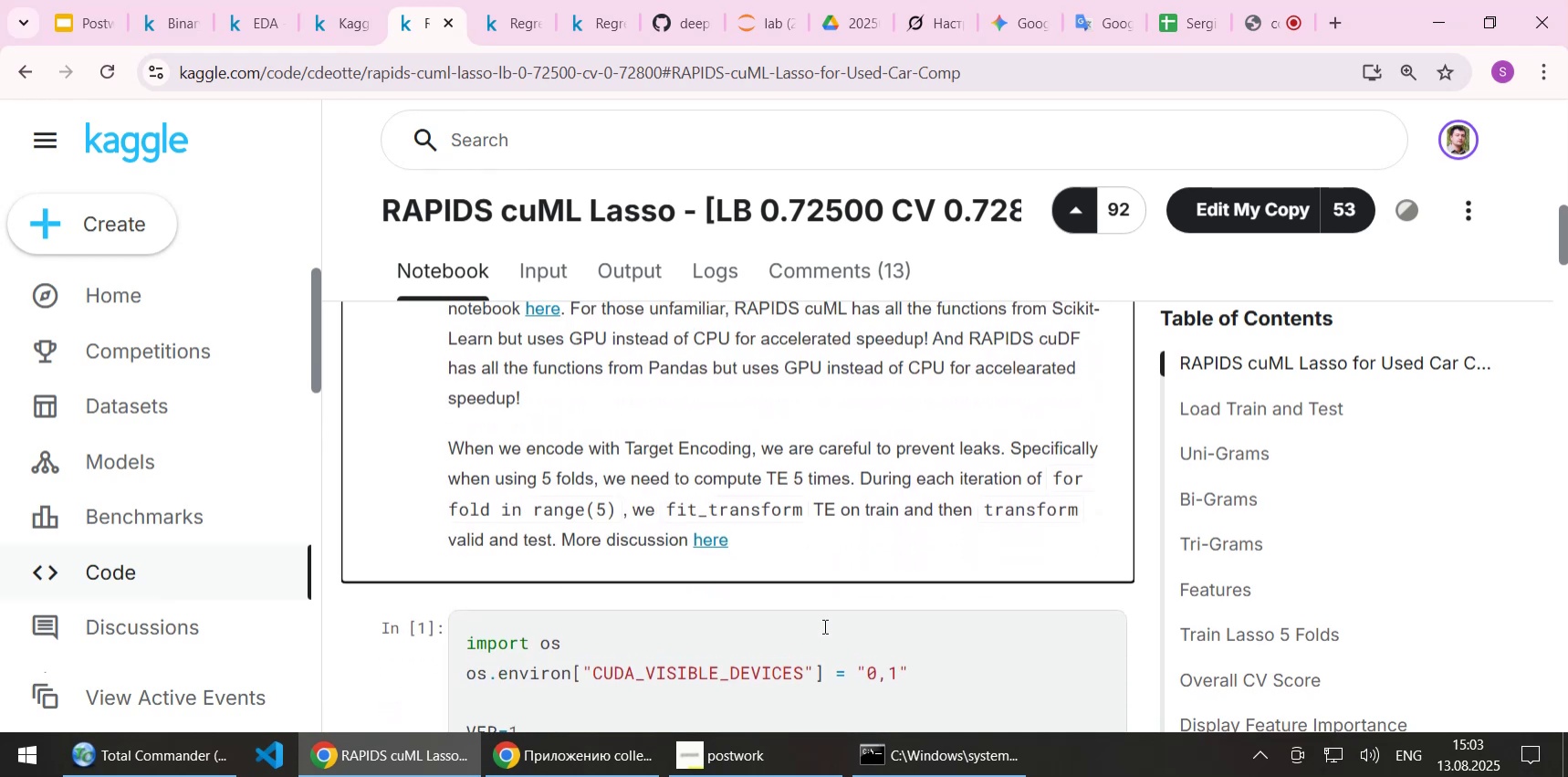 
key(ArrowUp)
 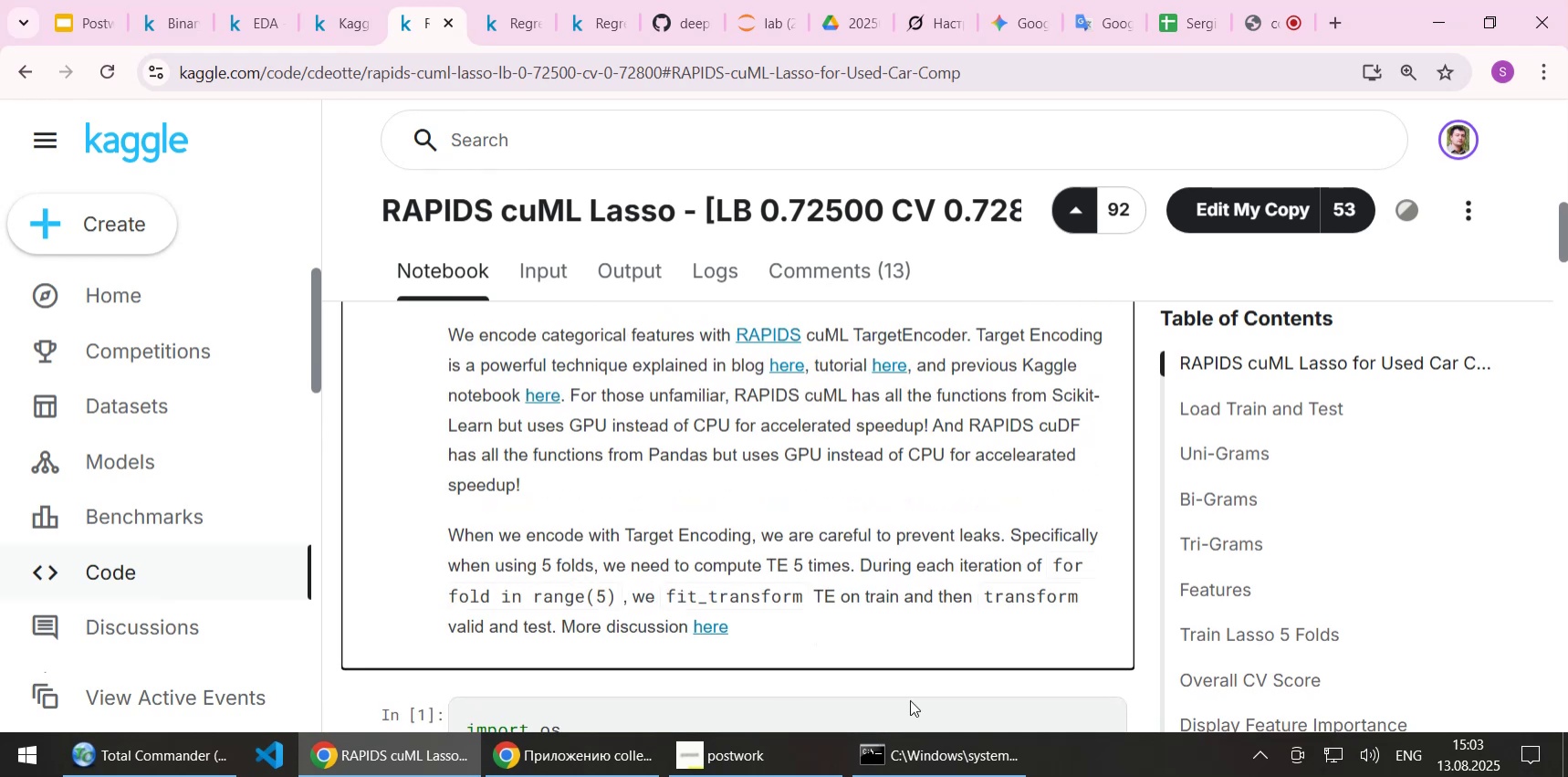 
left_click([910, 684])
 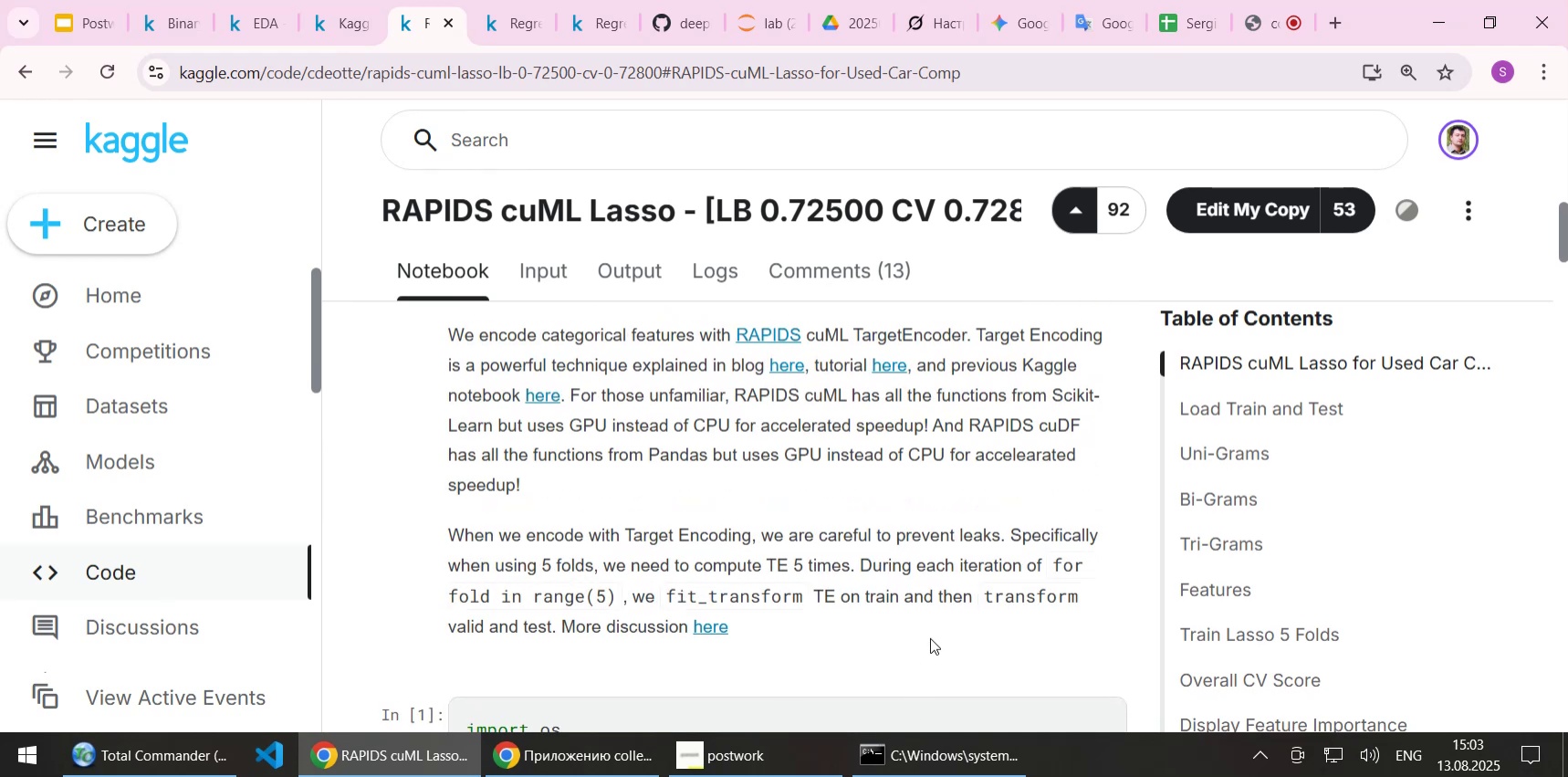 
scroll: coordinate [932, 617], scroll_direction: down, amount: 9.0
 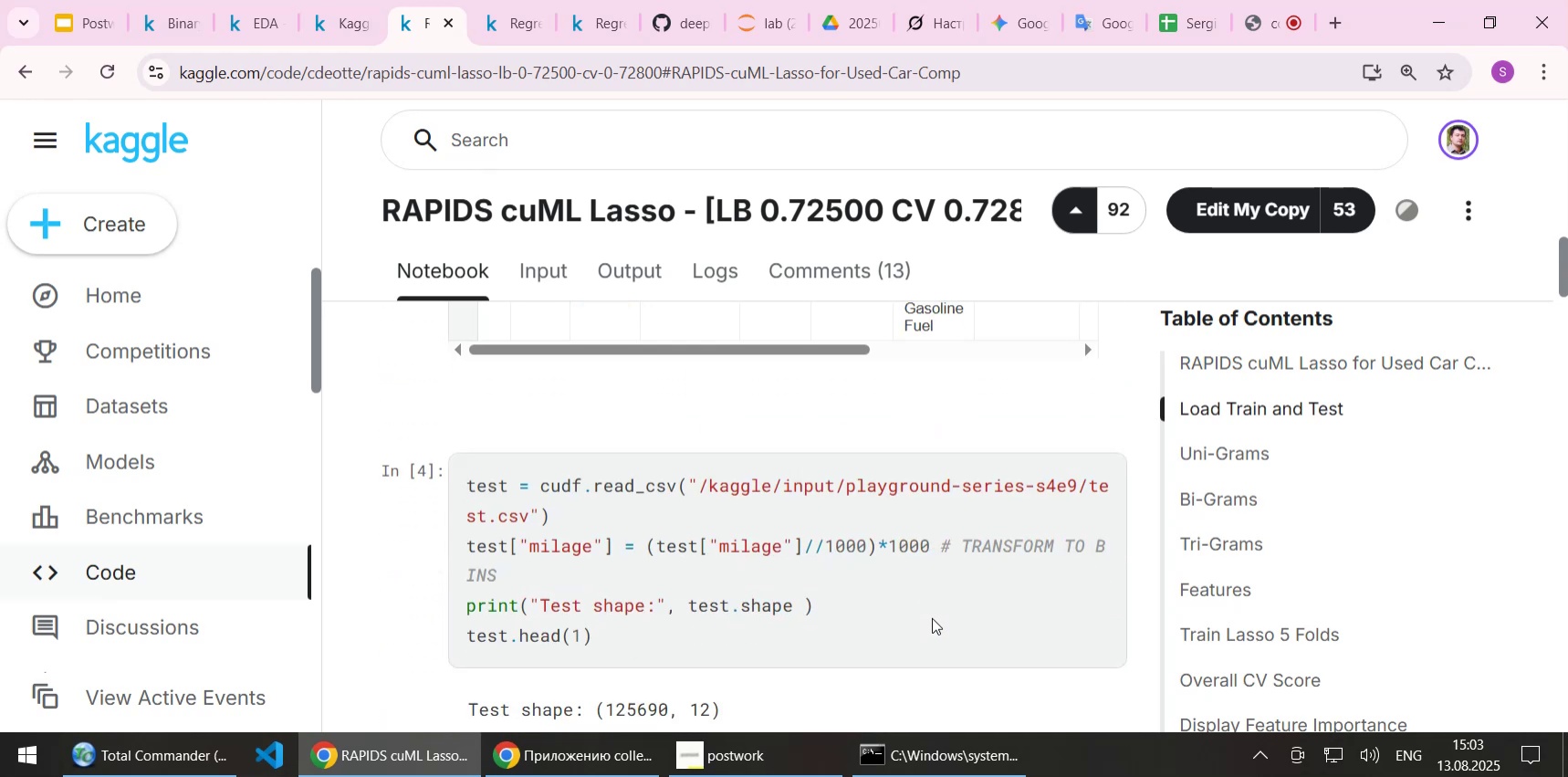 
scroll: coordinate [916, 593], scroll_direction: up, amount: 2.0
 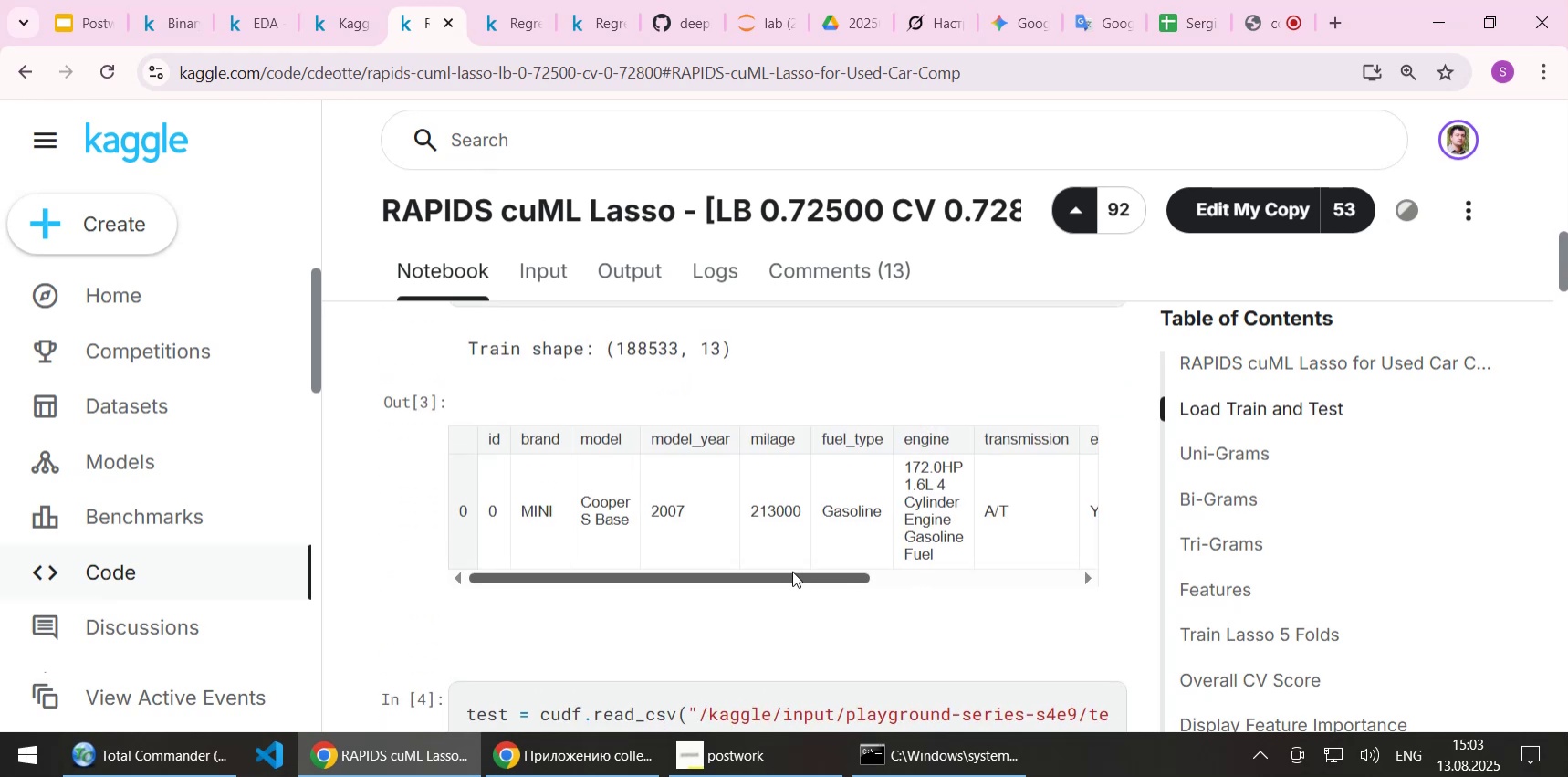 
left_click_drag(start_coordinate=[786, 575], to_coordinate=[865, 576])
 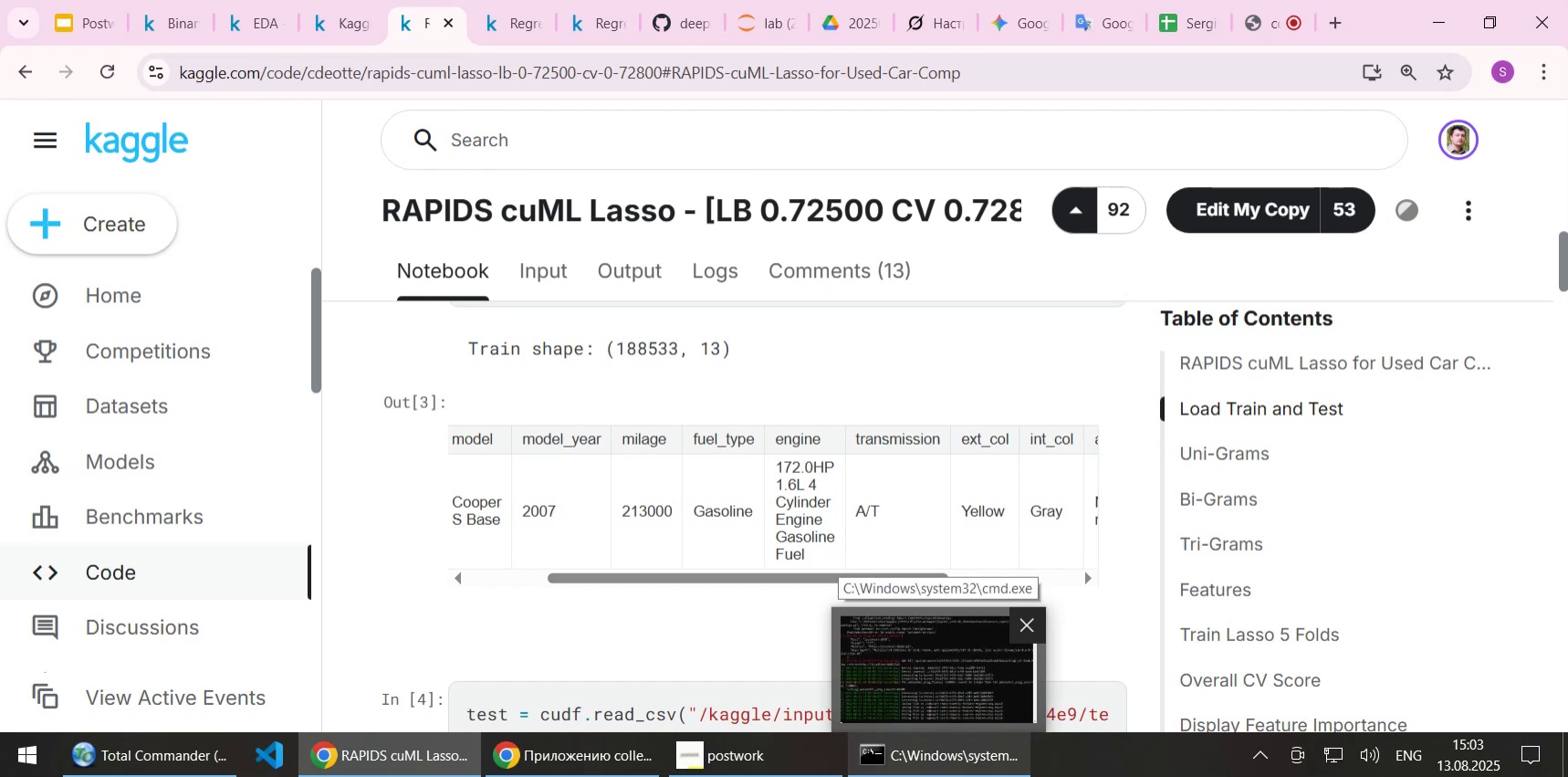 
wait(6.19)
 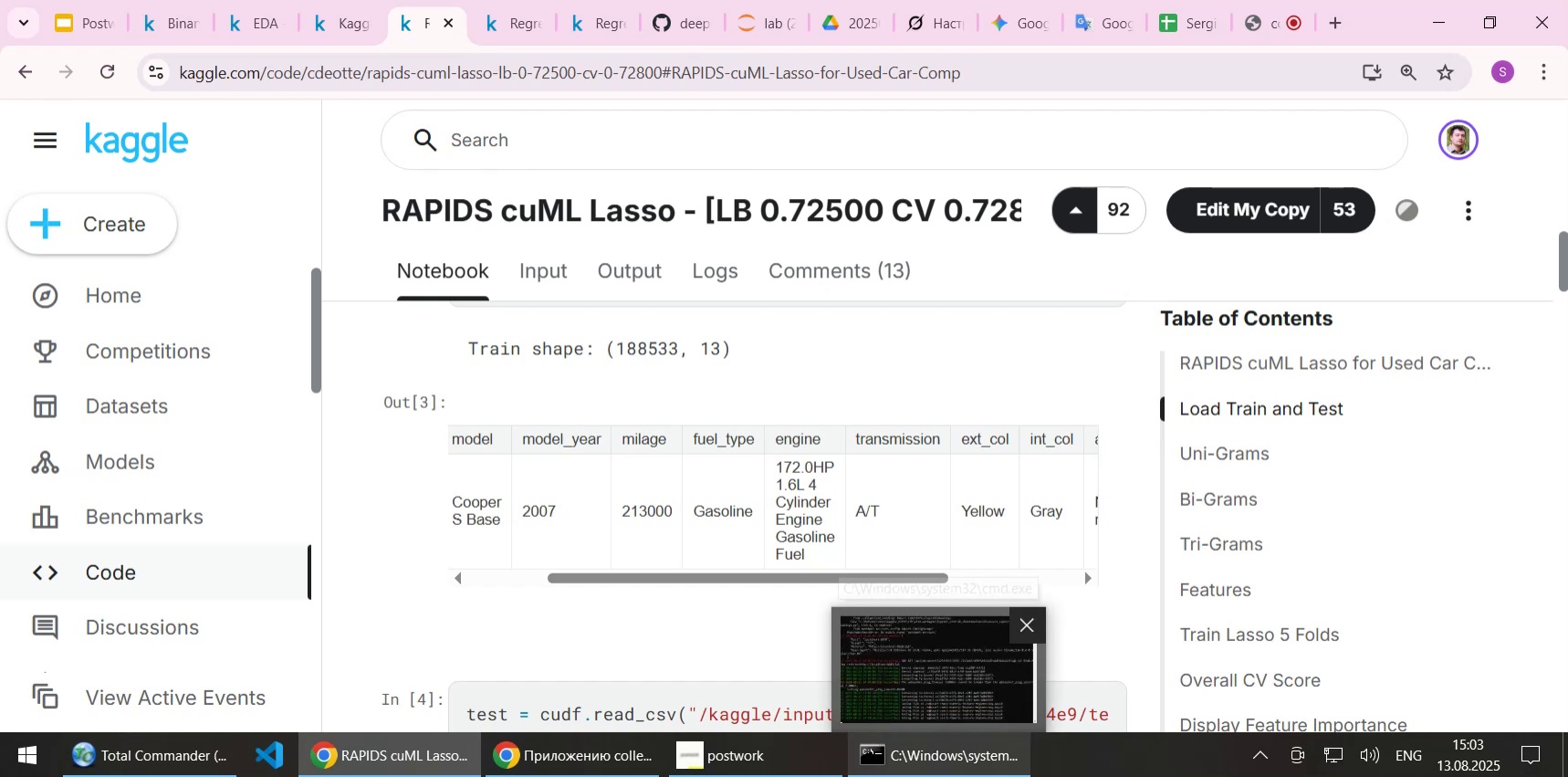 
scroll: coordinate [778, 393], scroll_direction: none, amount: 0.0
 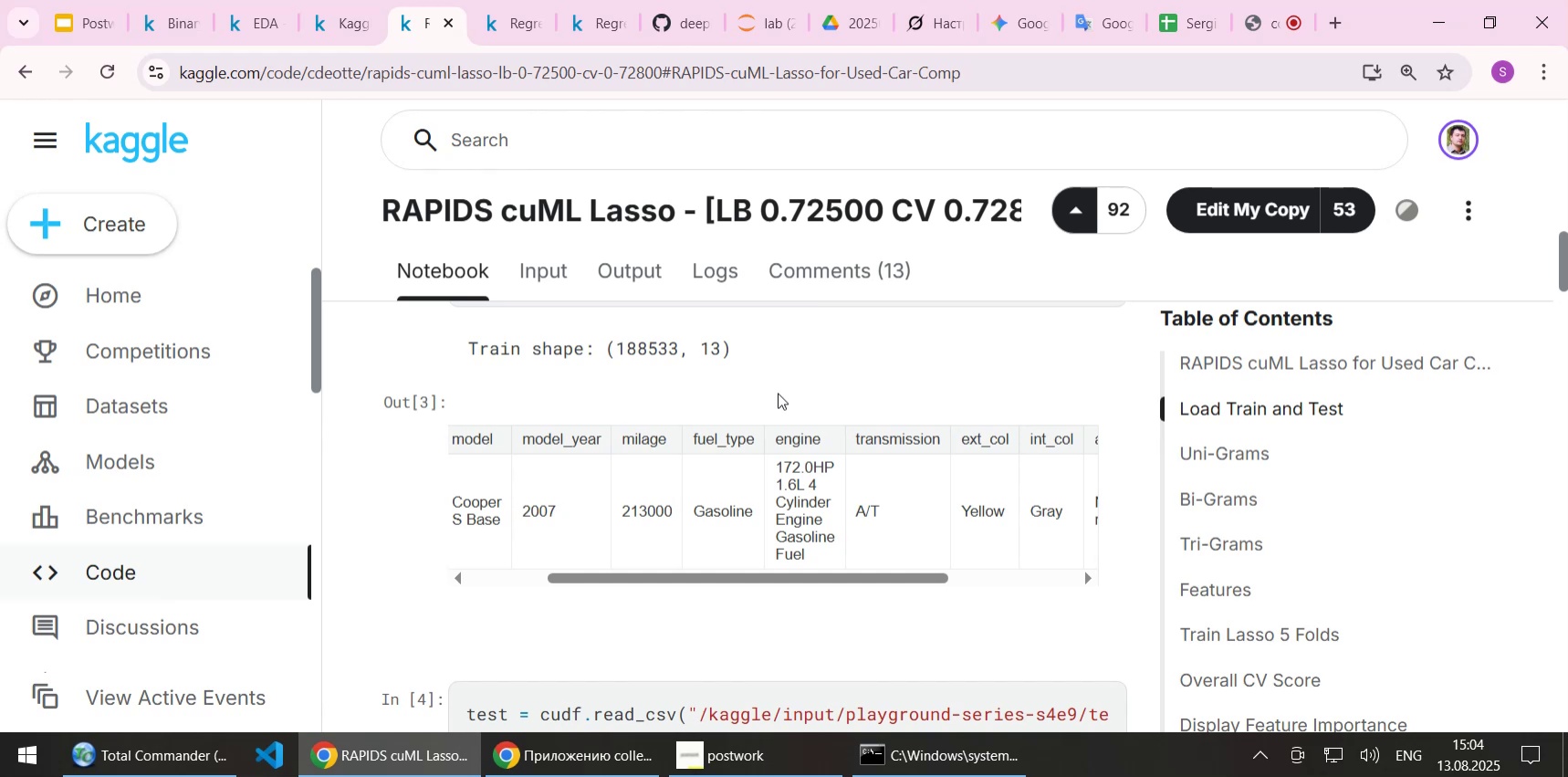 
wait(13.58)
 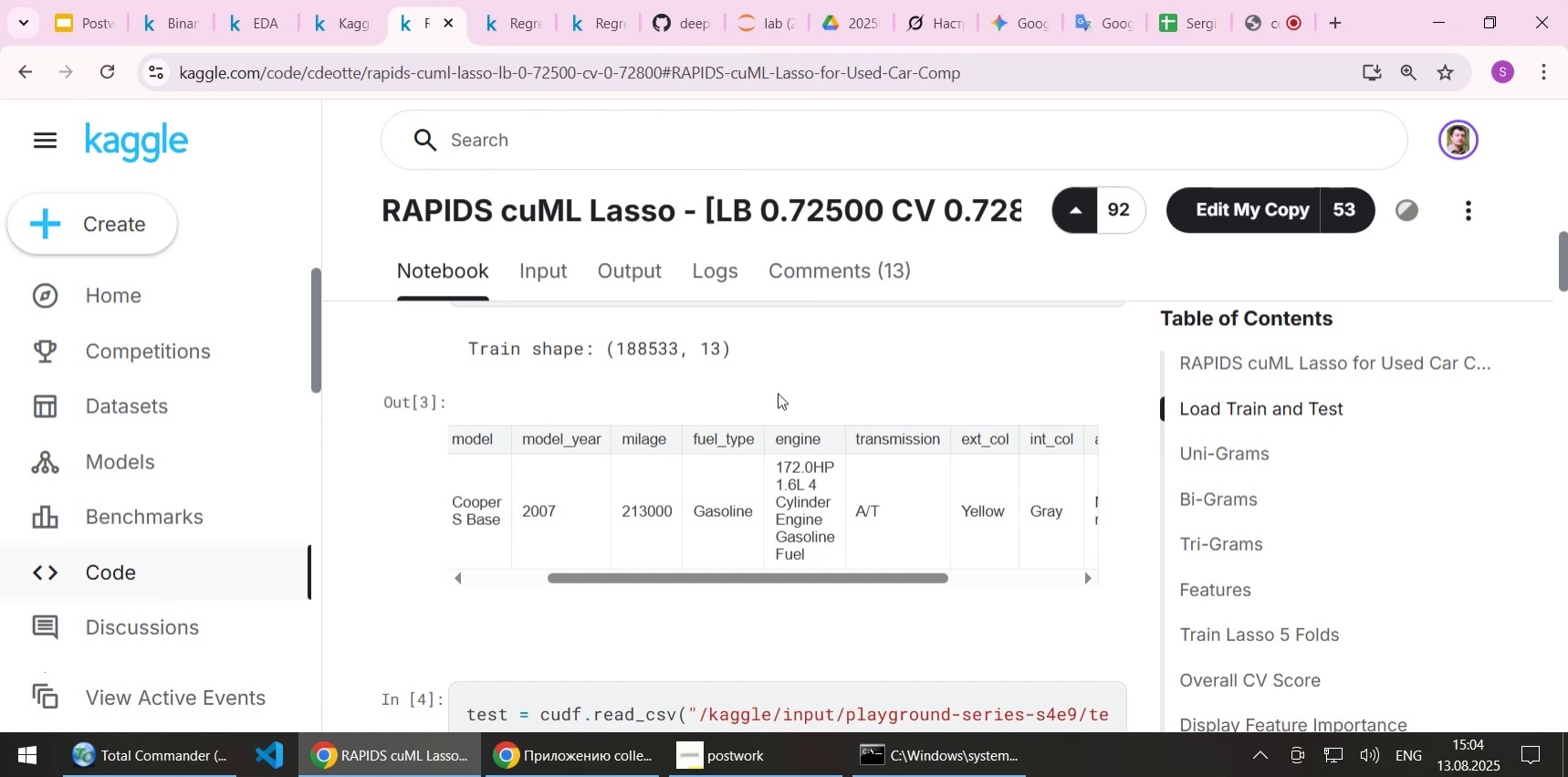 
scroll: coordinate [778, 394], scroll_direction: down, amount: 1.0
 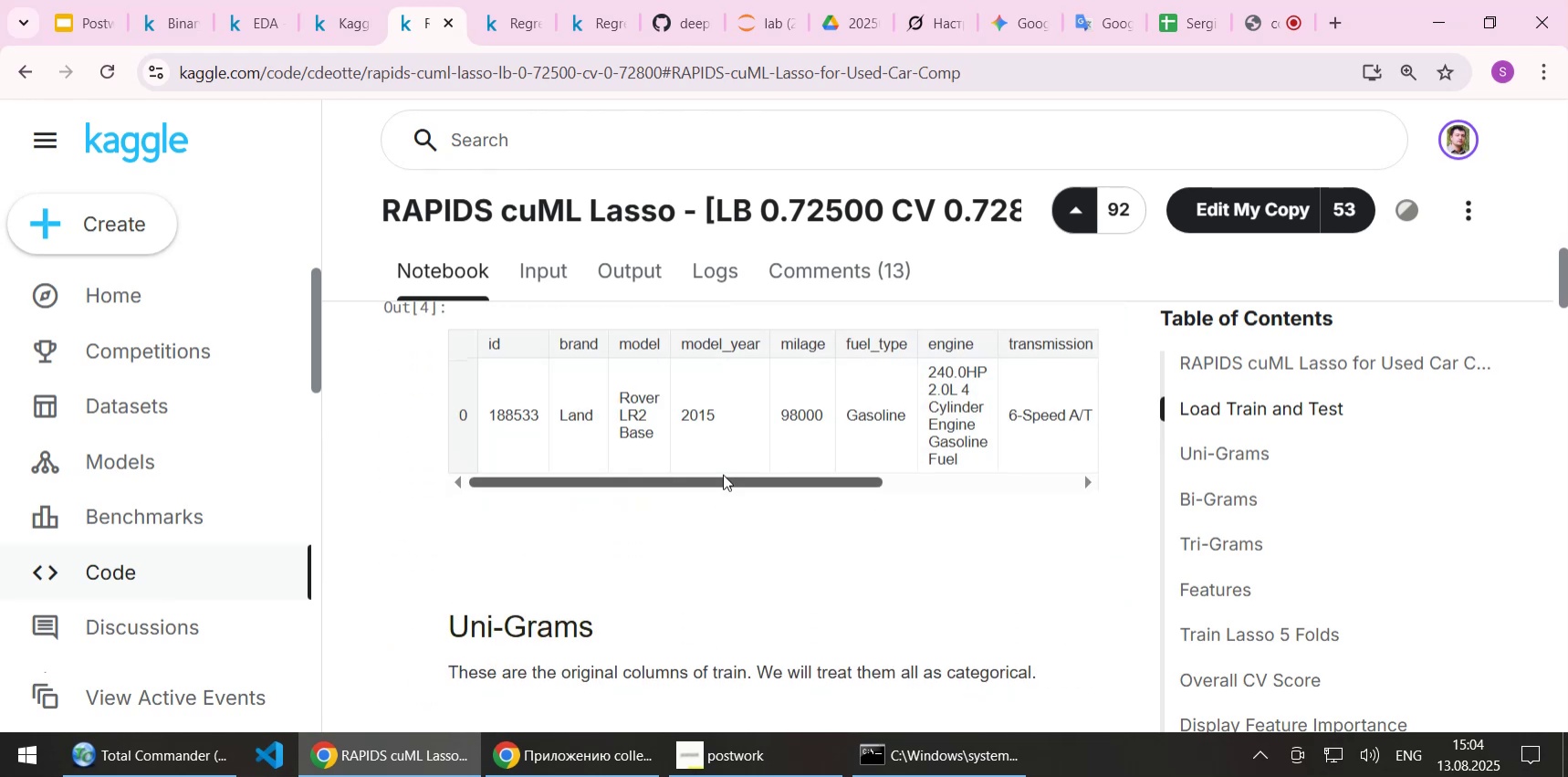 
left_click_drag(start_coordinate=[716, 479], to_coordinate=[632, 478])
 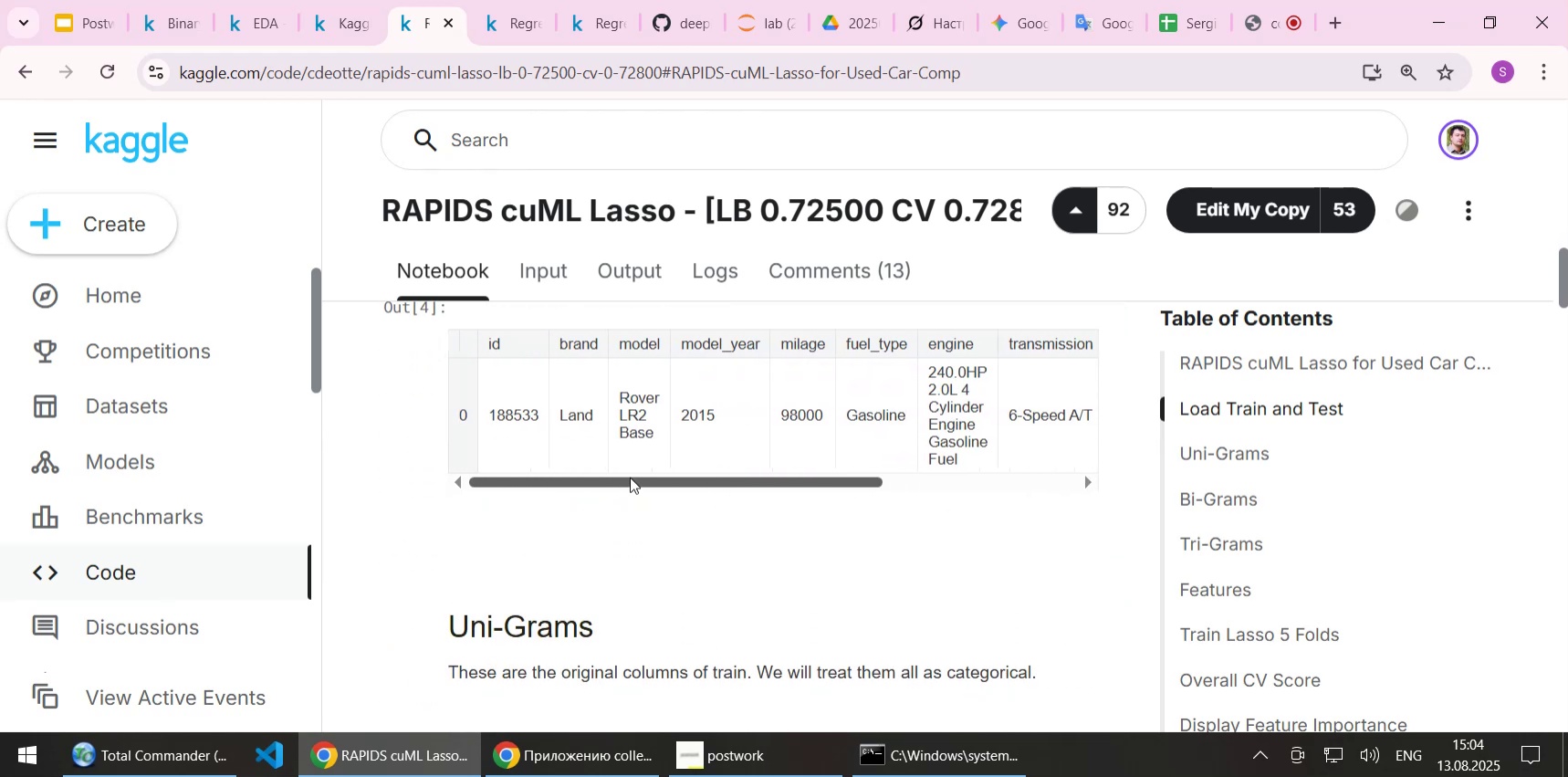 
scroll: coordinate [630, 469], scroll_direction: down, amount: 4.0
 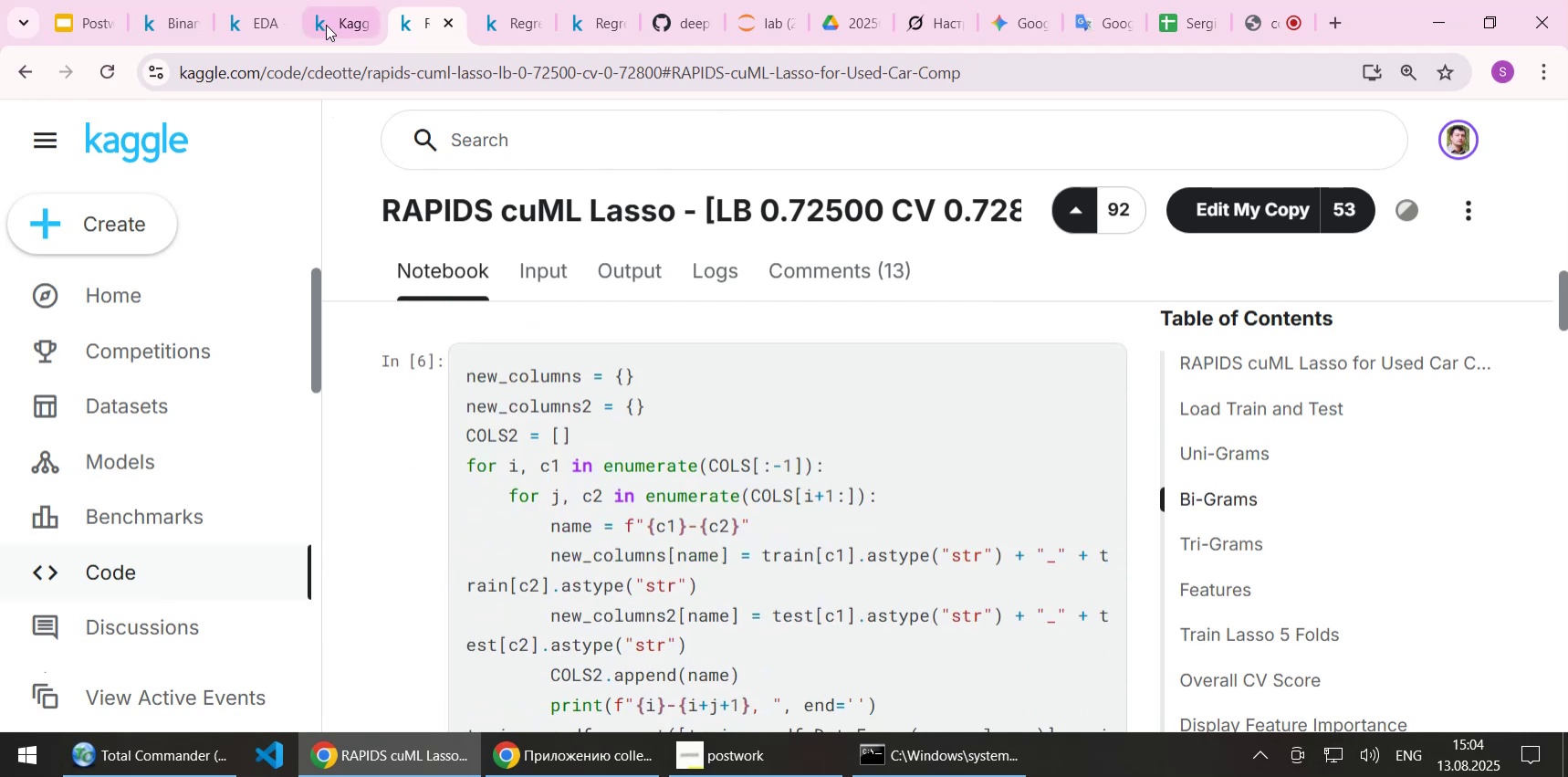 
left_click([332, 24])
 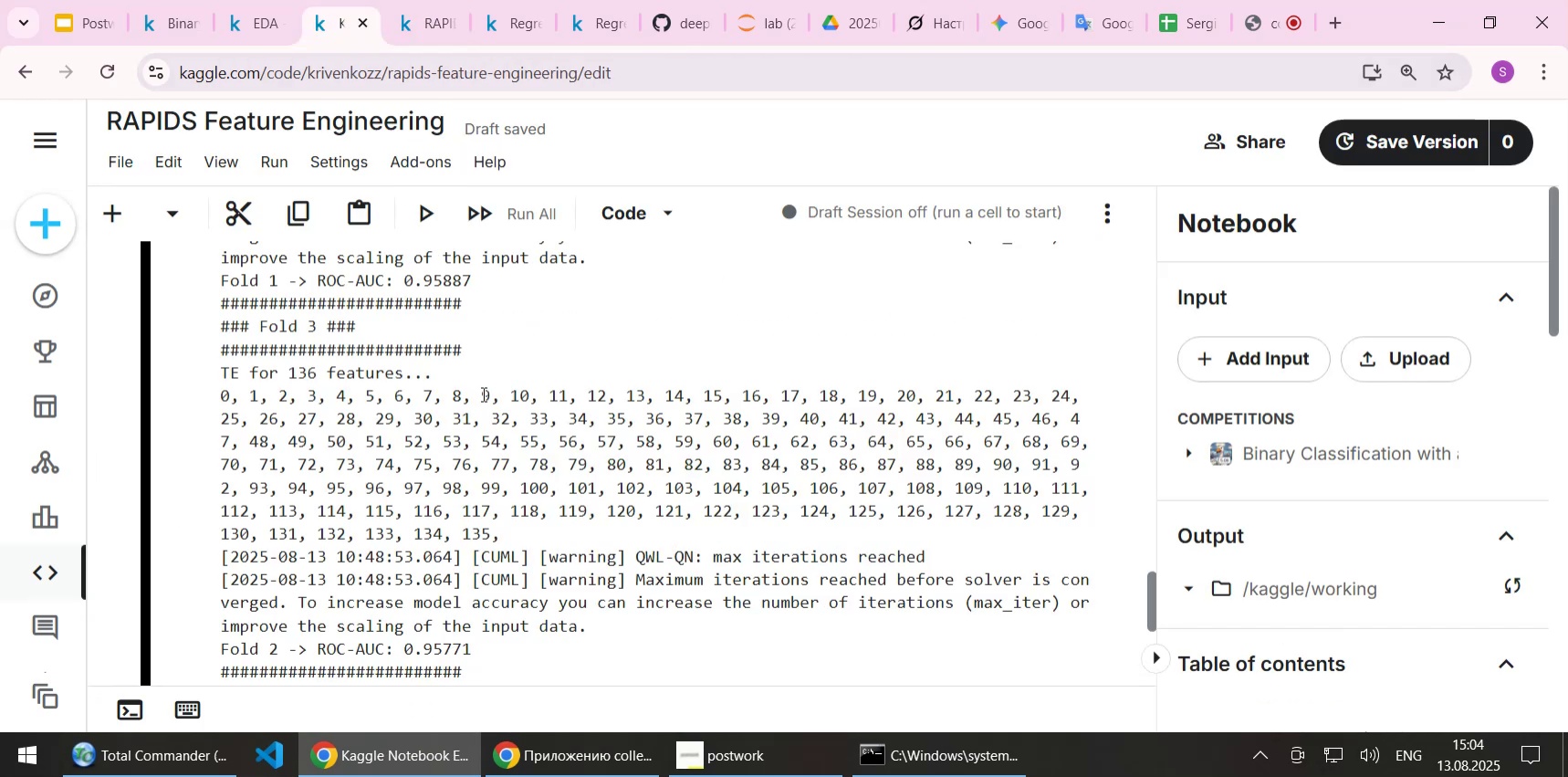 
scroll: coordinate [482, 394], scroll_direction: down, amount: 1.0
 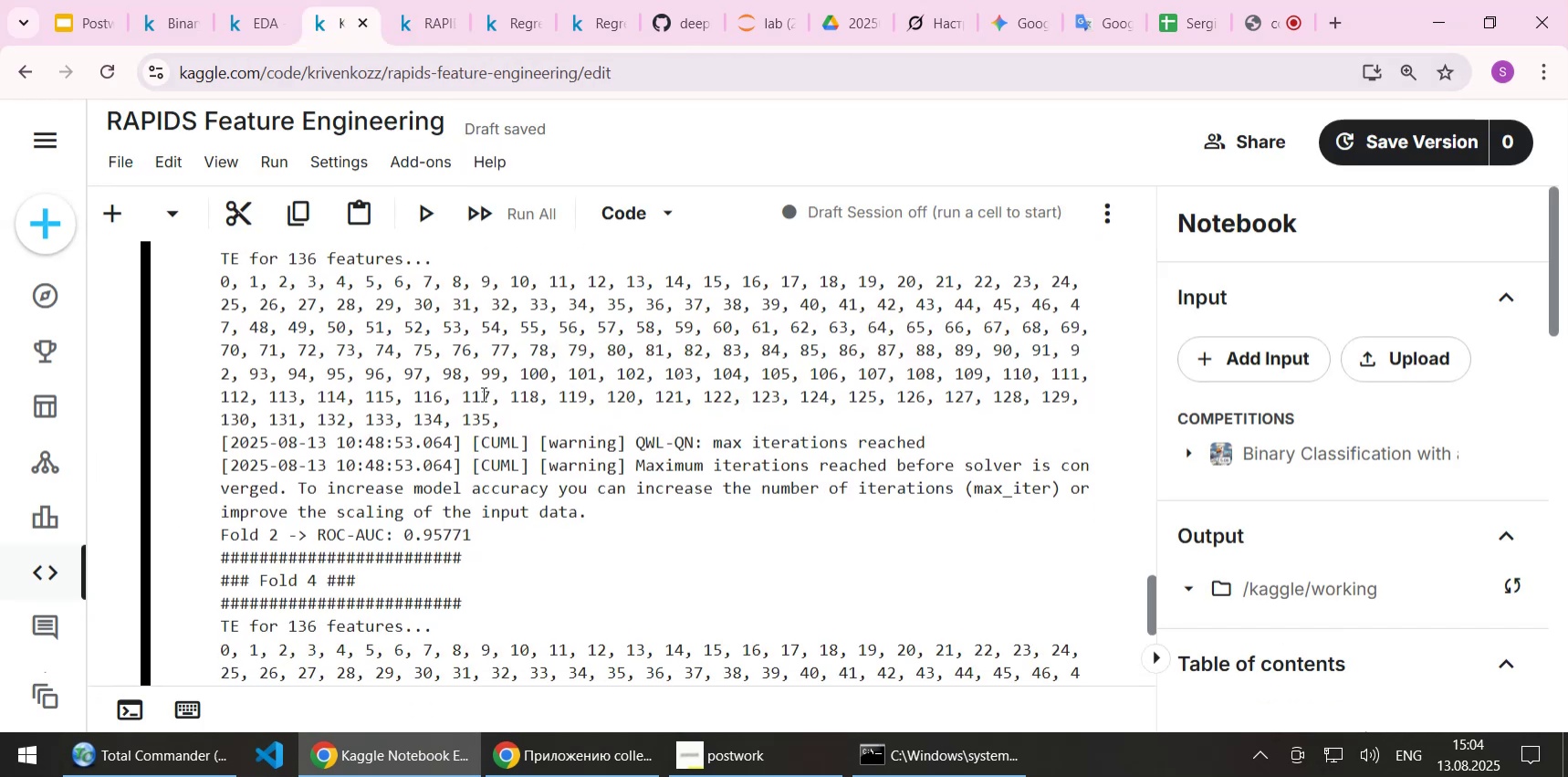 
wait(6.62)
 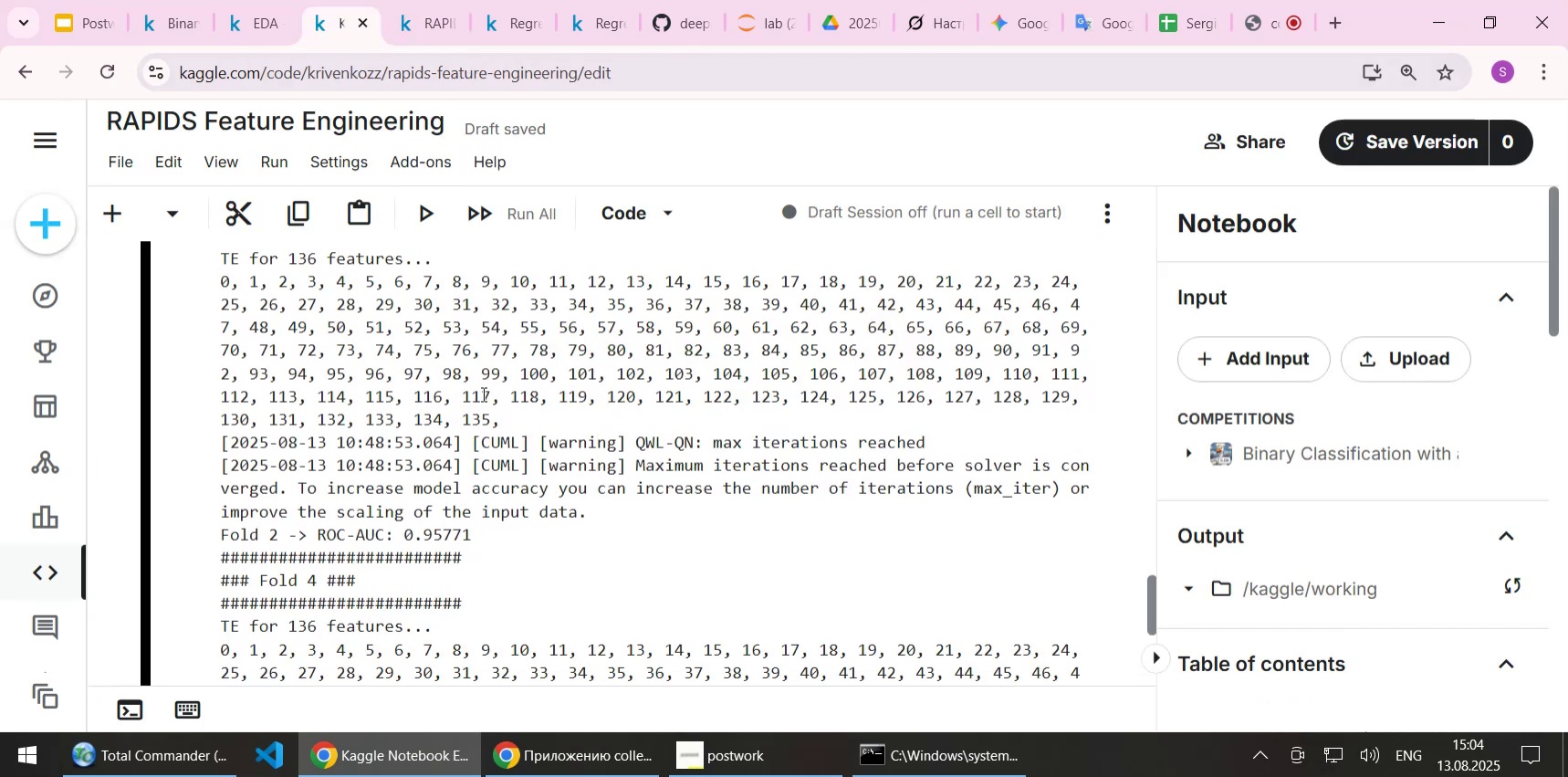 
scroll: coordinate [482, 394], scroll_direction: down, amount: 1.0
 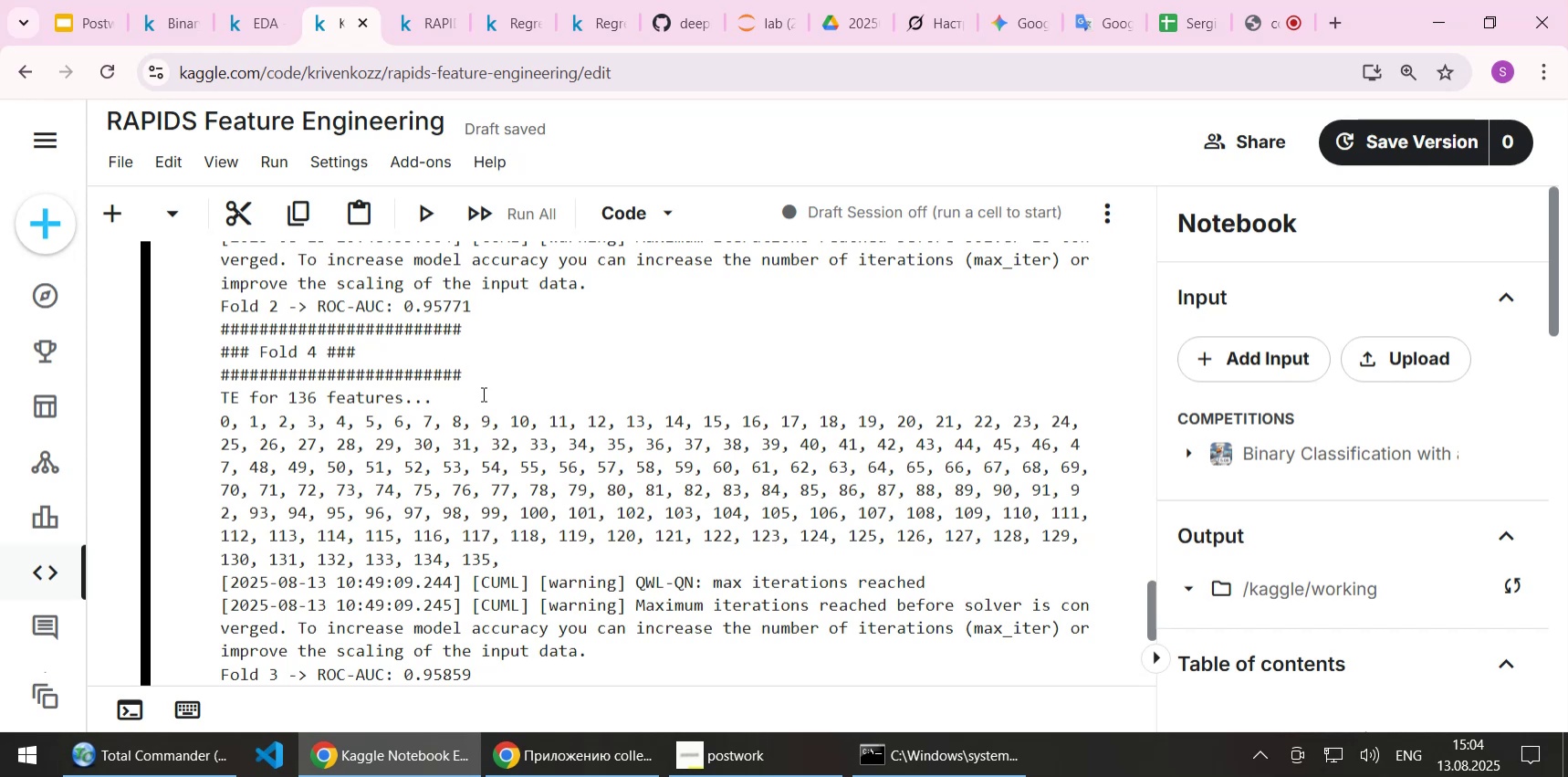 
wait(21.34)
 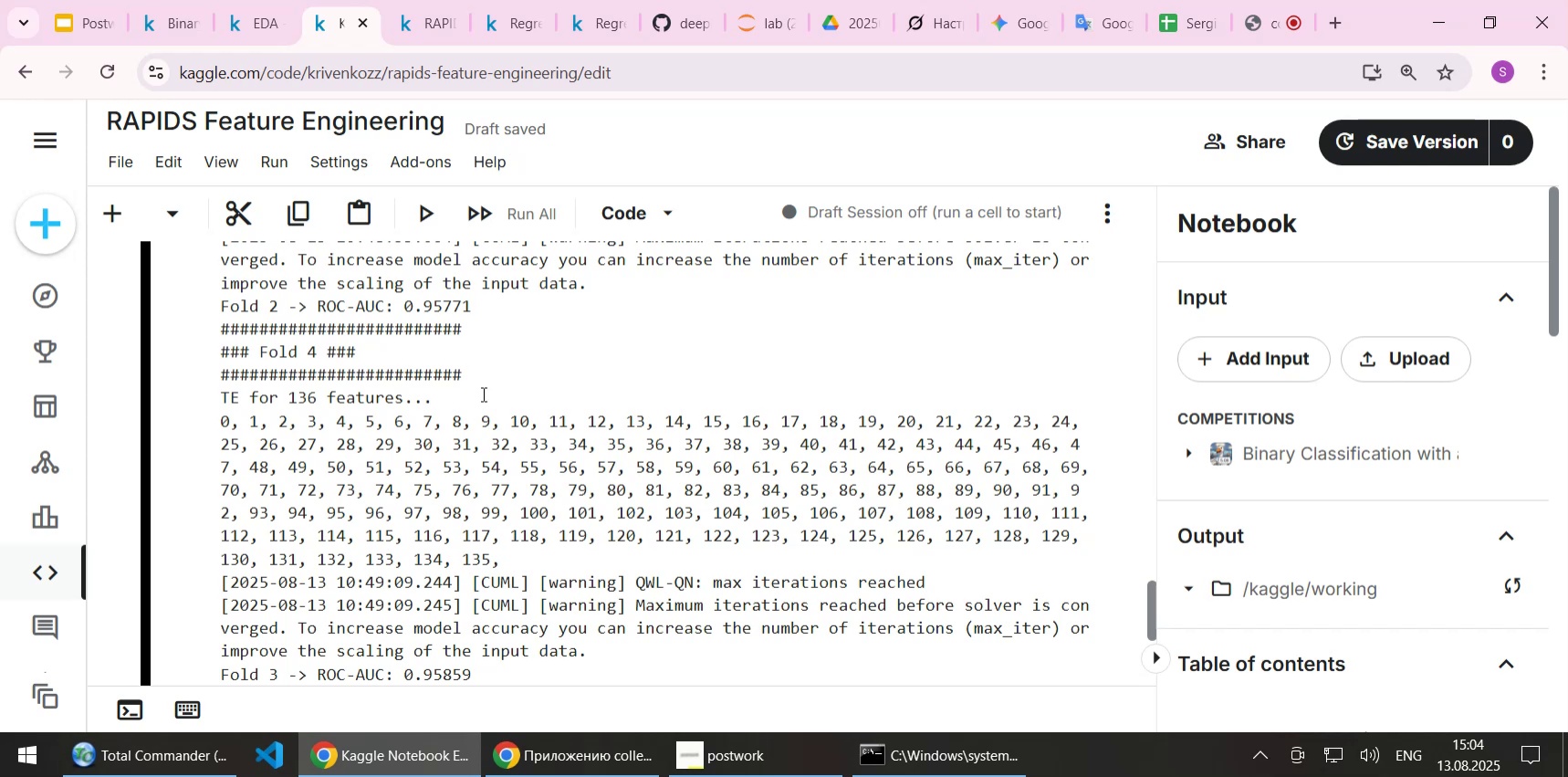 
scroll: coordinate [482, 394], scroll_direction: down, amount: 1.0
 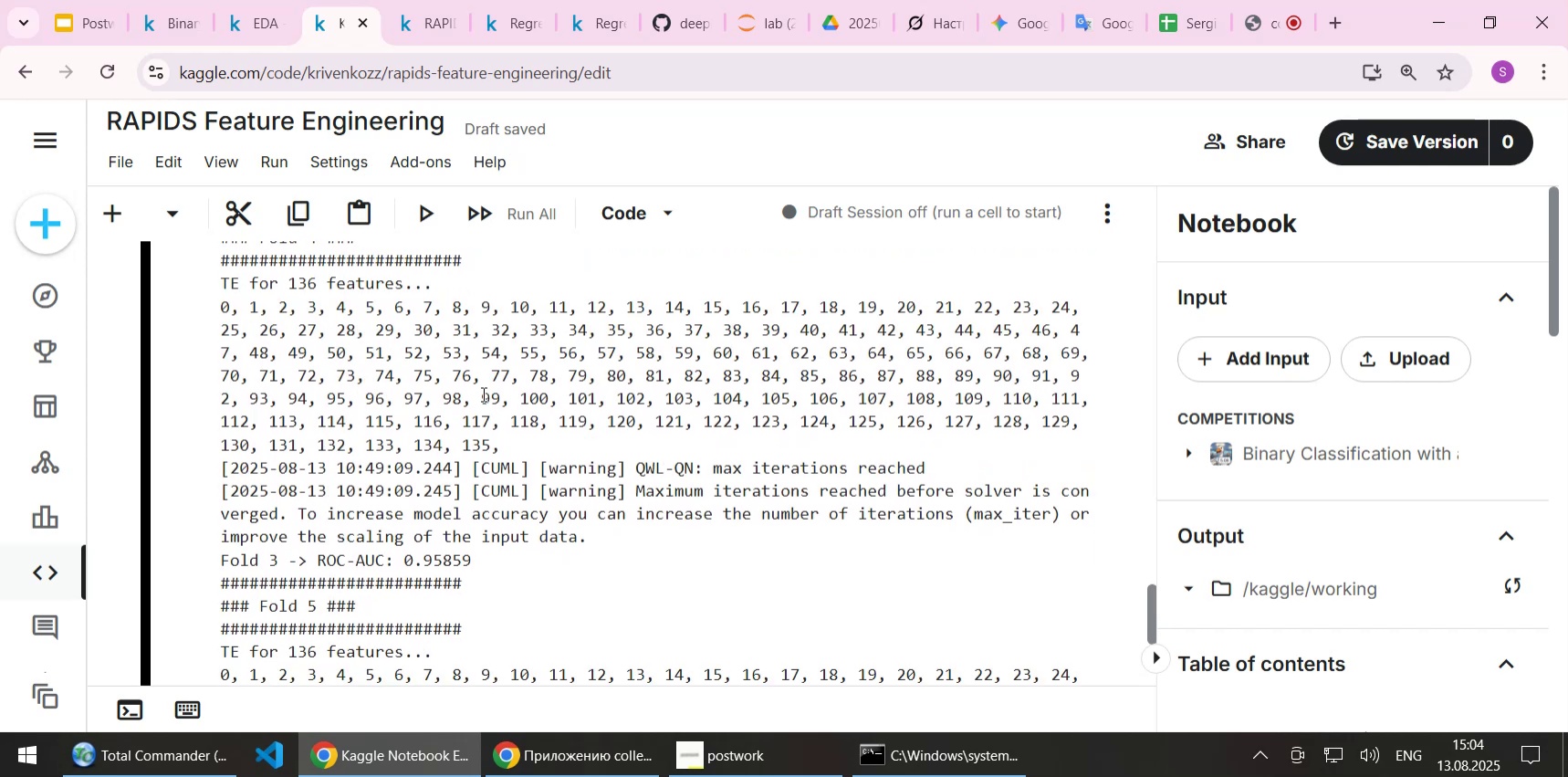 
wait(5.52)
 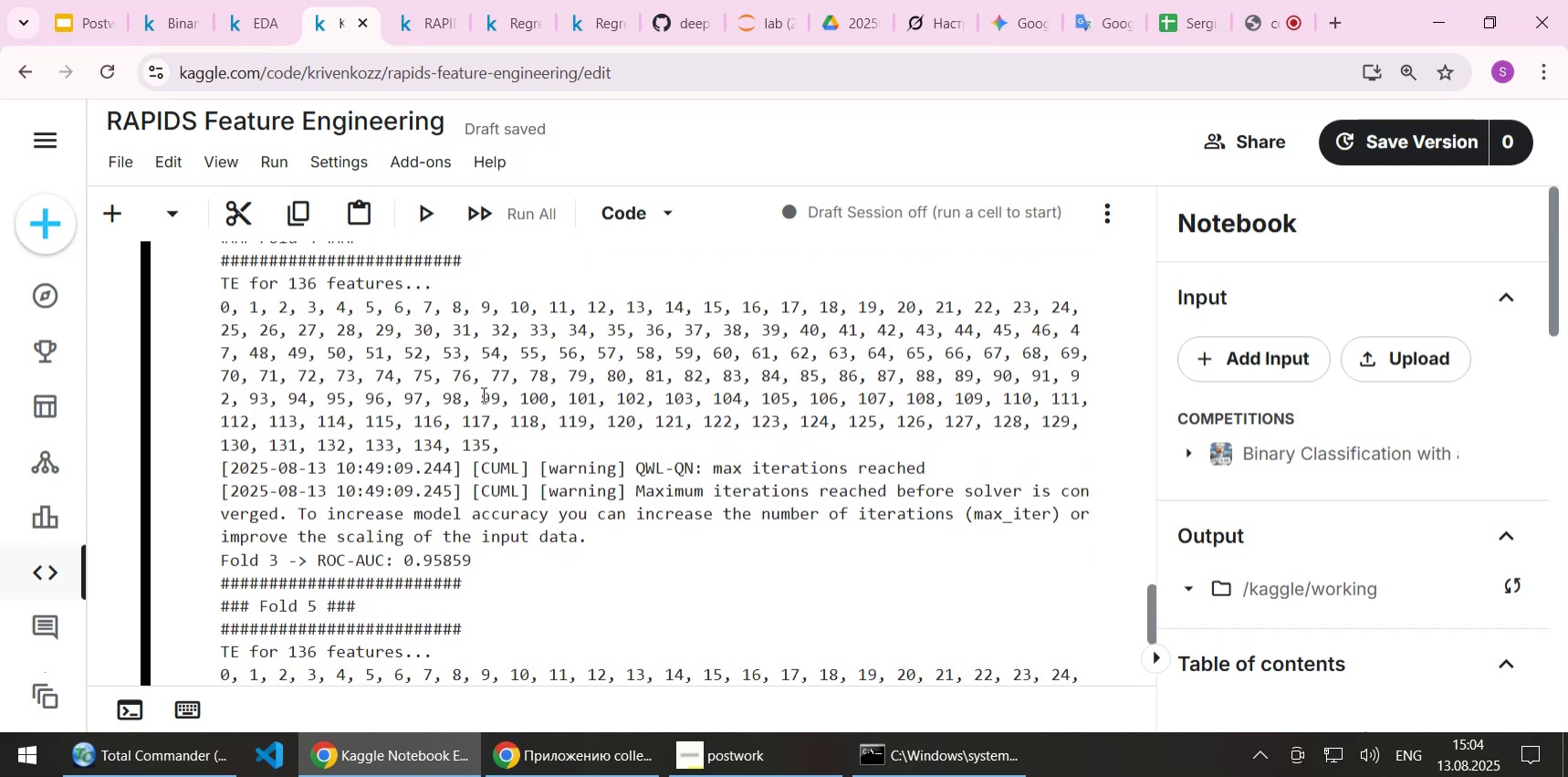 
scroll: coordinate [482, 394], scroll_direction: none, amount: 0.0
 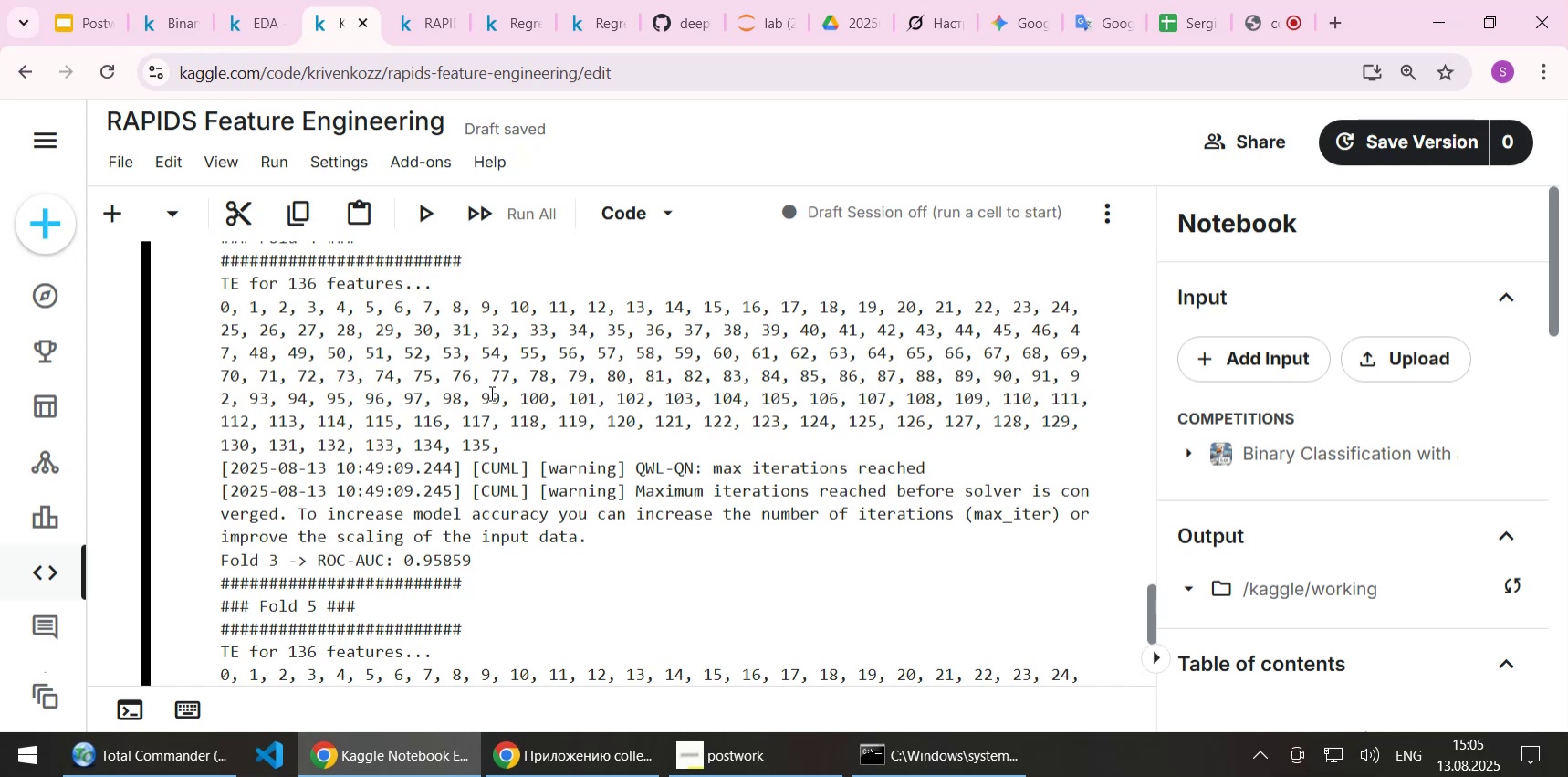 
wait(31.66)
 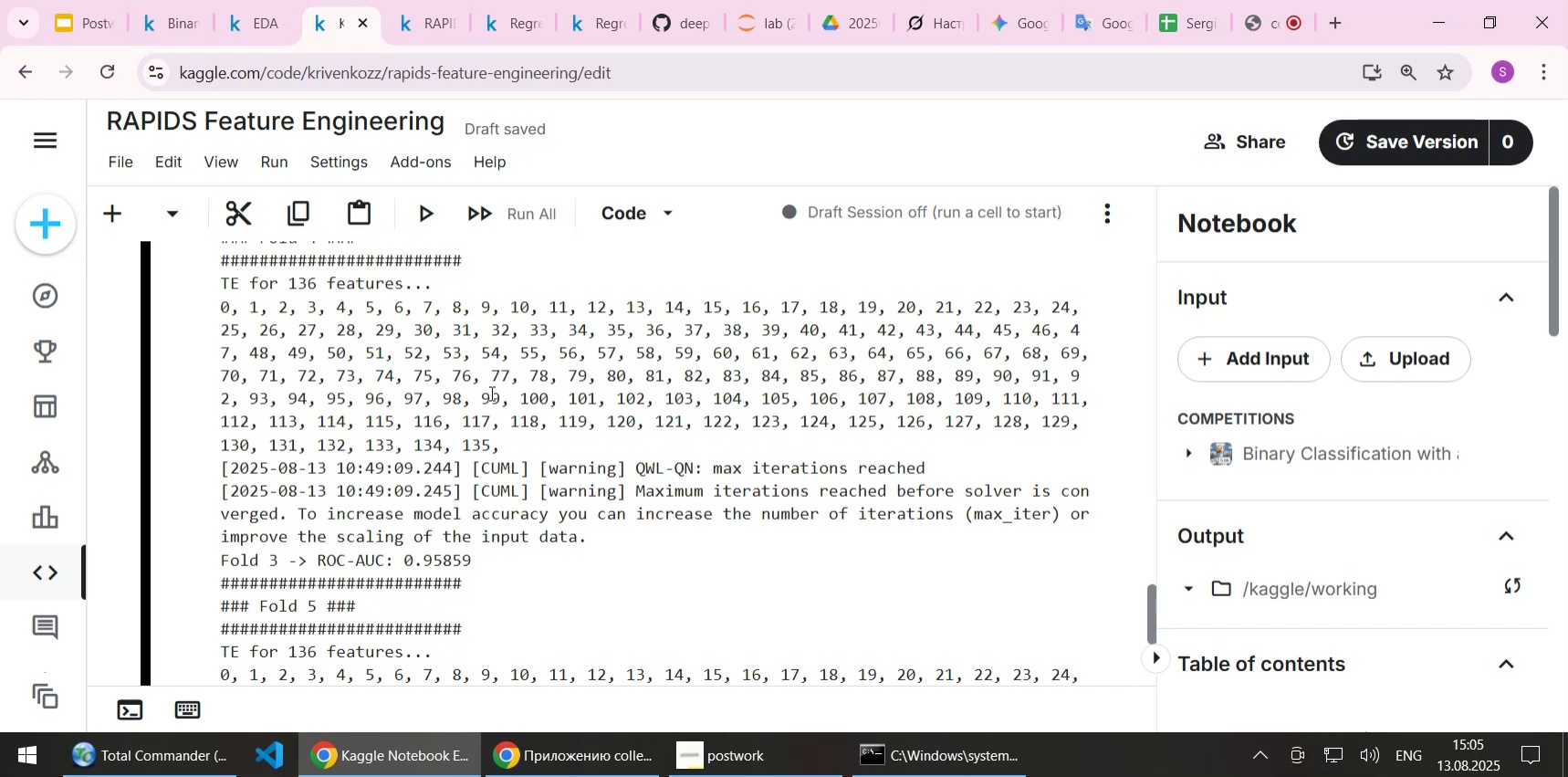 
scroll: coordinate [465, 397], scroll_direction: down, amount: 9.0
 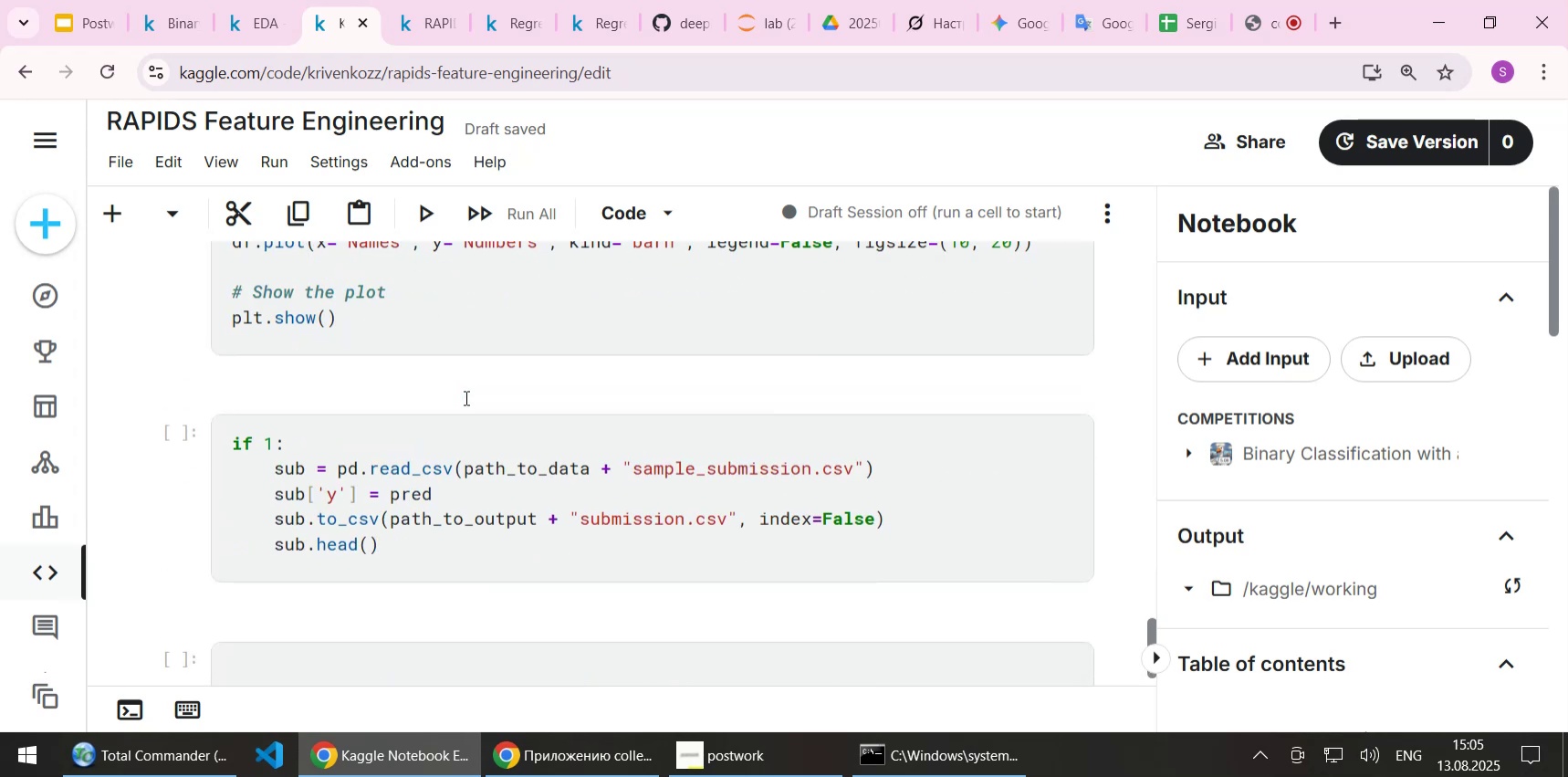 
scroll: coordinate [465, 397], scroll_direction: up, amount: 8.0
 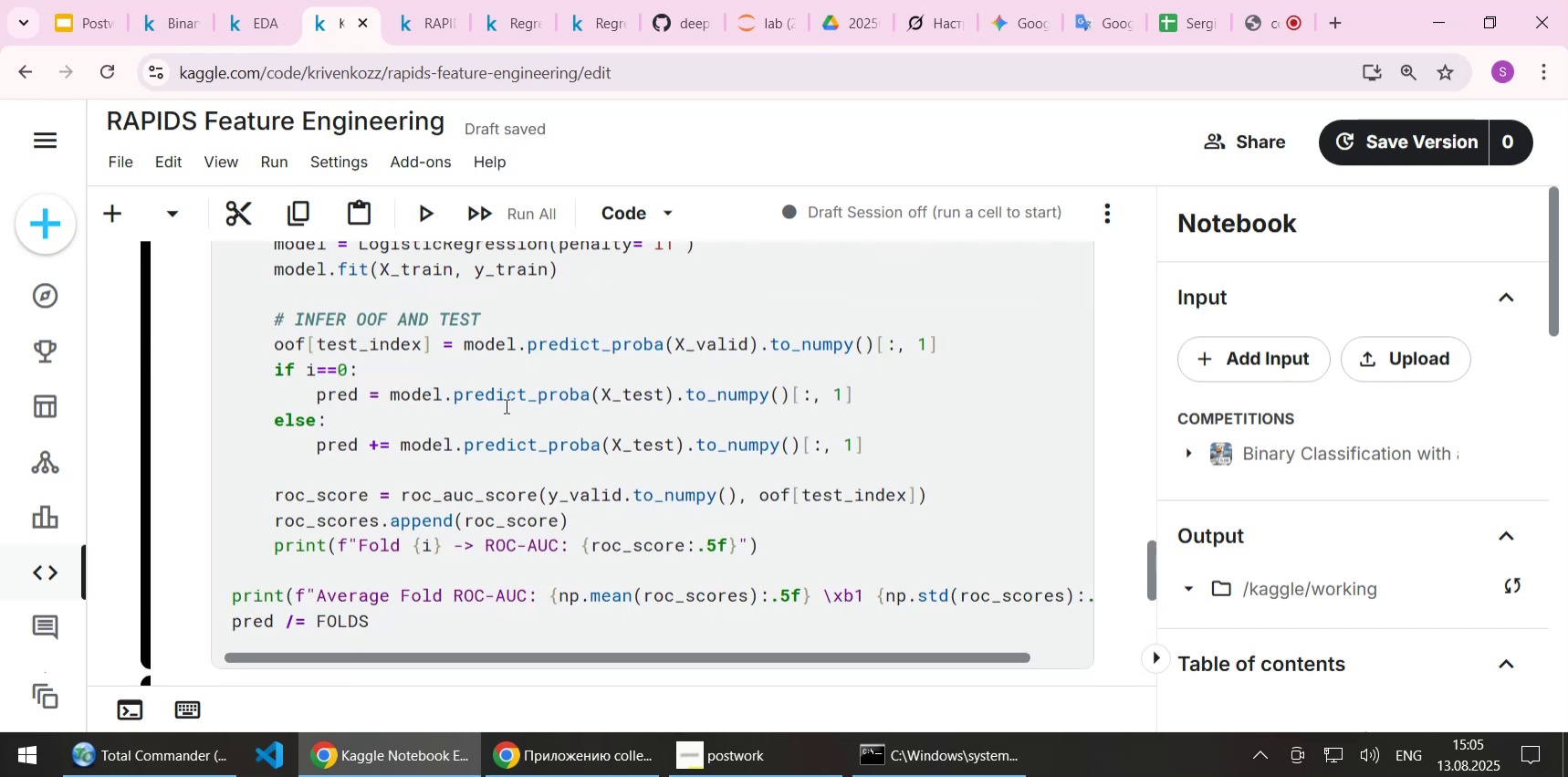 
wait(6.26)
 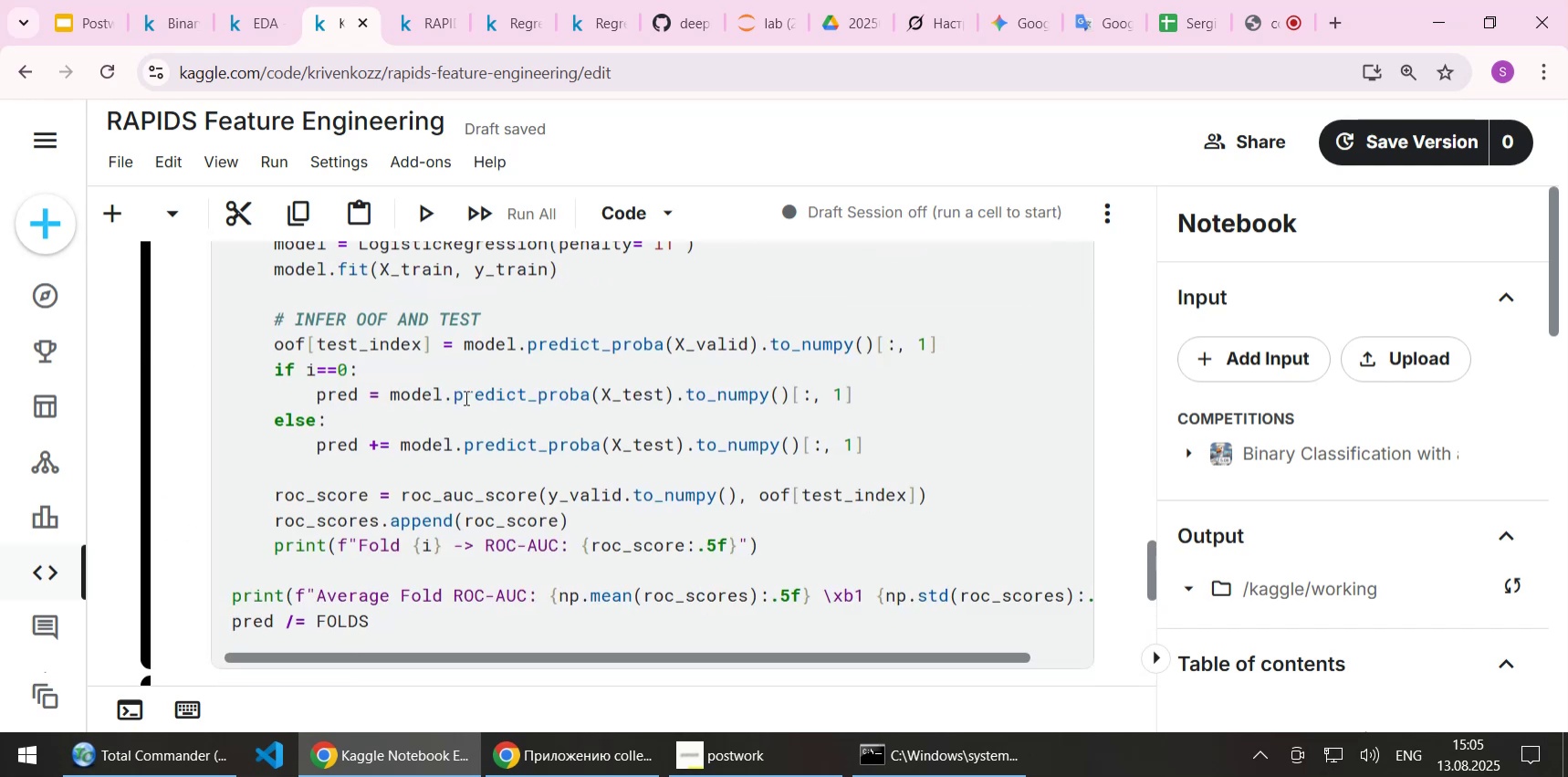 
left_click([280, 165])
 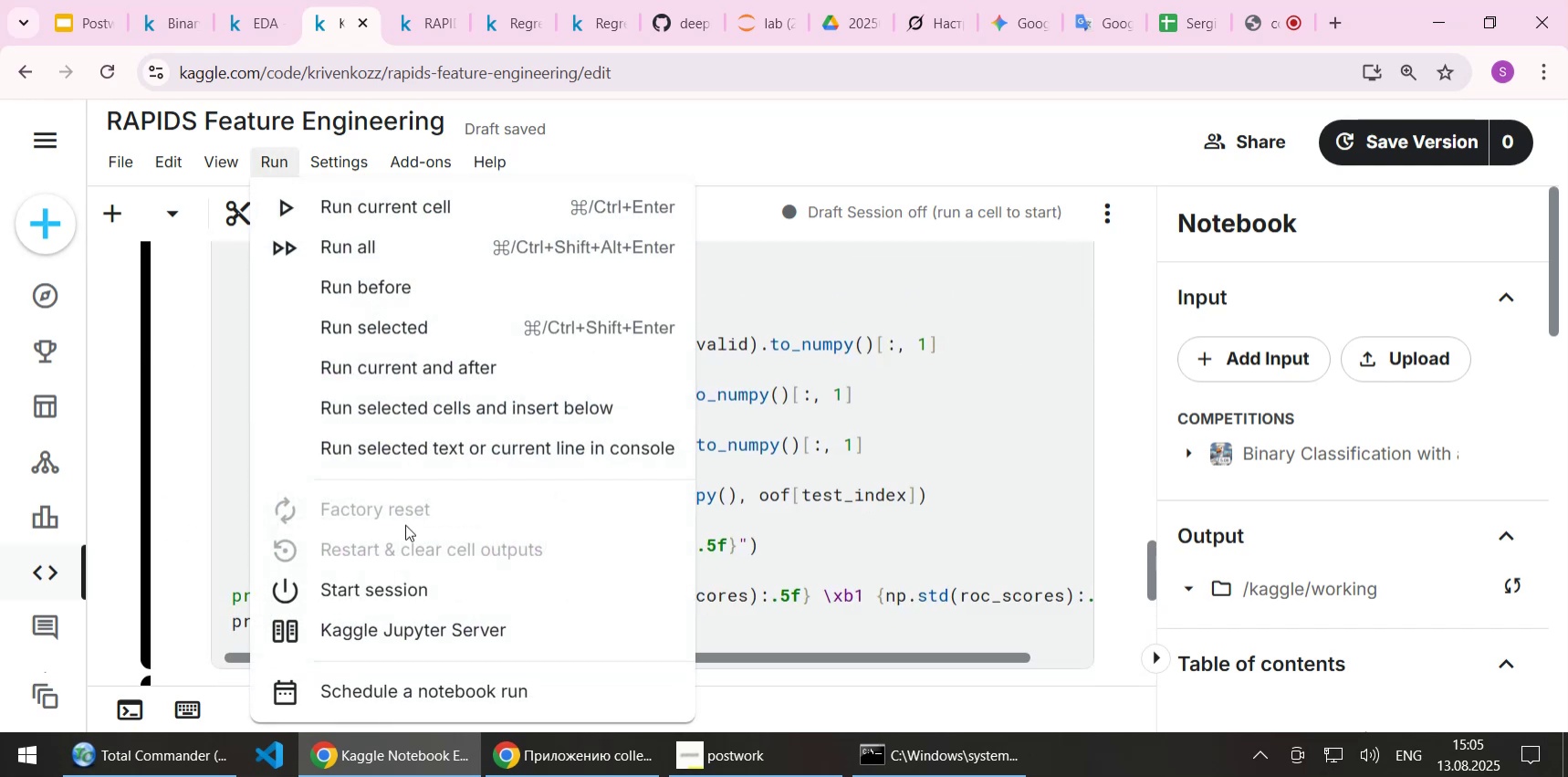 
left_click([392, 594])
 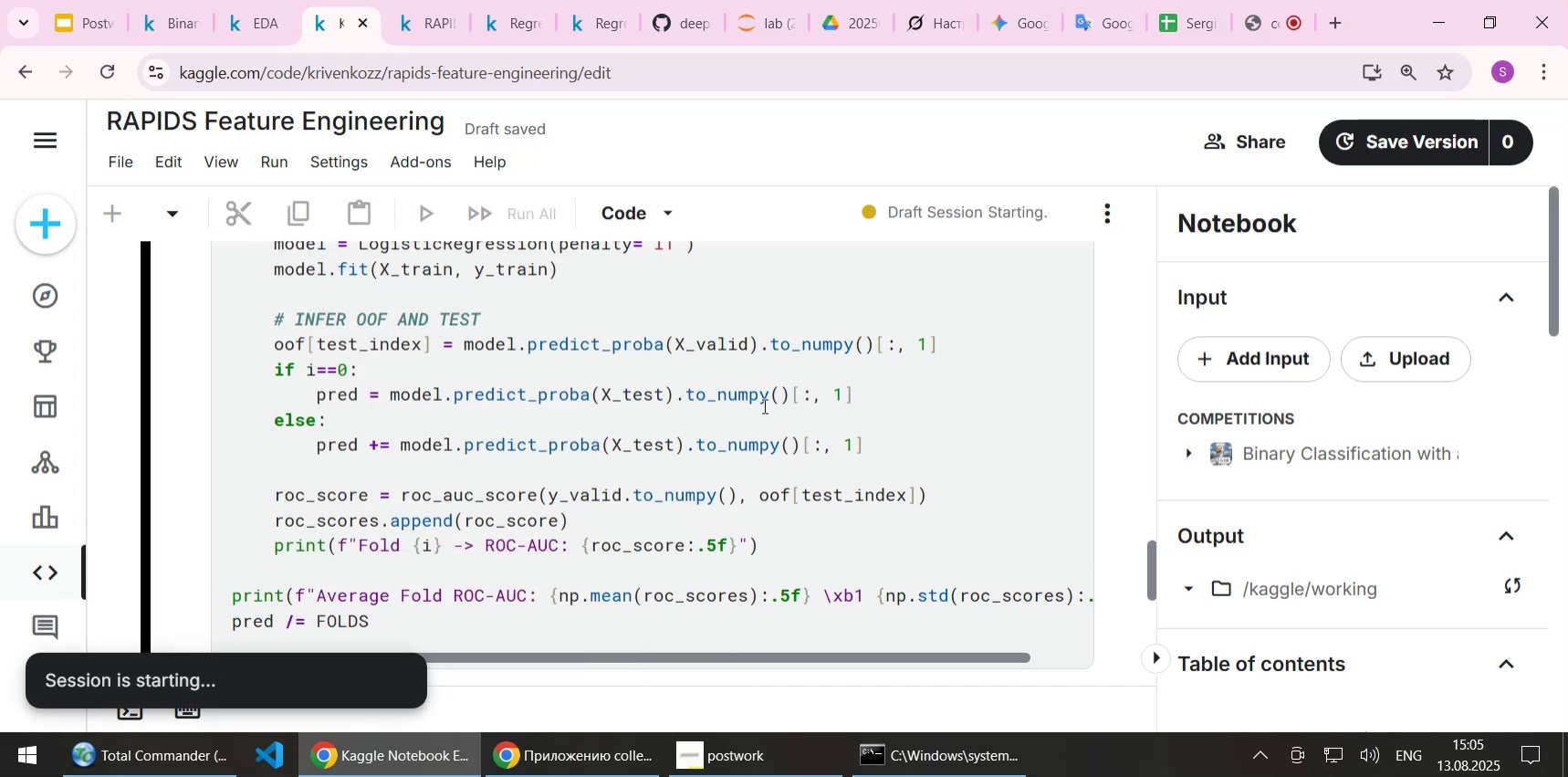 
left_click([832, 429])
 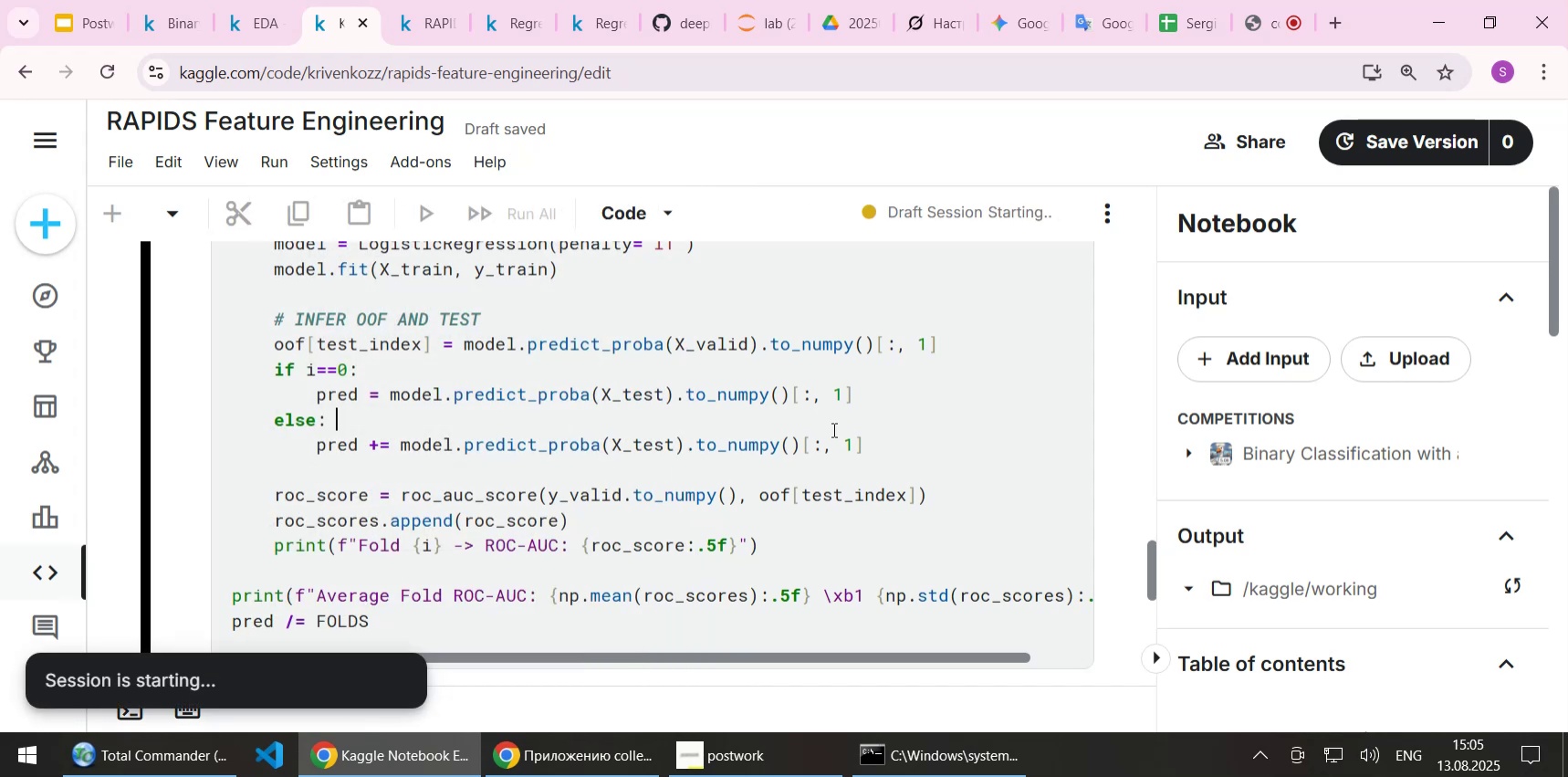 
scroll: coordinate [832, 429], scroll_direction: up, amount: 2.0
 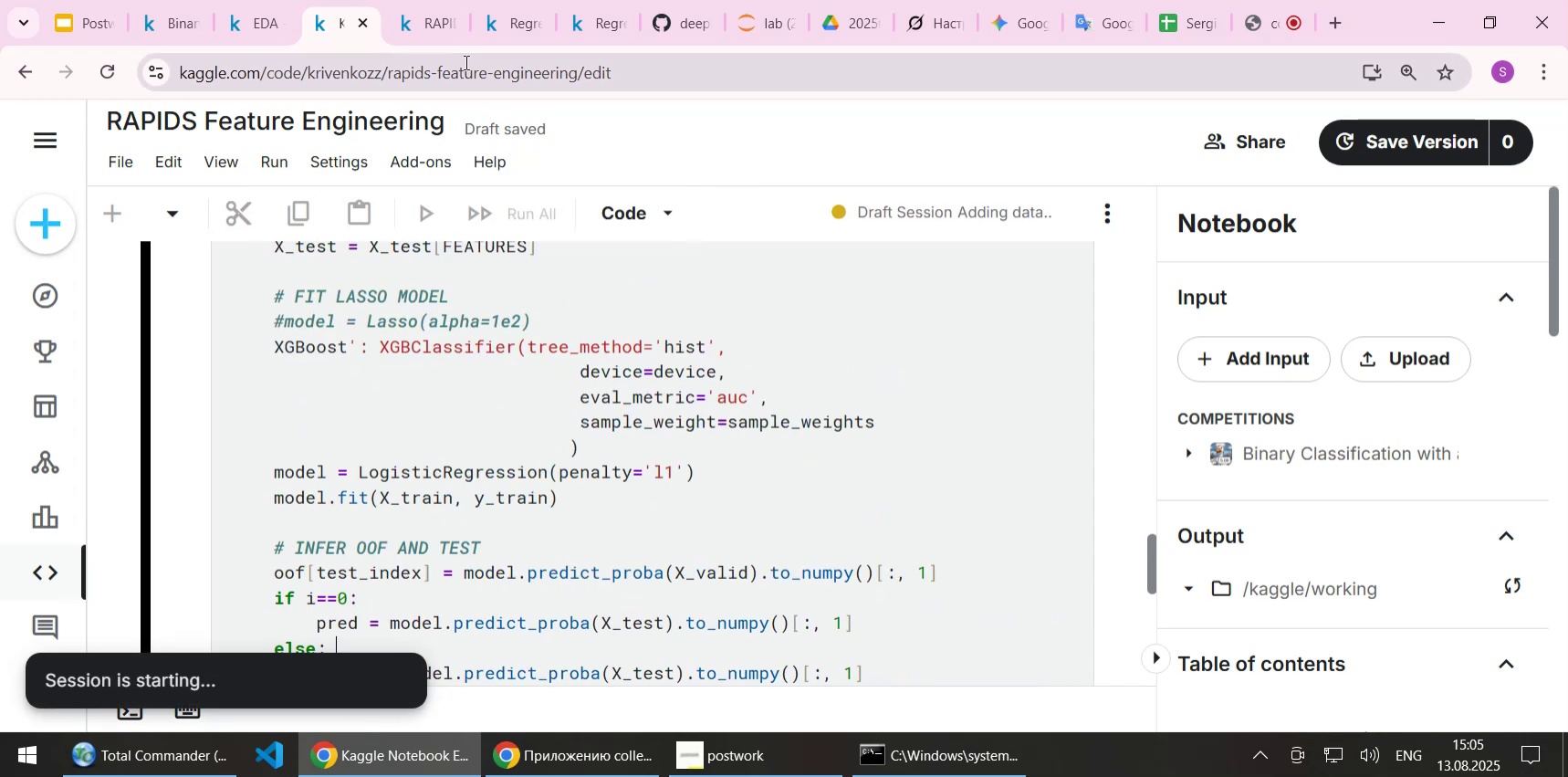 
left_click([742, 20])
 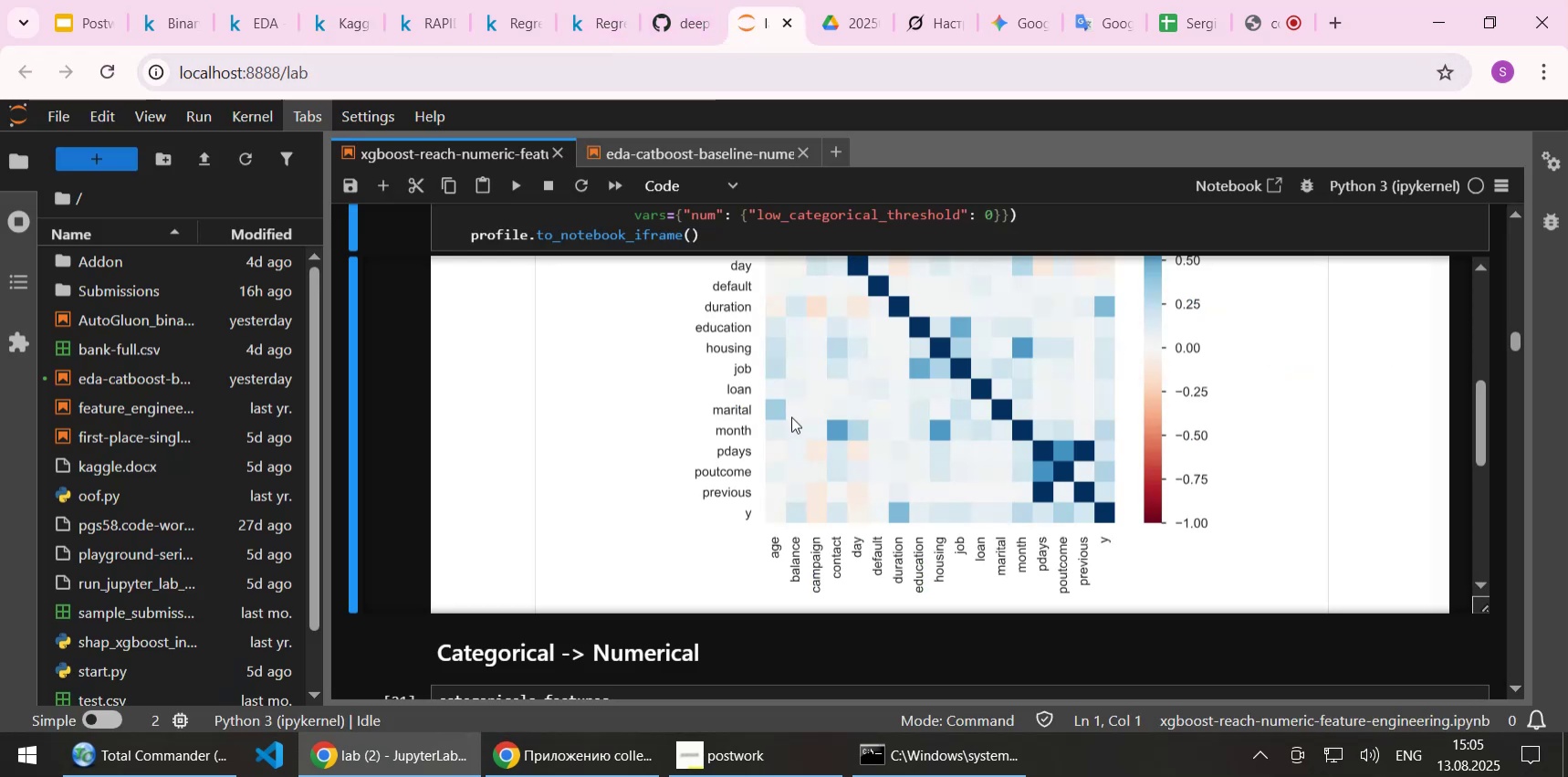 
scroll: coordinate [789, 421], scroll_direction: up, amount: 3.0
 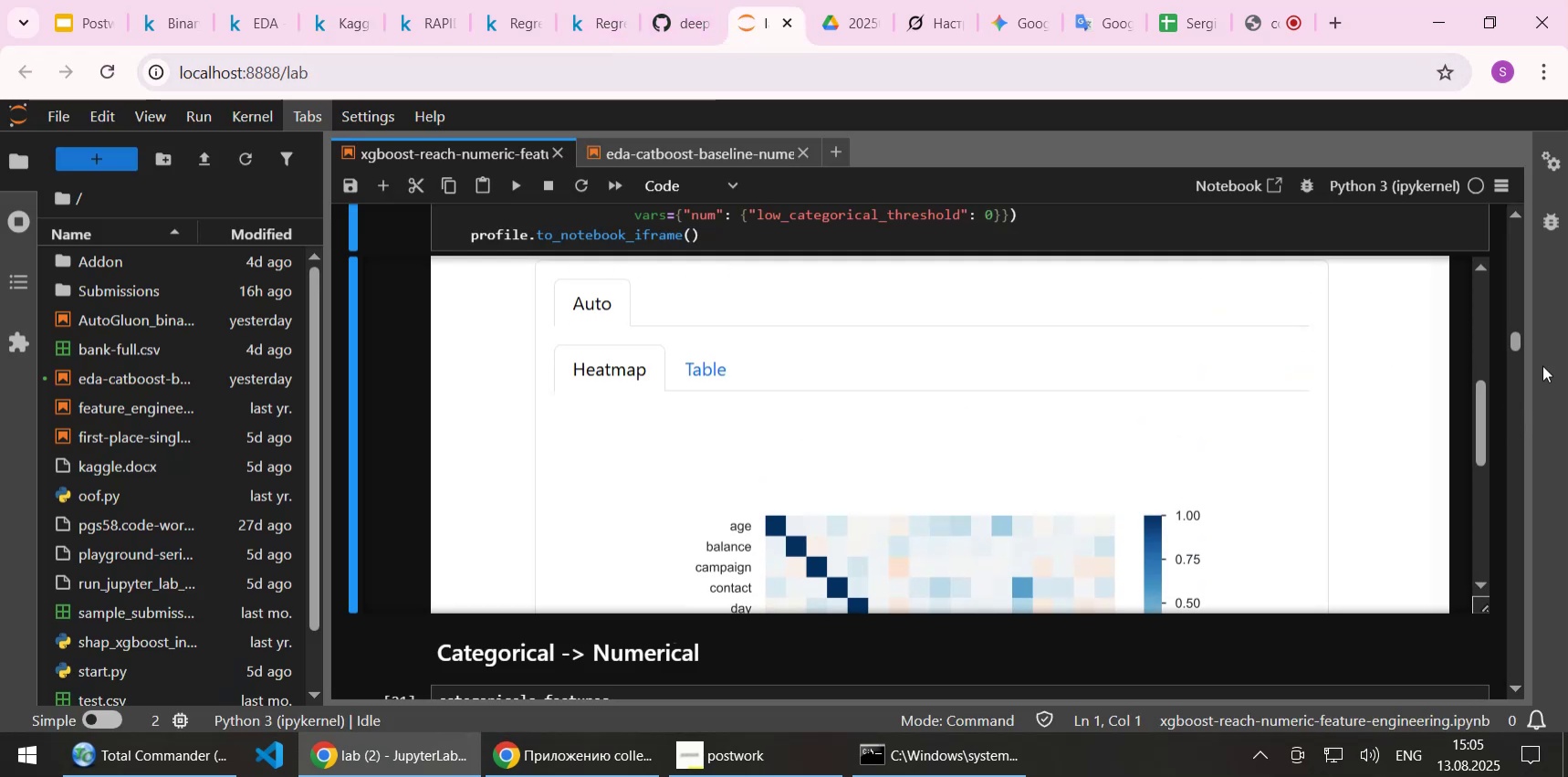 
left_click_drag(start_coordinate=[1514, 335], to_coordinate=[1515, 592])
 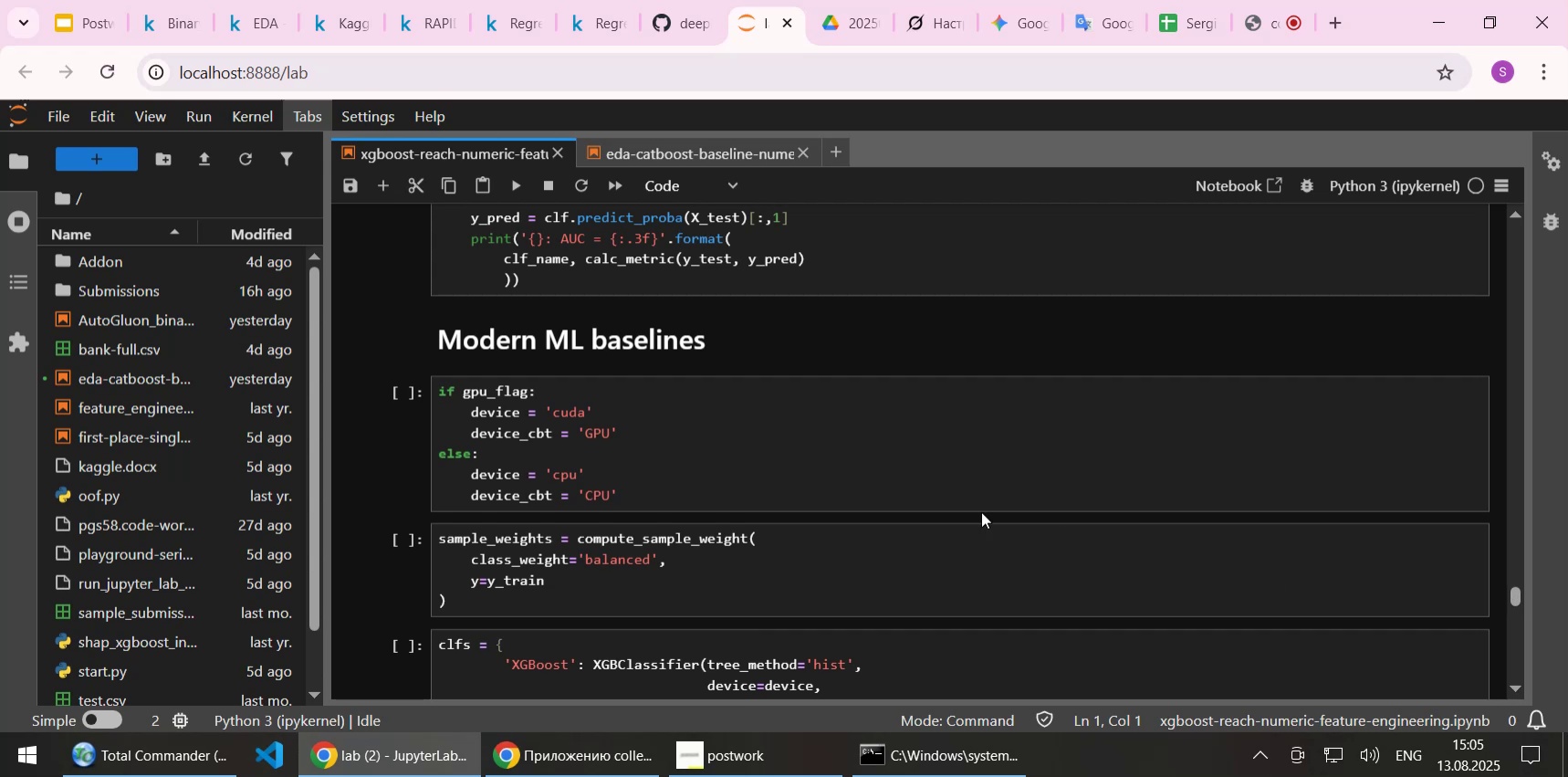 
scroll: coordinate [975, 509], scroll_direction: down, amount: 3.0
 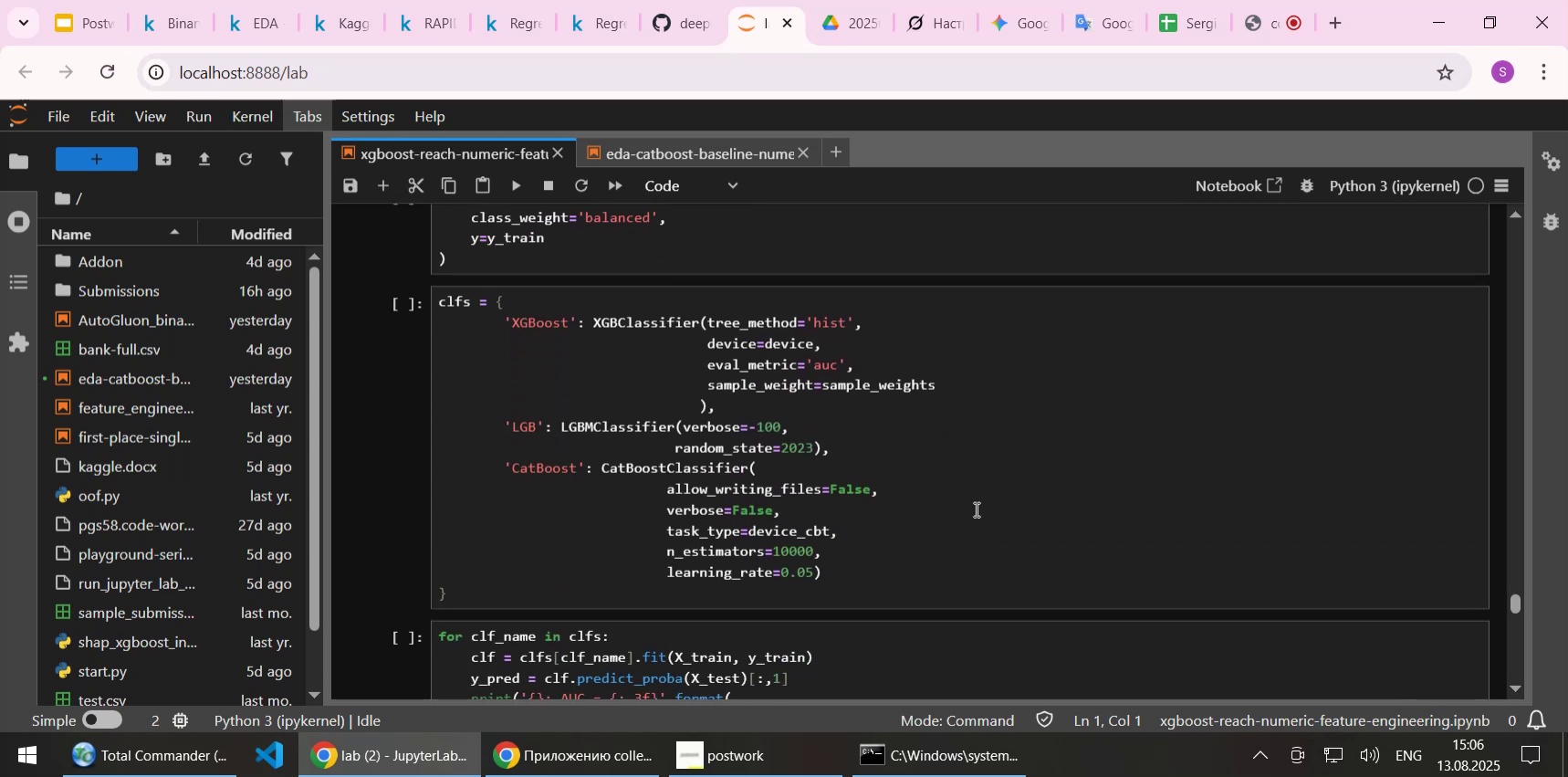 
scroll: coordinate [975, 509], scroll_direction: none, amount: 0.0
 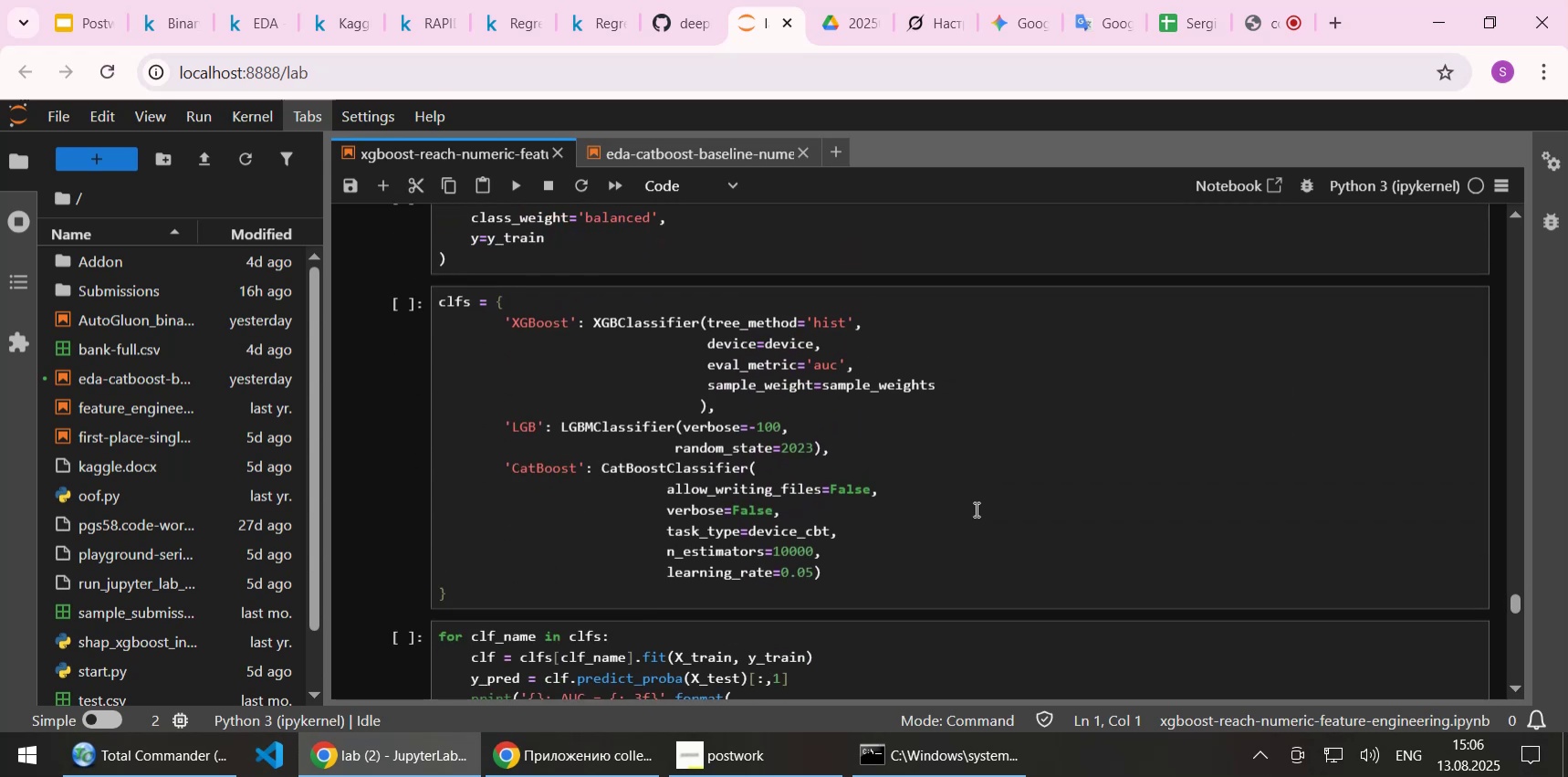 
scroll: coordinate [975, 509], scroll_direction: down, amount: 1.0
 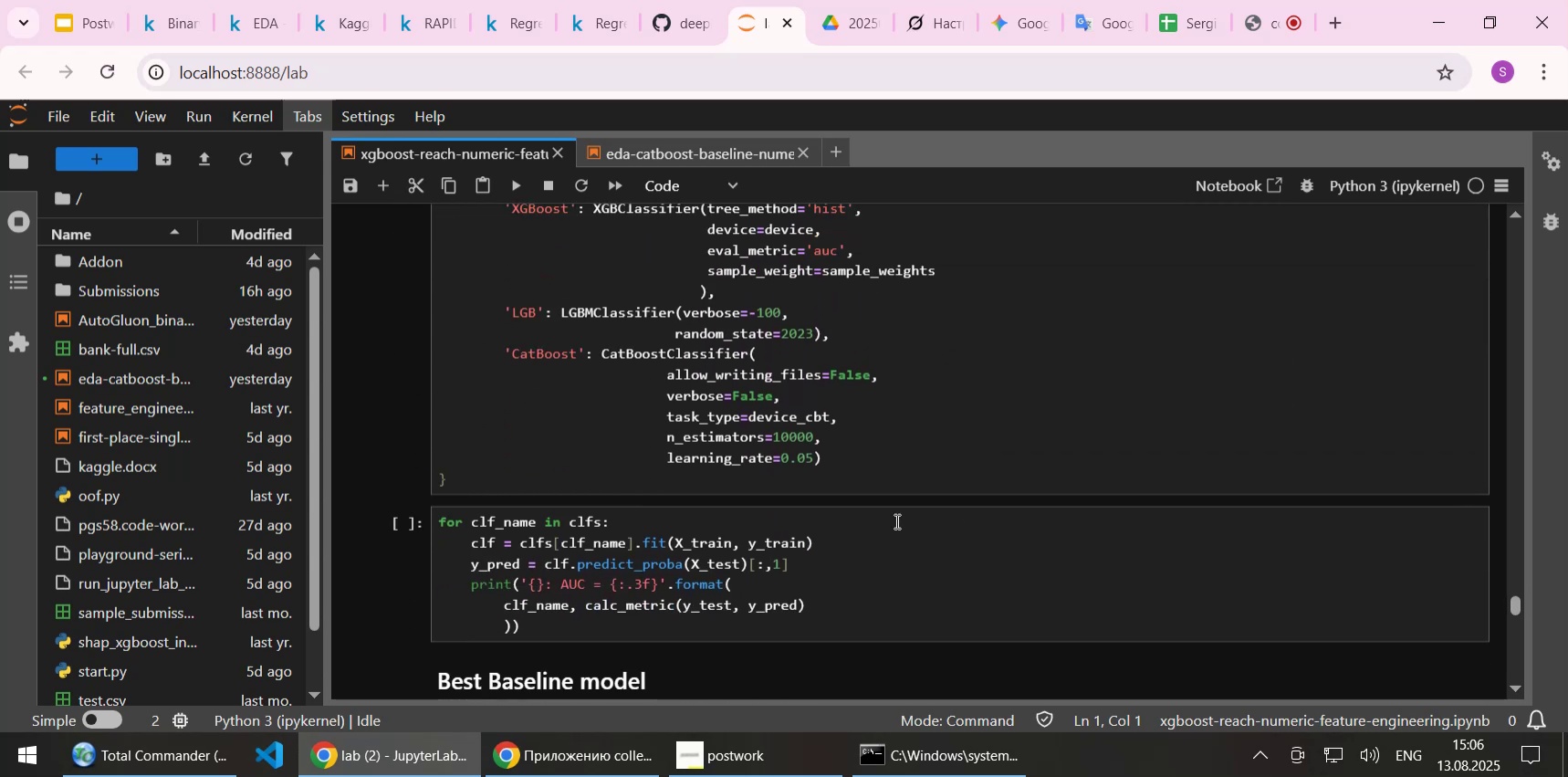 
scroll: coordinate [892, 488], scroll_direction: up, amount: 1.0
 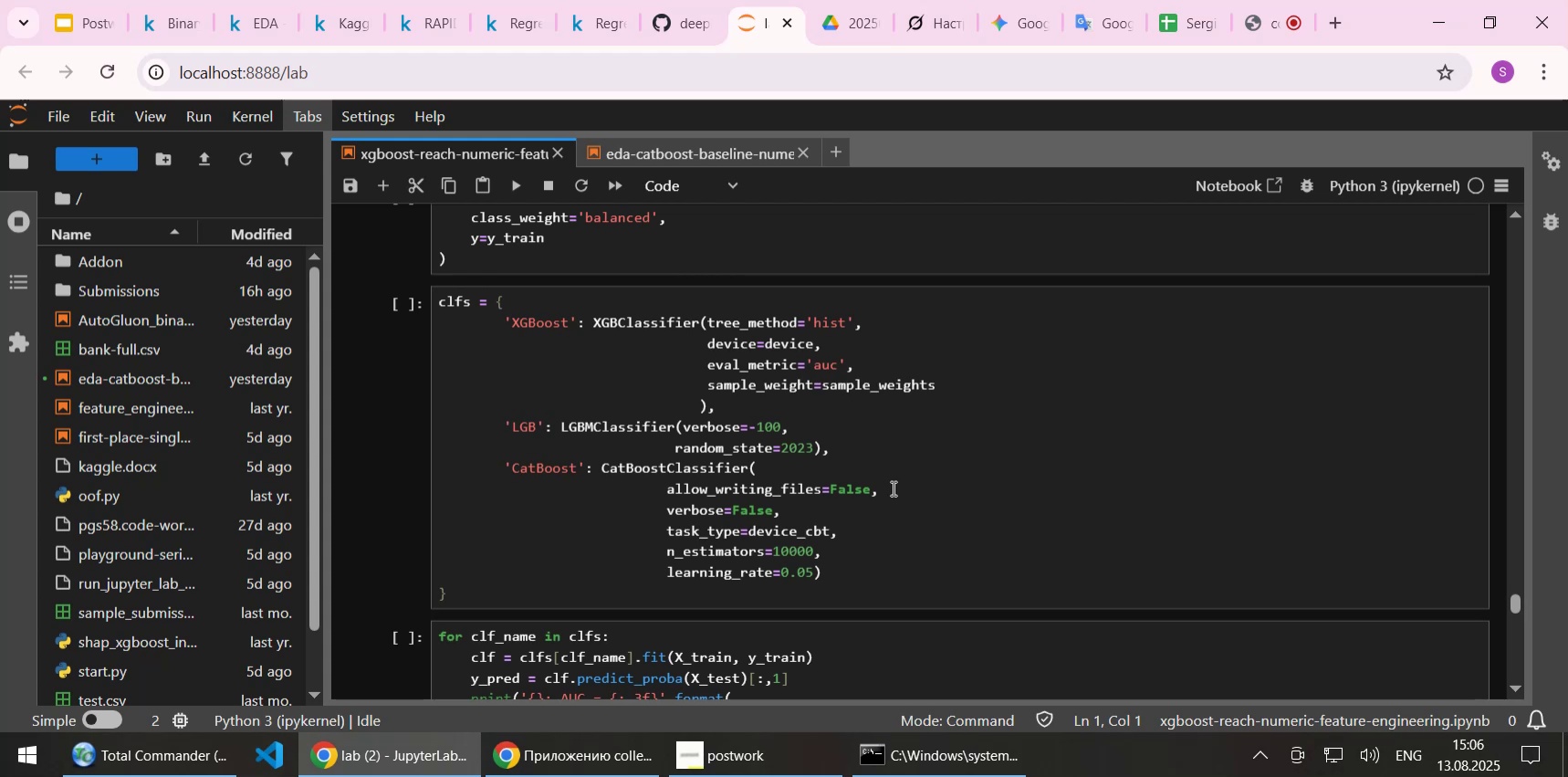 
wait(5.15)
 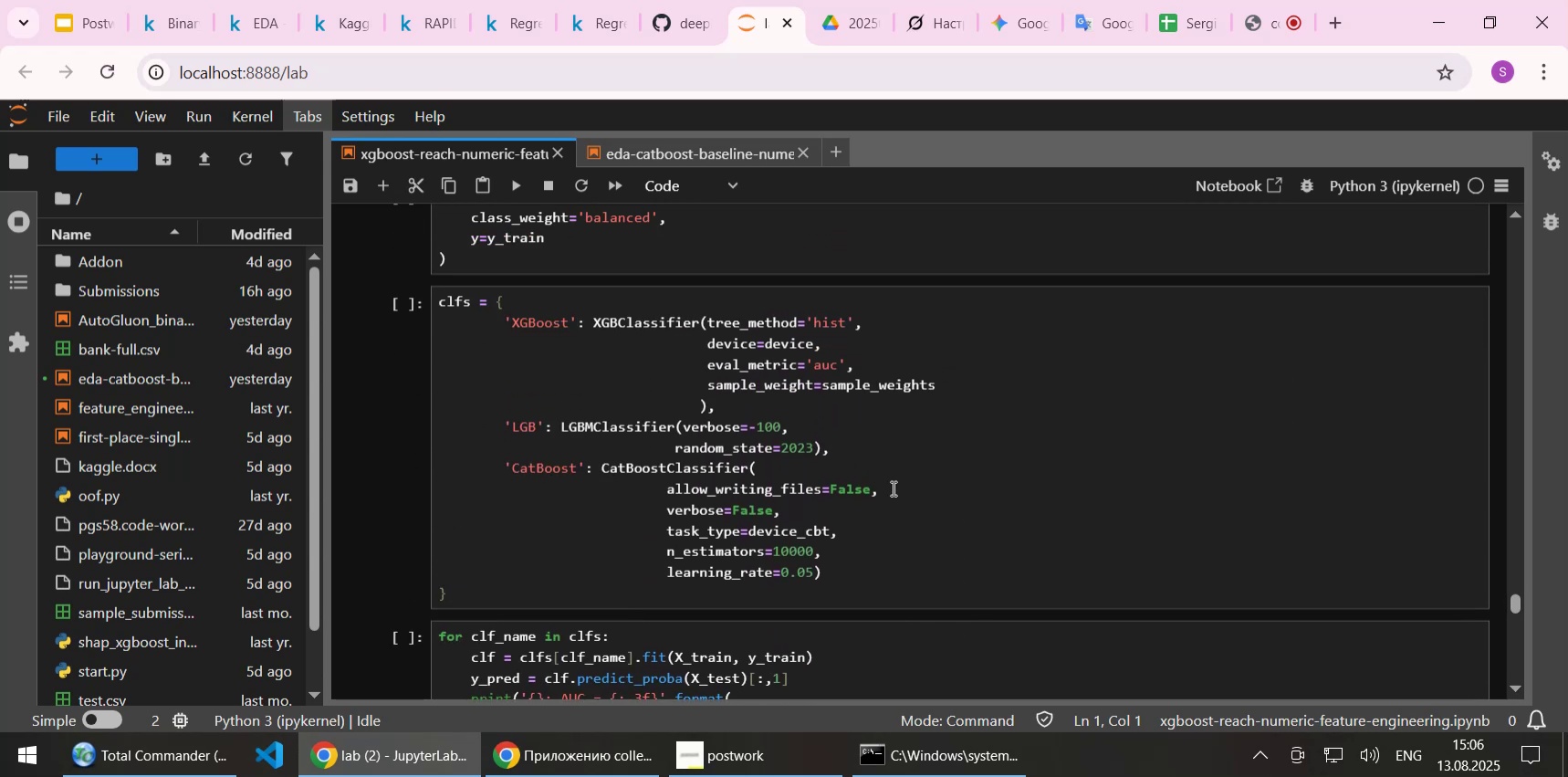 
double_click([483, 656])
 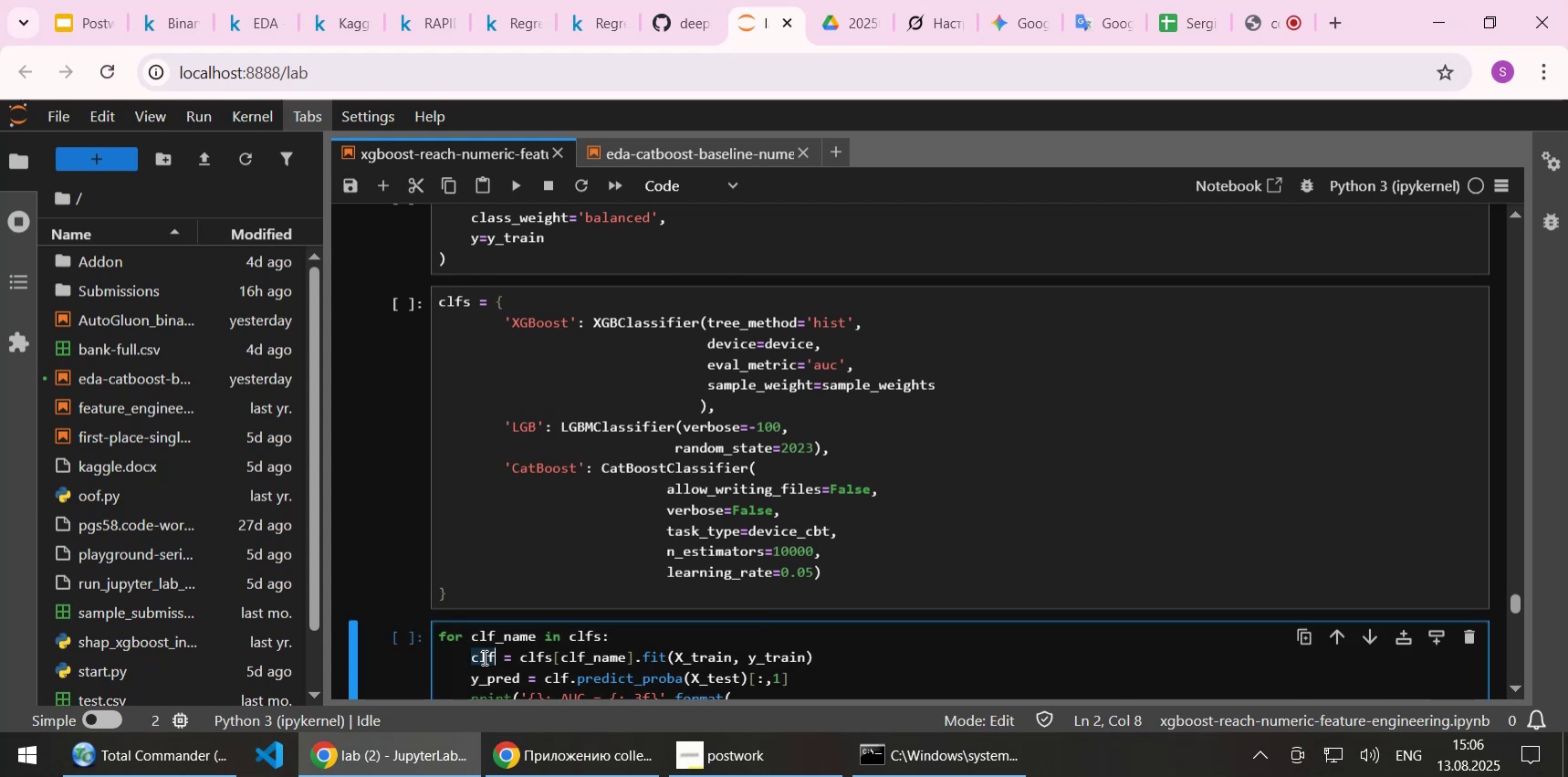 
key(Control+C)
 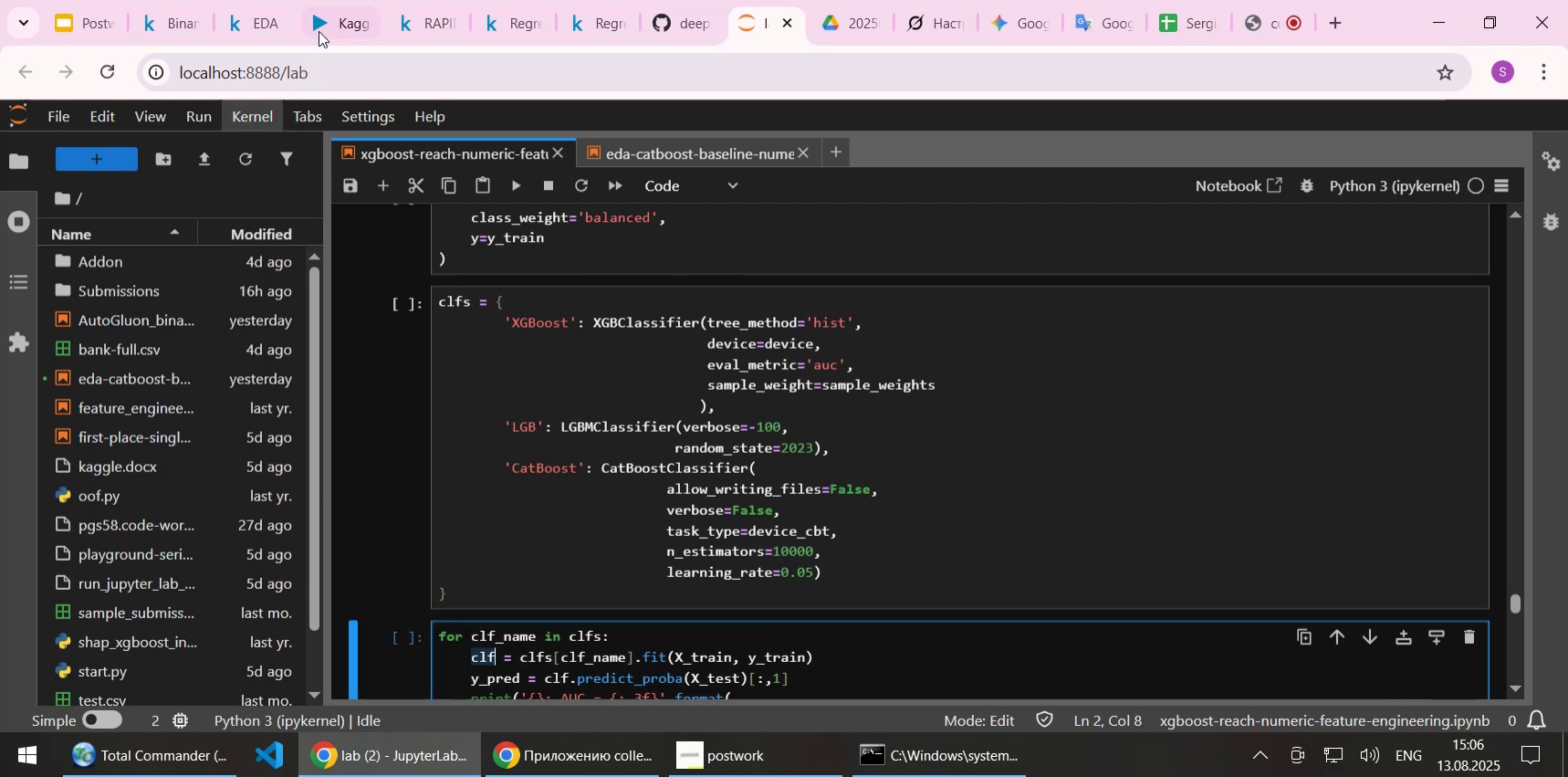 
left_click([335, 5])
 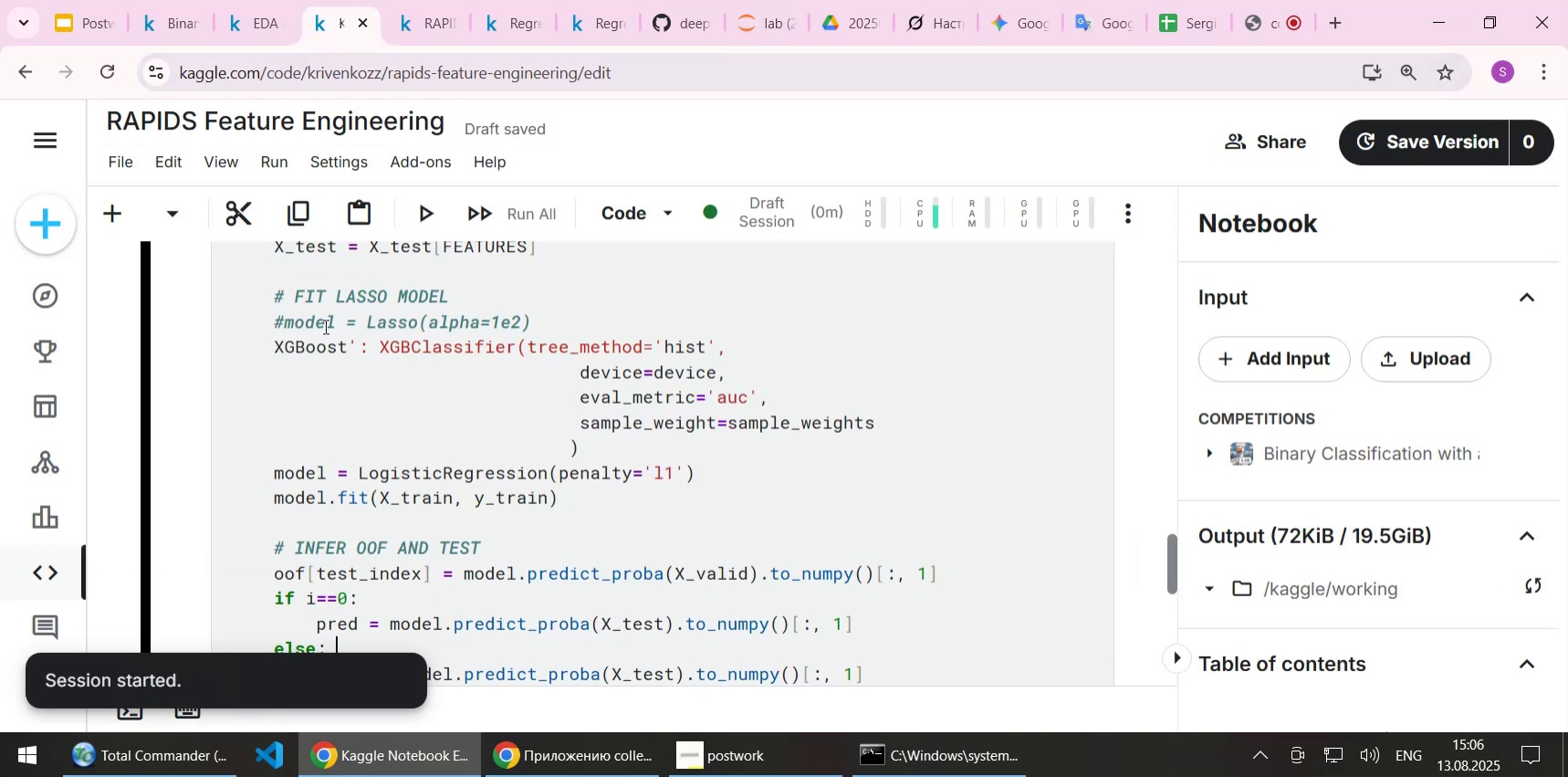 
scroll: coordinate [499, 412], scroll_direction: up, amount: 1.0
 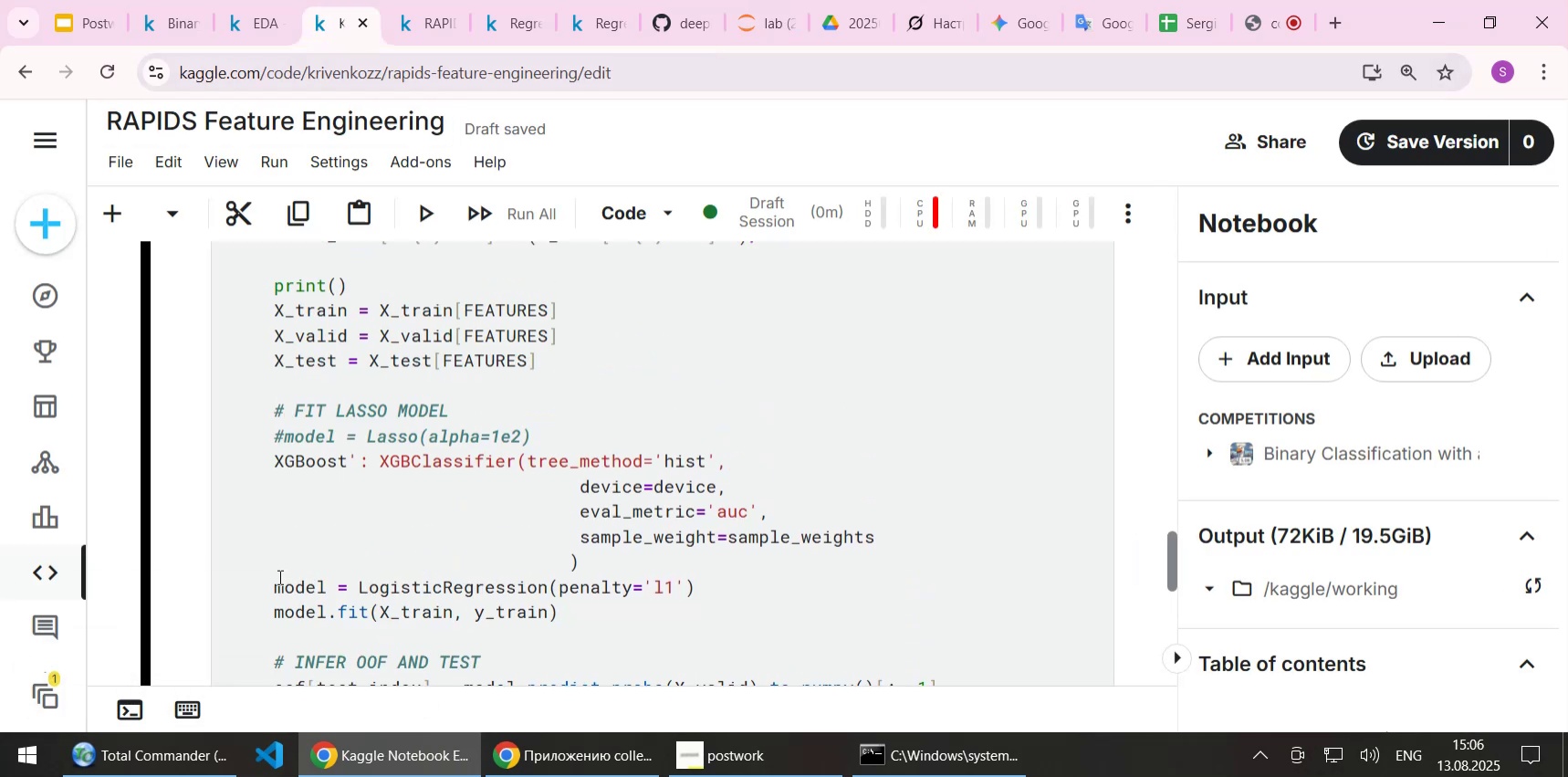 
left_click_drag(start_coordinate=[275, 581], to_coordinate=[360, 584])
 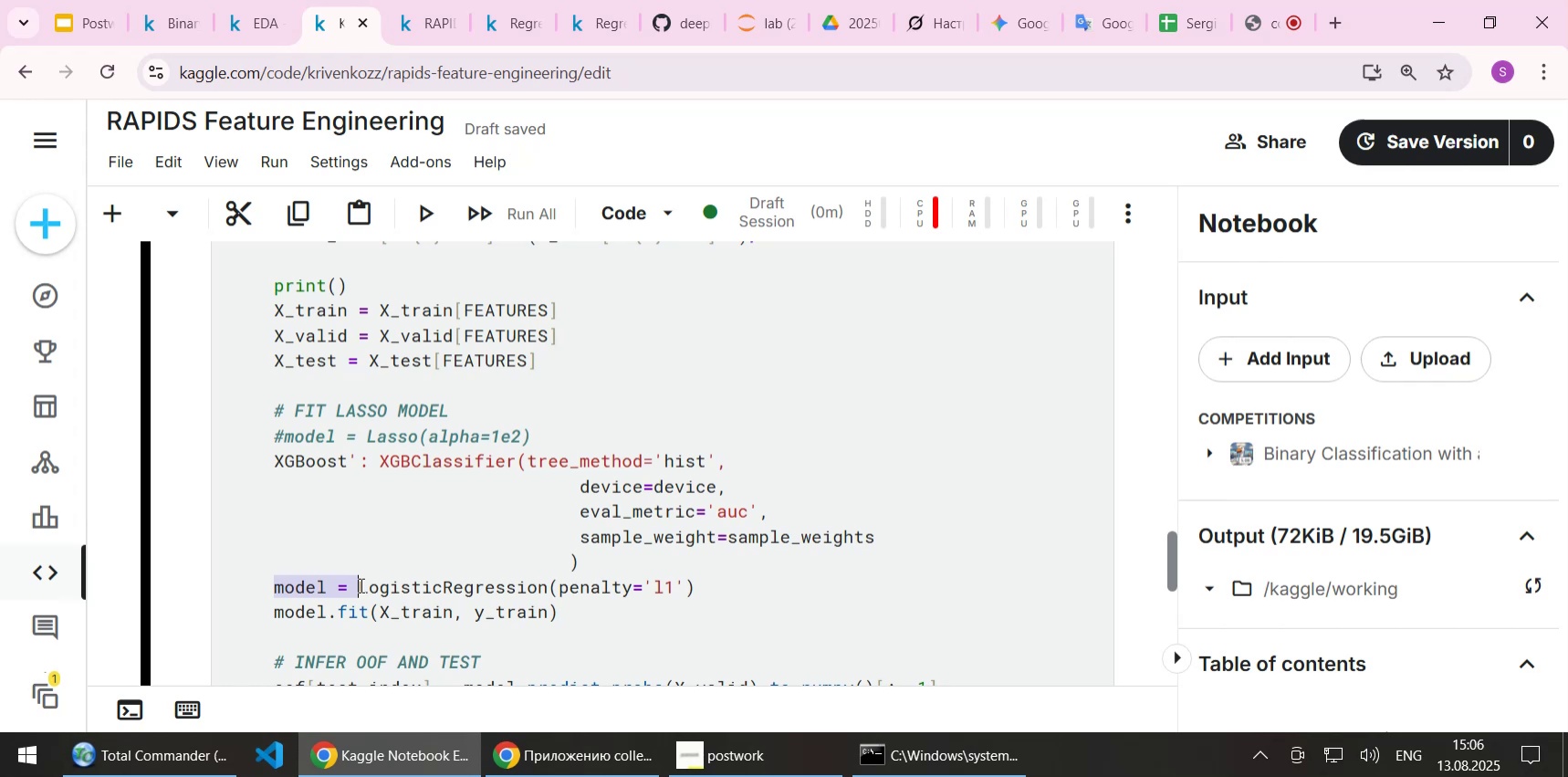 
key(Control+C)
 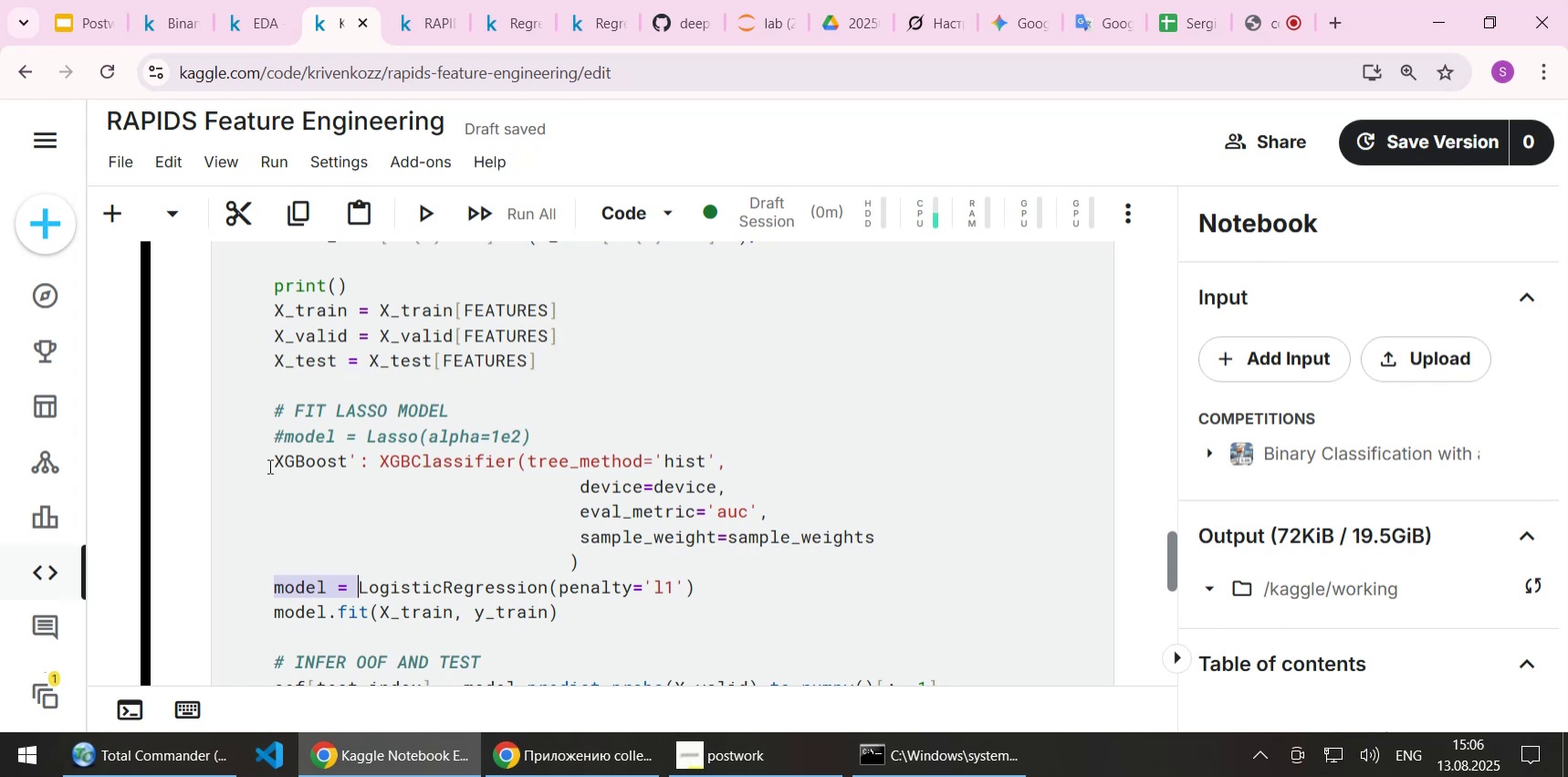 
left_click([270, 464])
 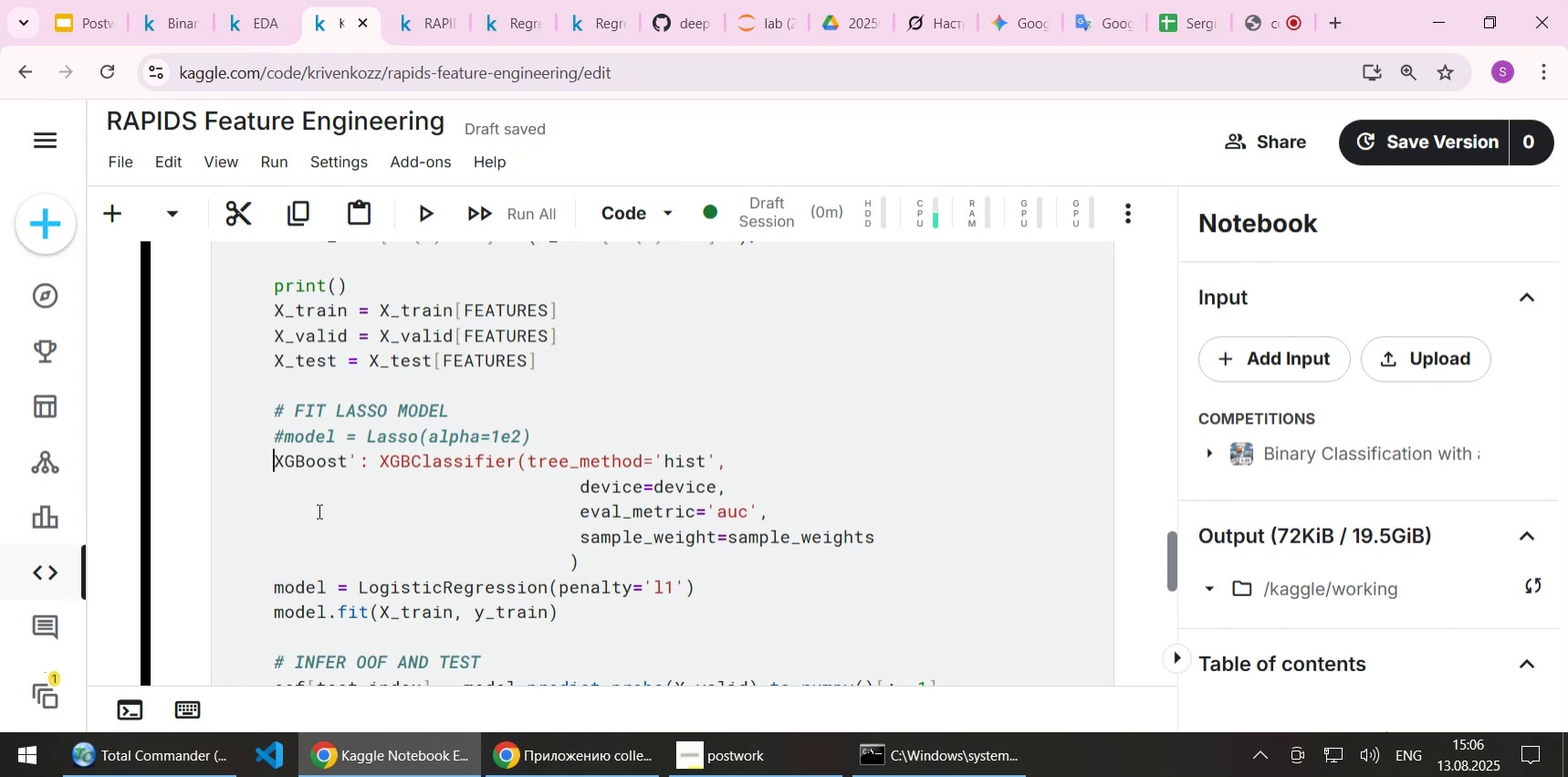 
key(Control+ControlLeft)
 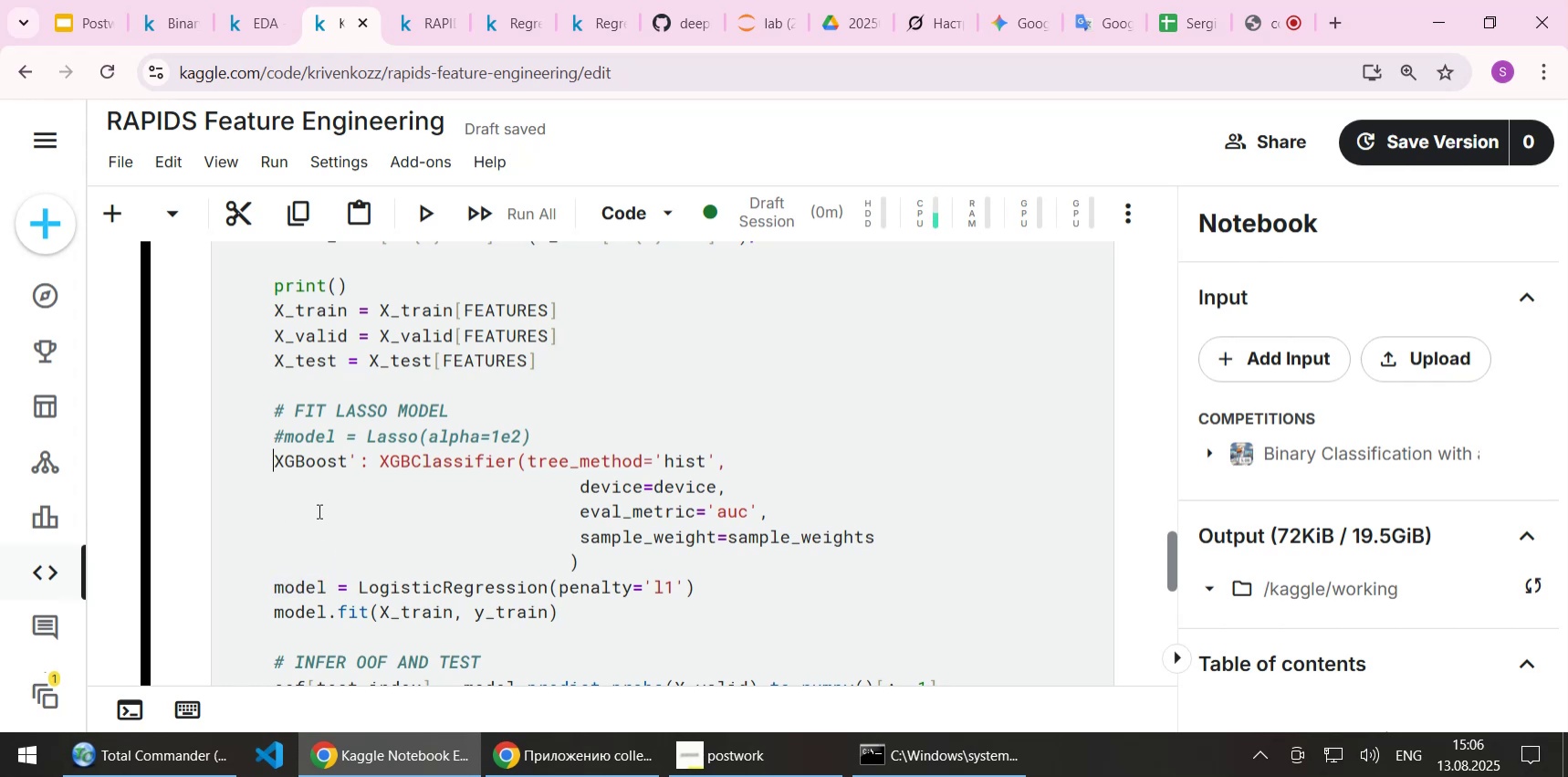 
key(Control+V)
 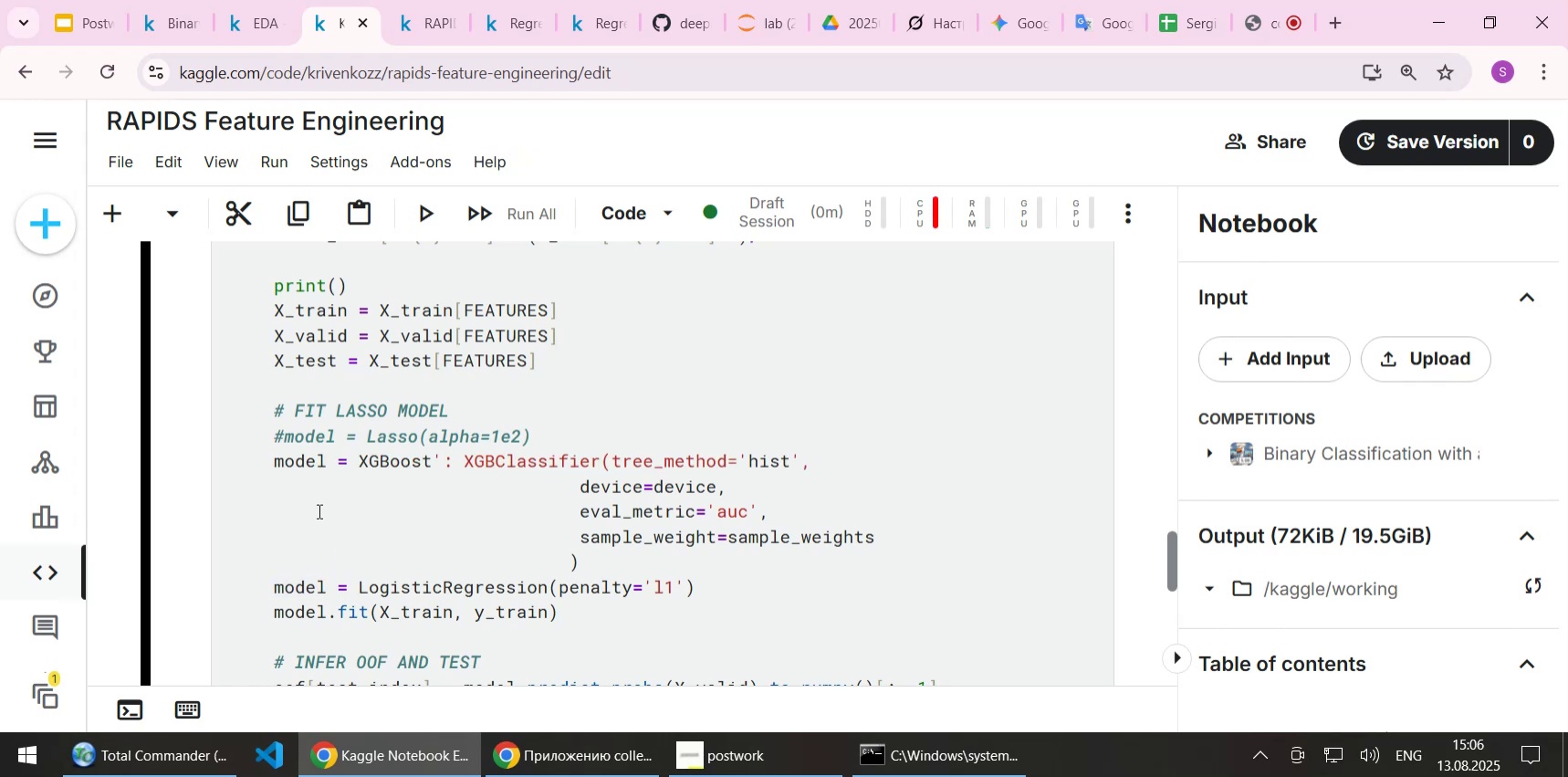 
key(Delete)
 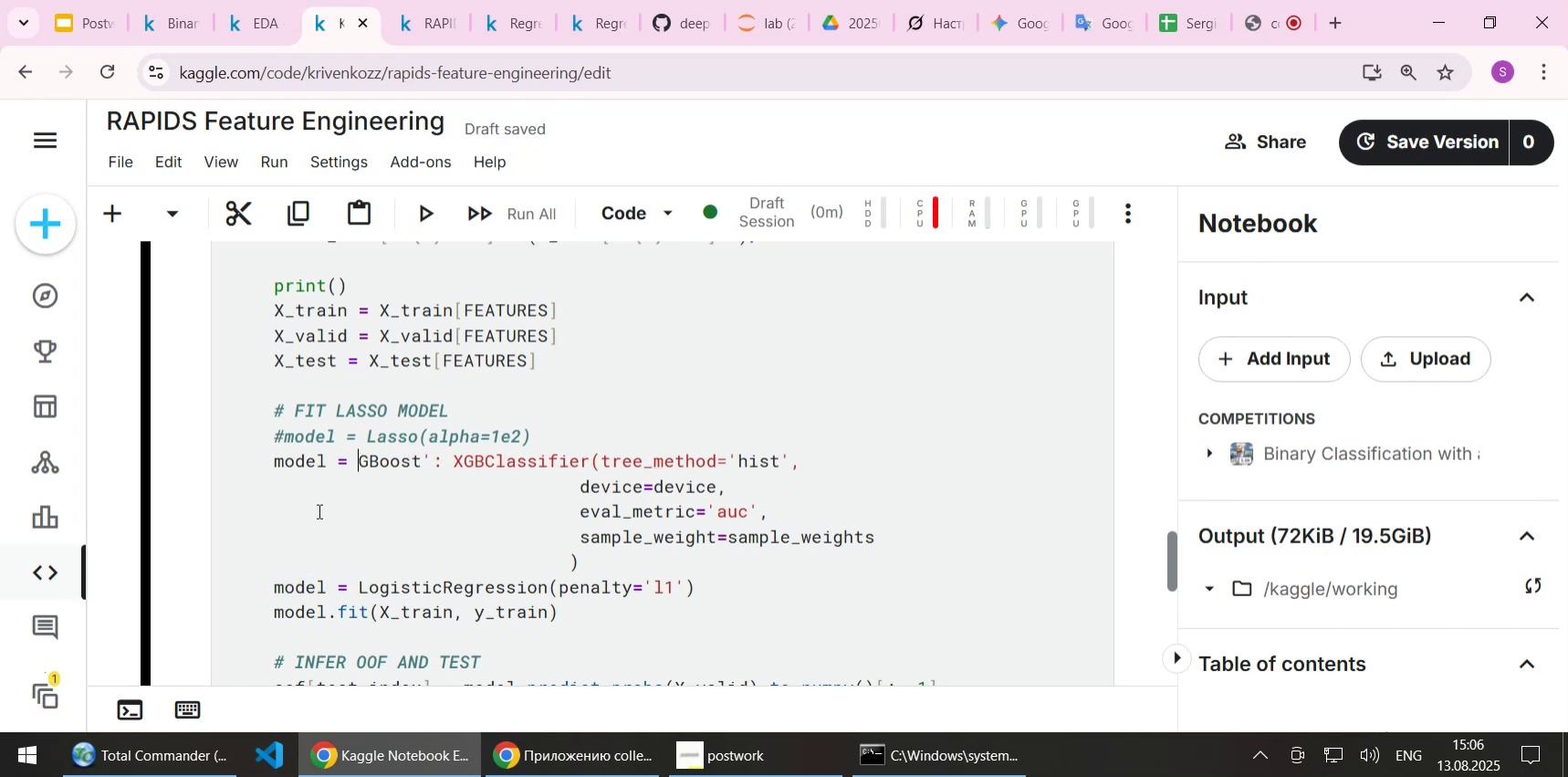 
key(Delete)
 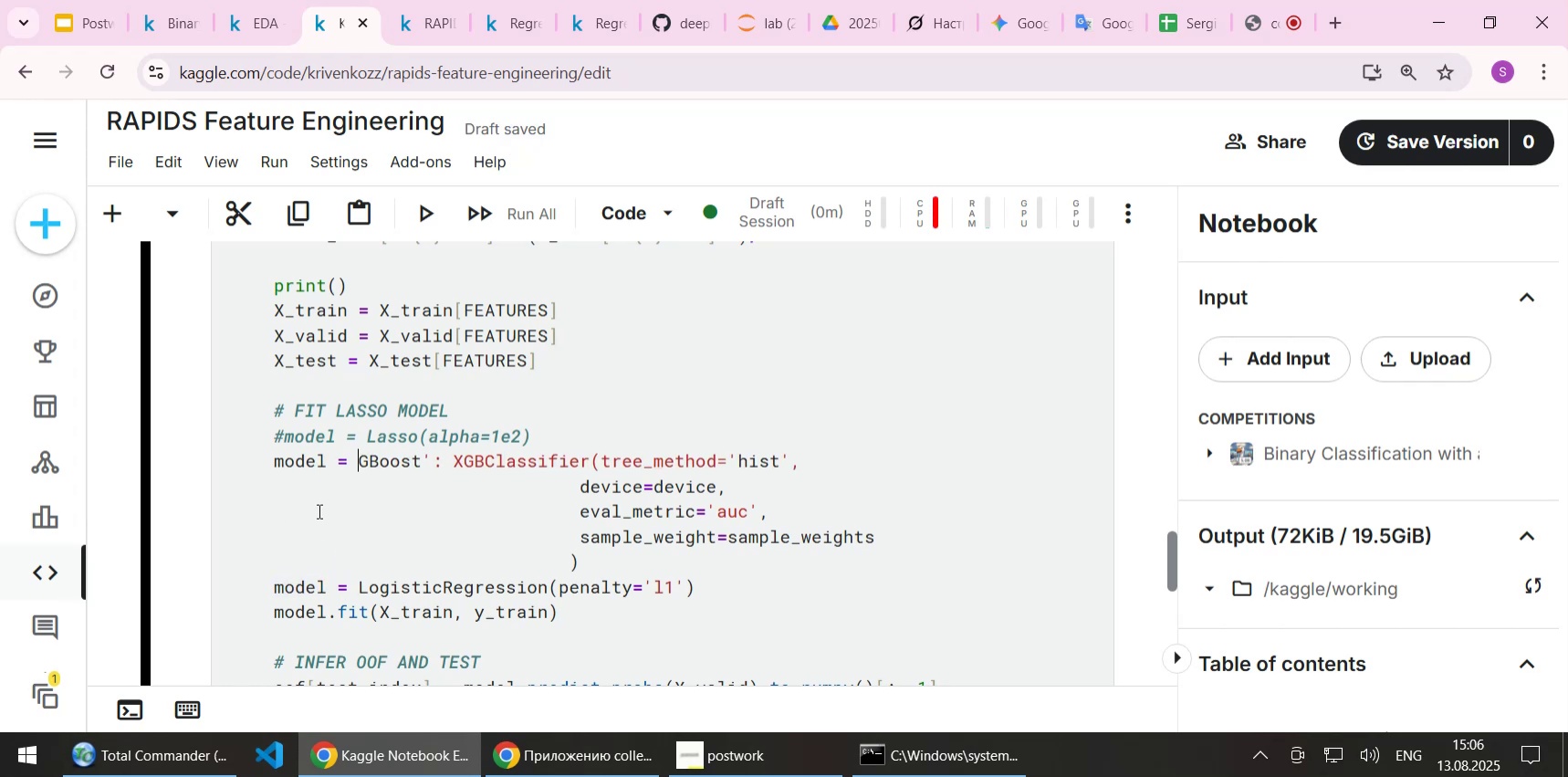 
key(Delete)
 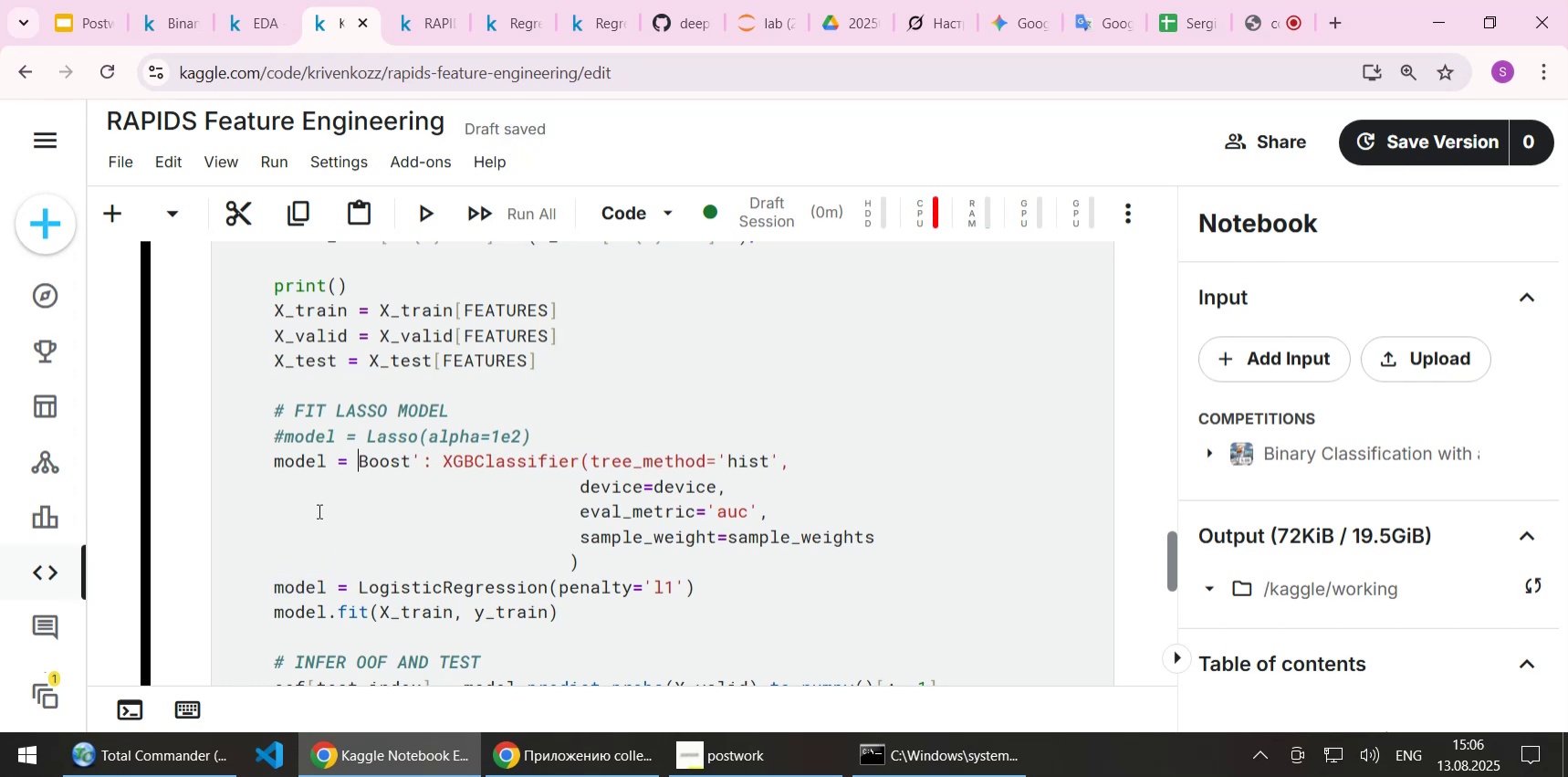 
key(Delete)
 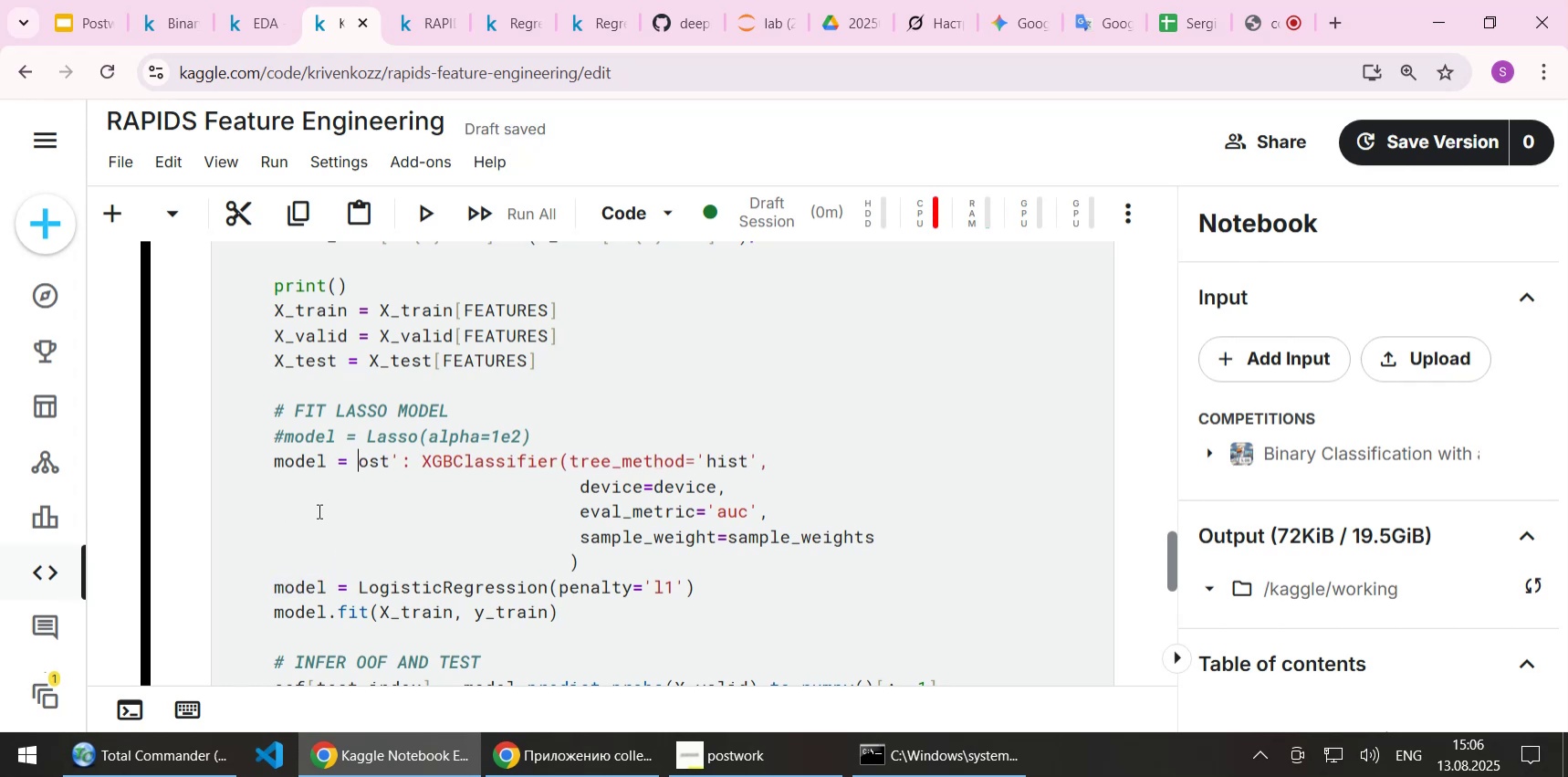 
key(Delete)
 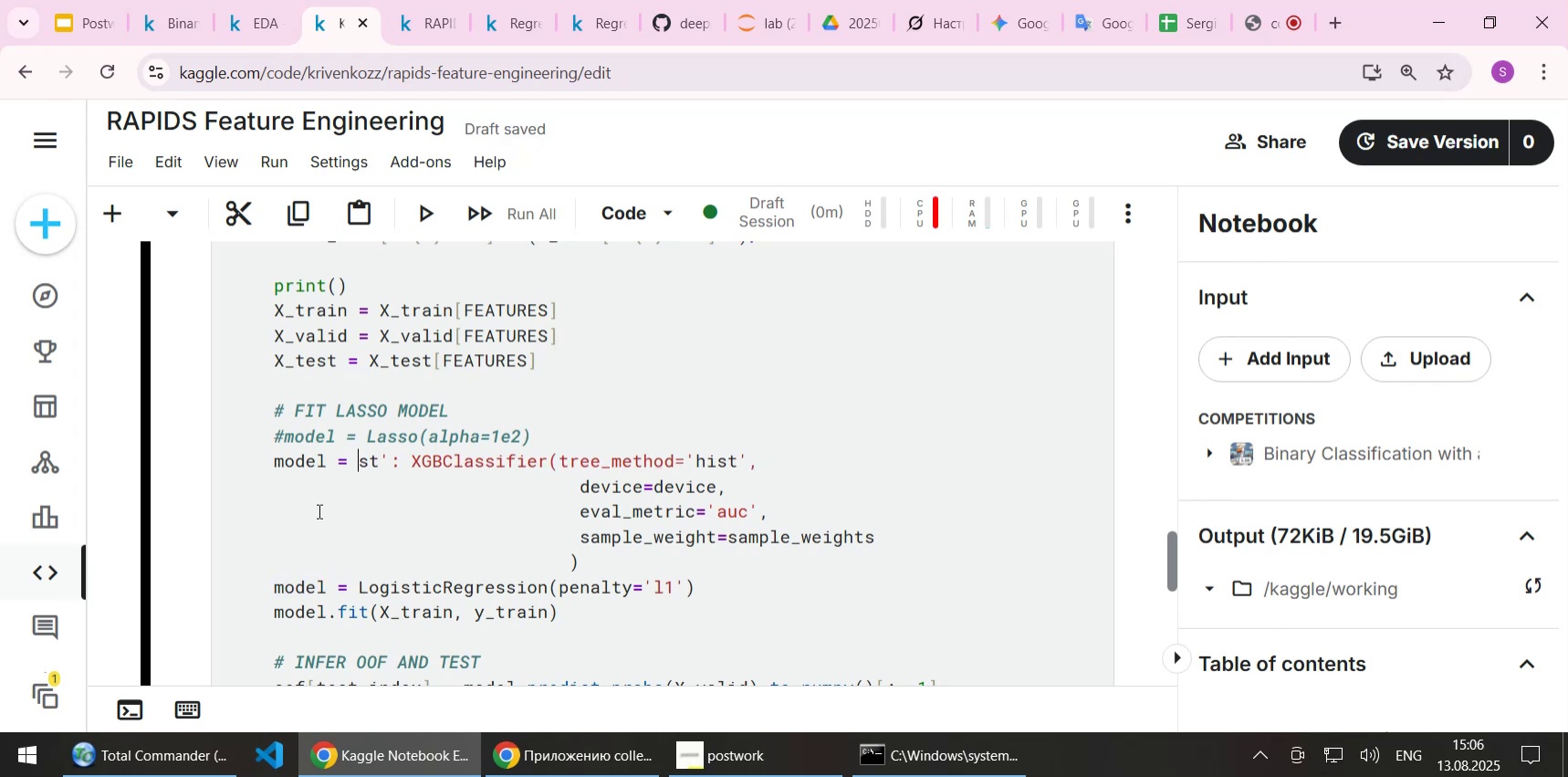 
key(Delete)
 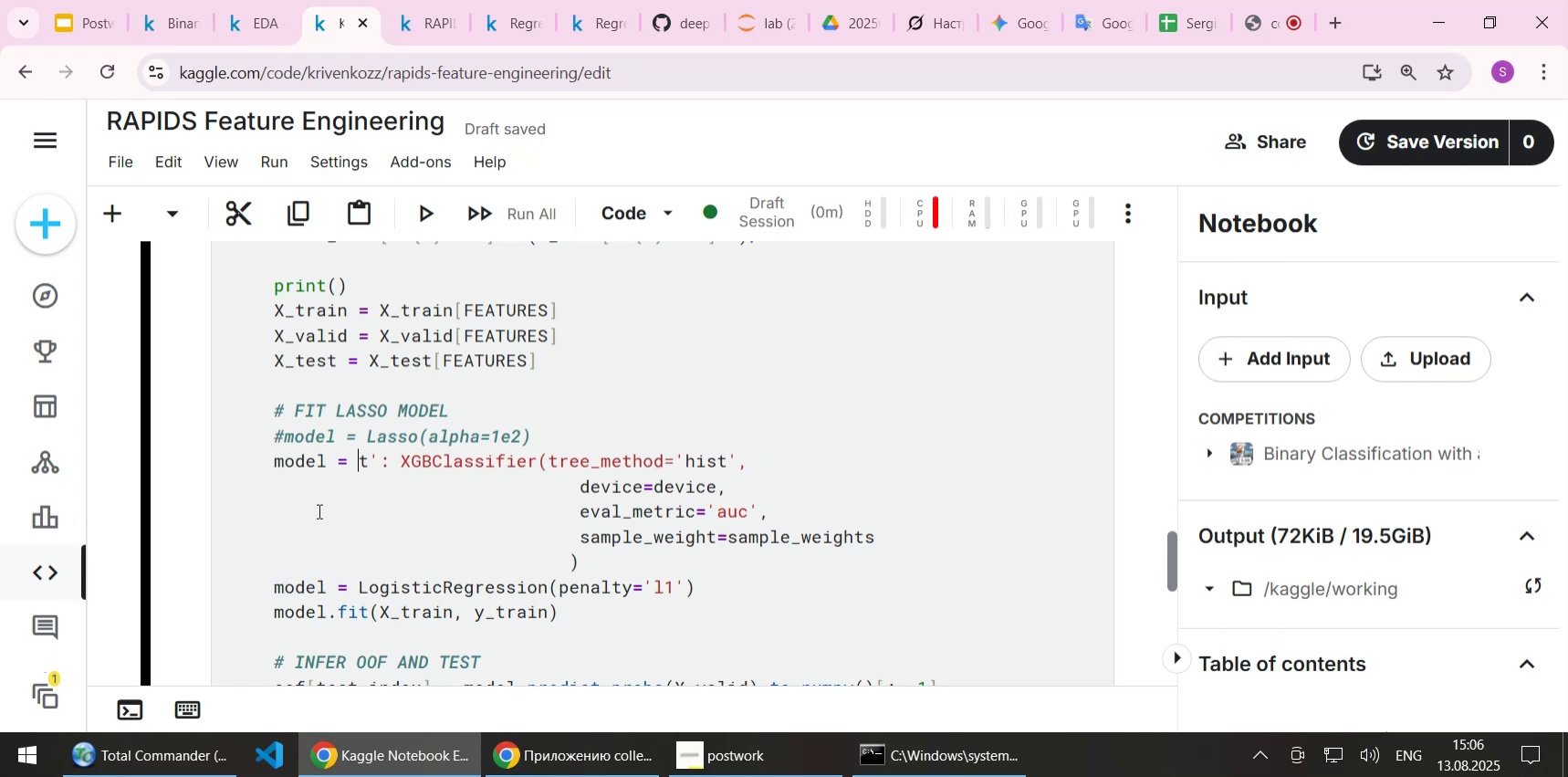 
key(Delete)
 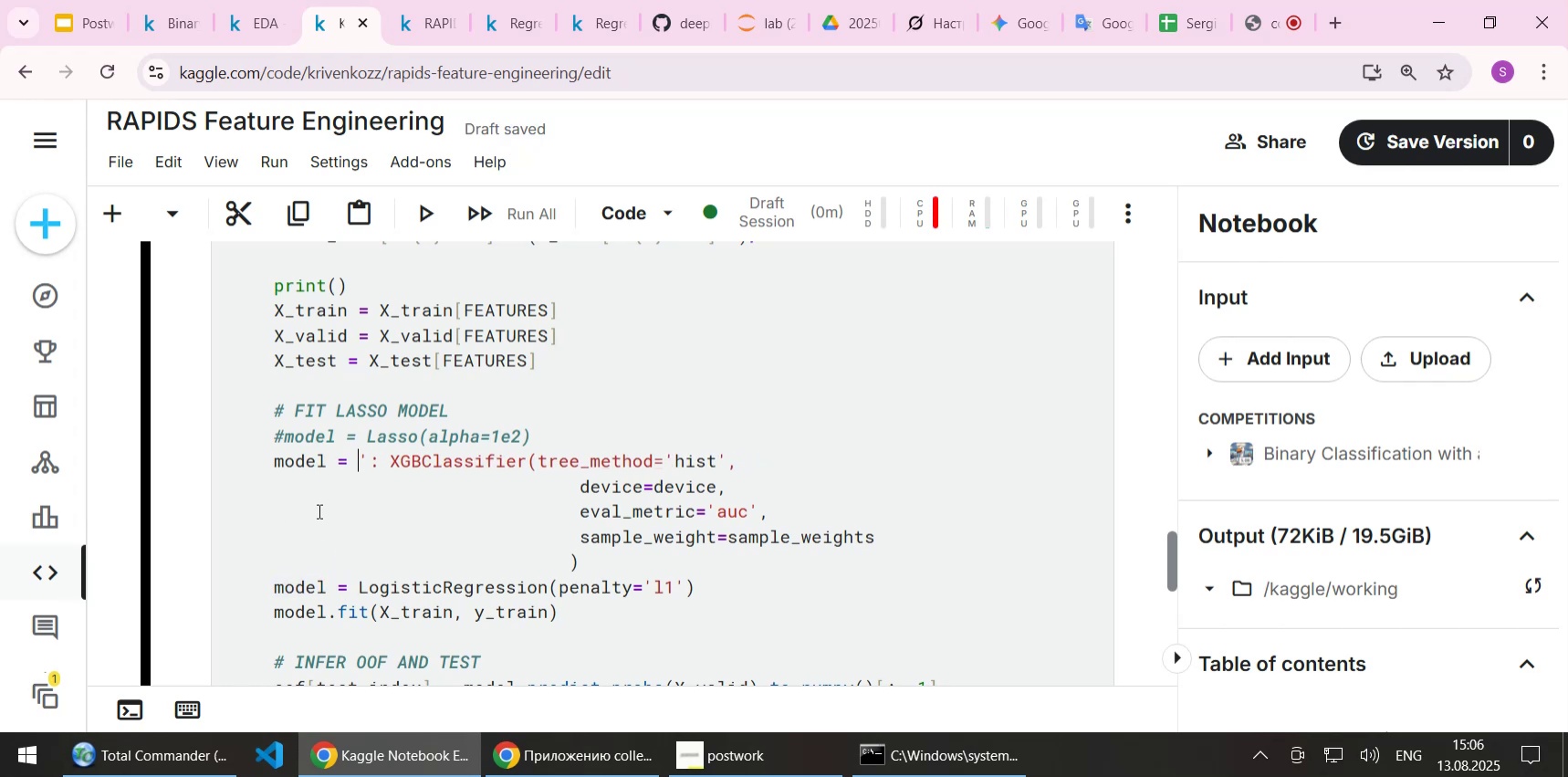 
key(Delete)
 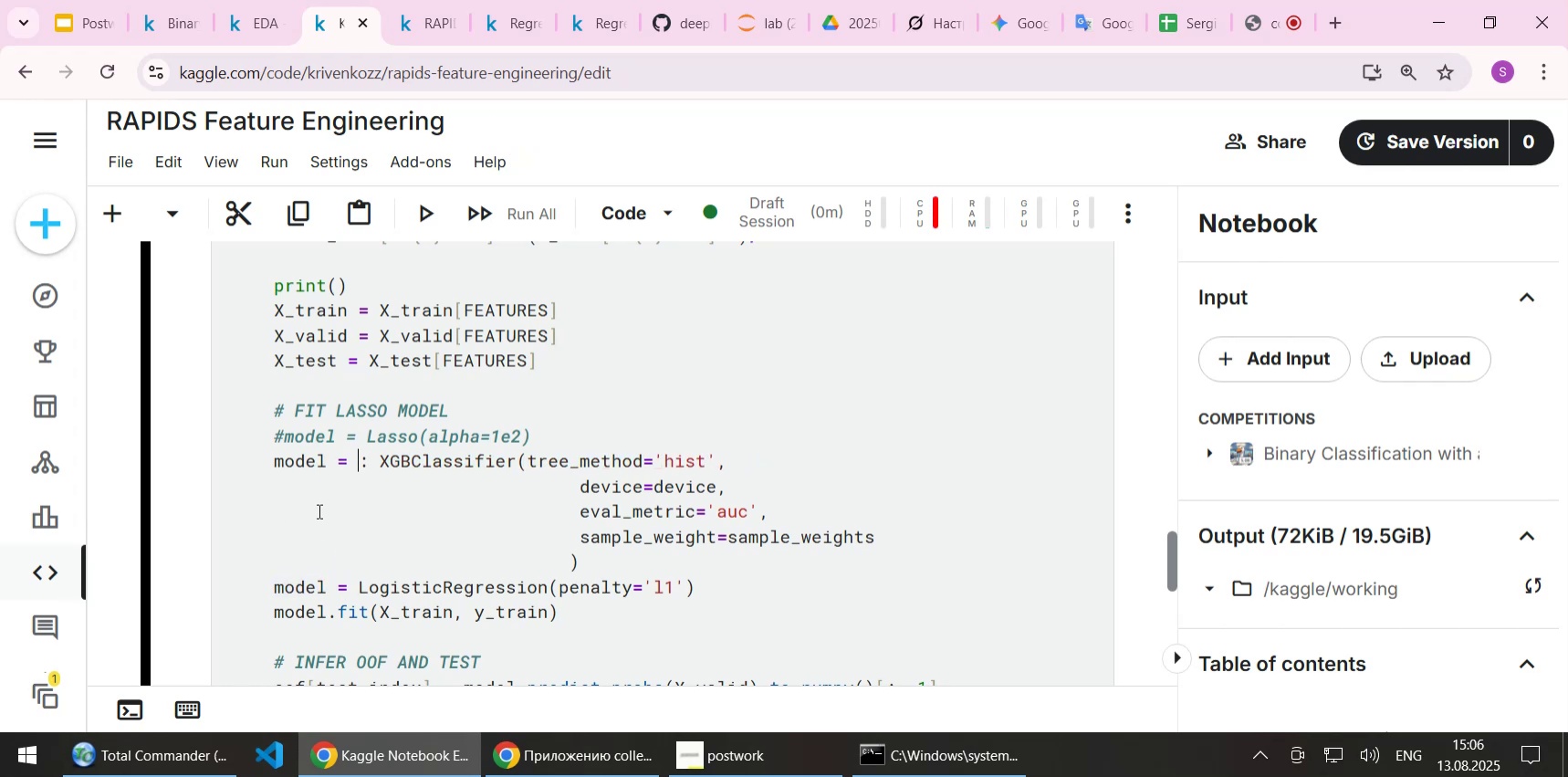 
key(Delete)
 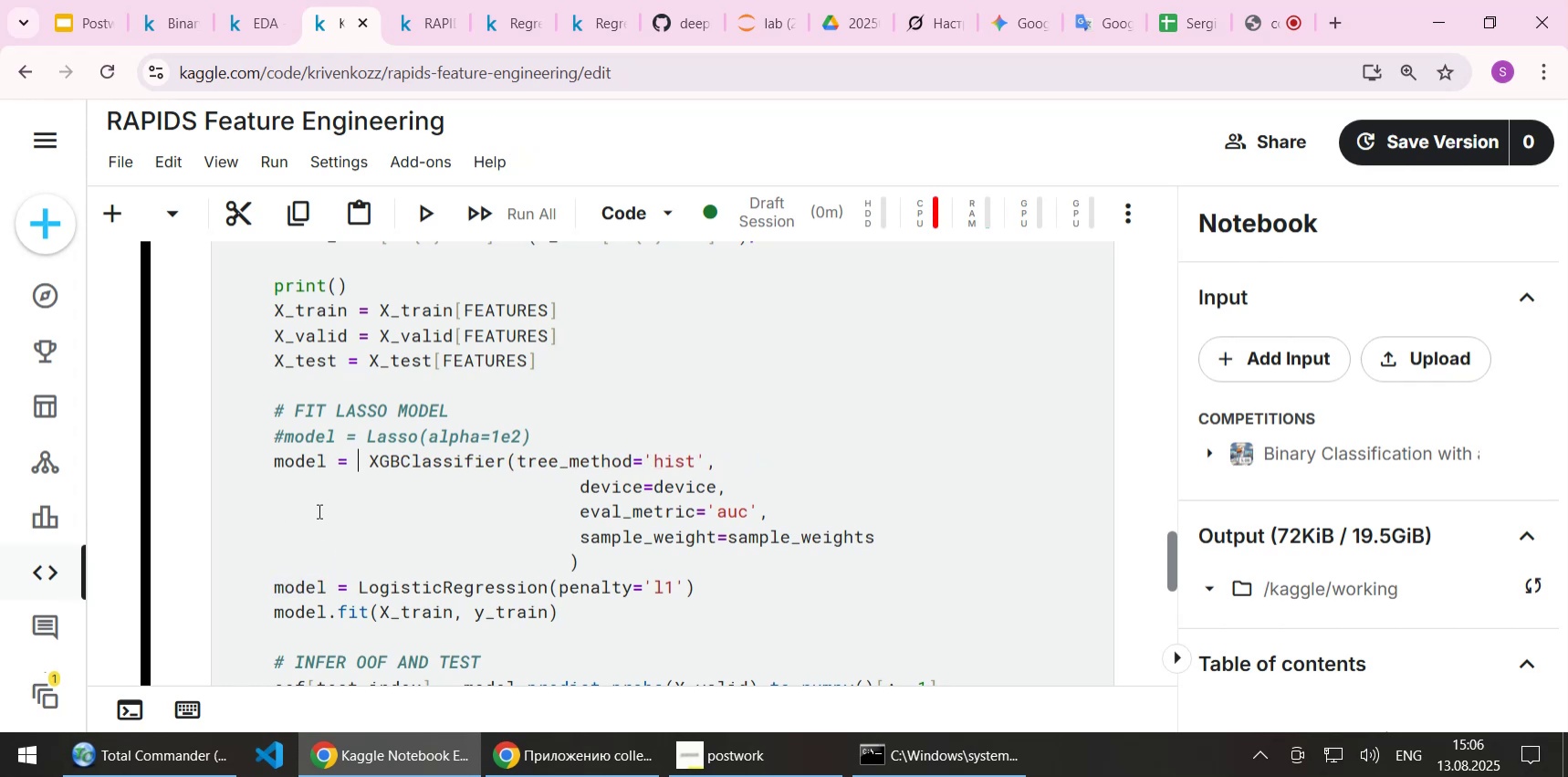 
key(Delete)
 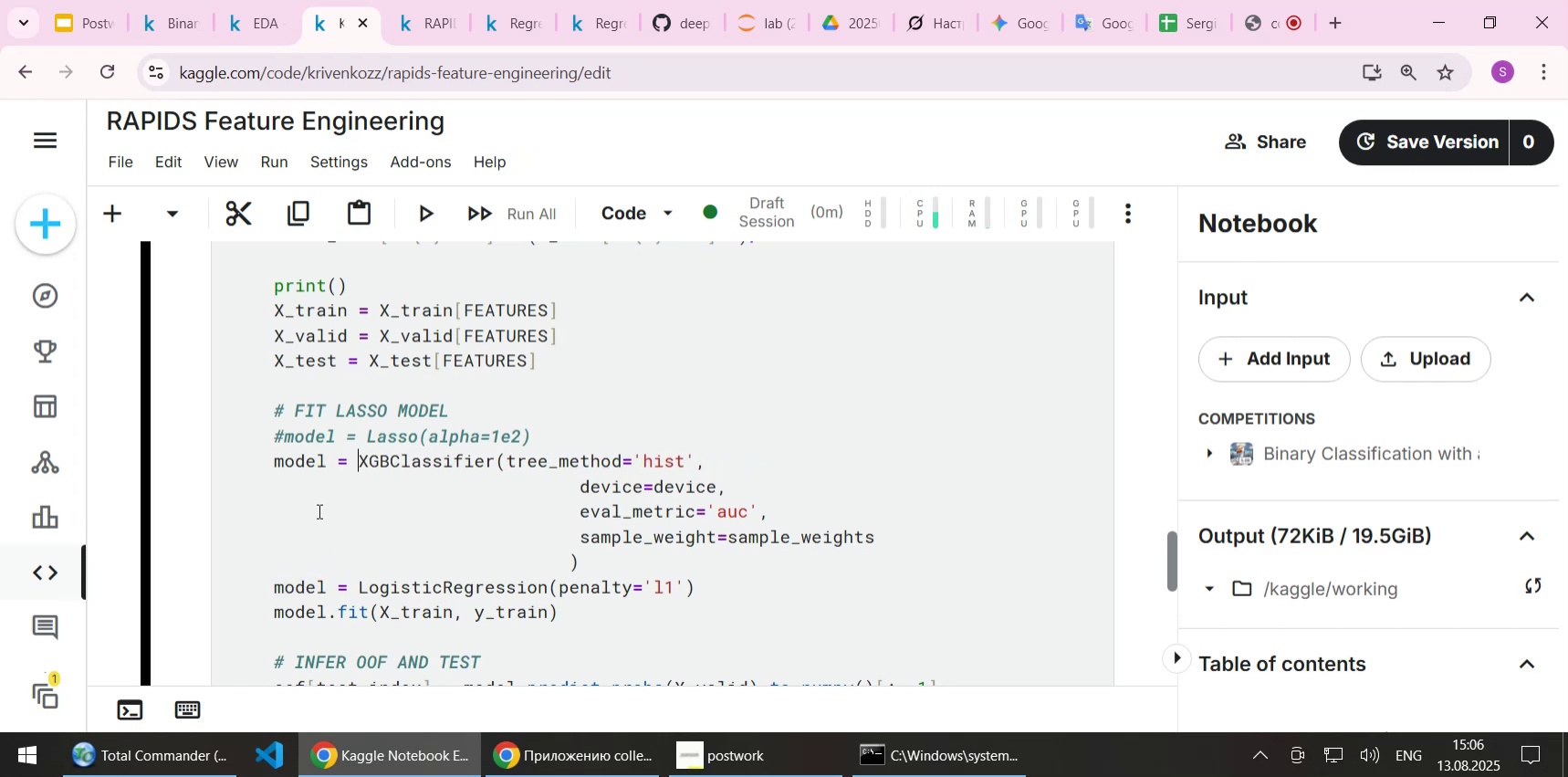 
key(ArrowDown)
 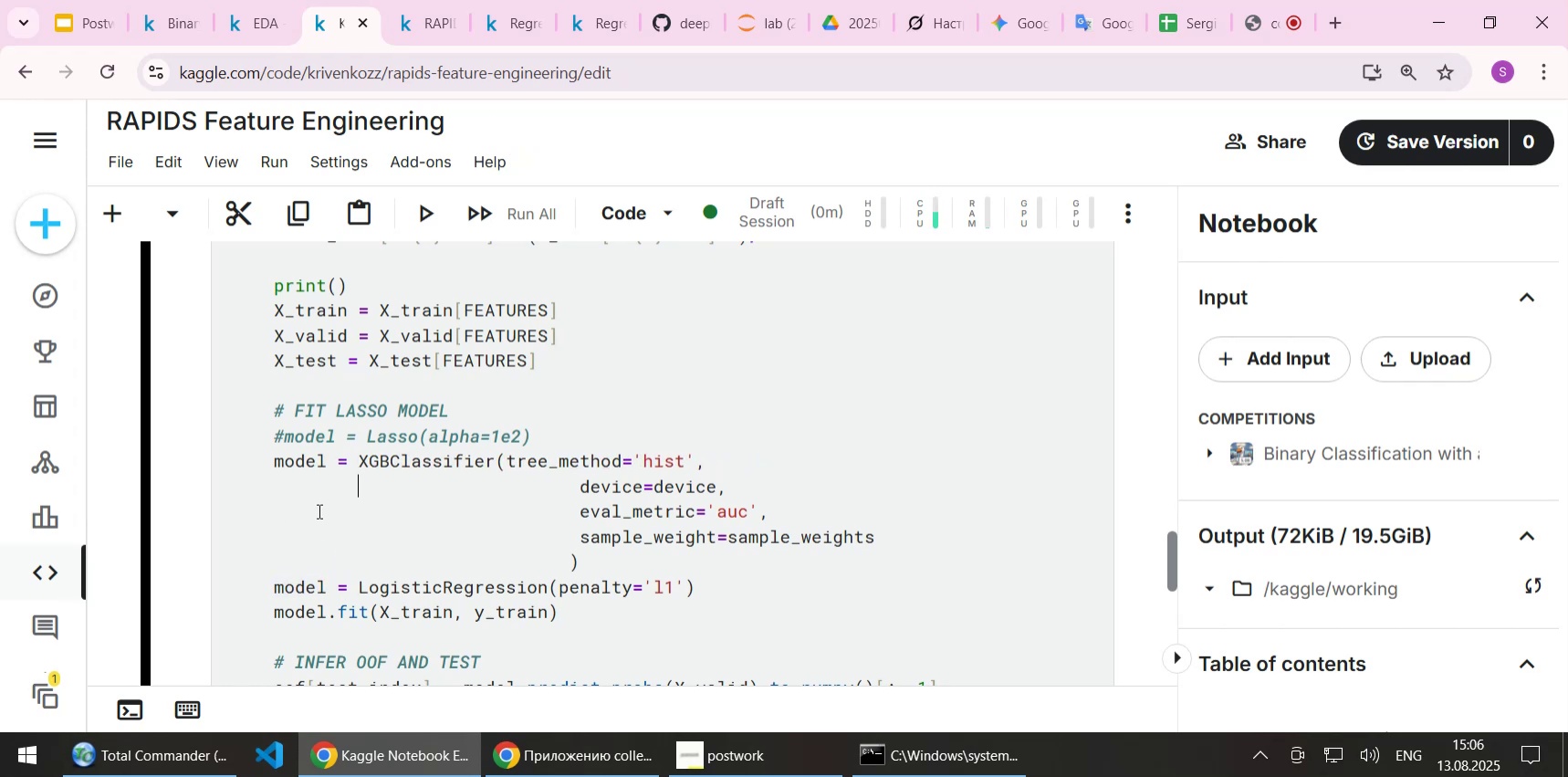 
key(ArrowDown)
 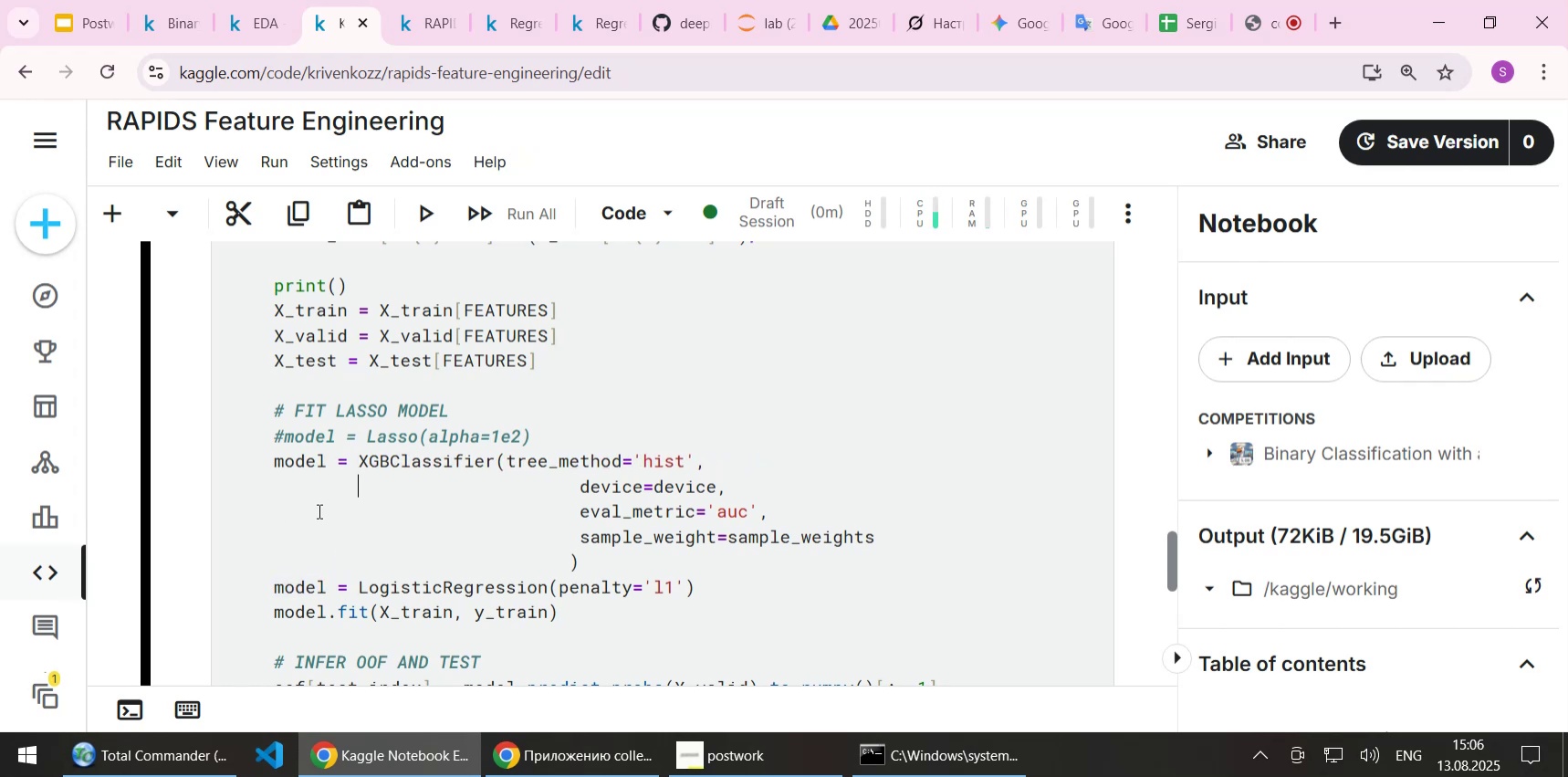 
key(ArrowDown)
 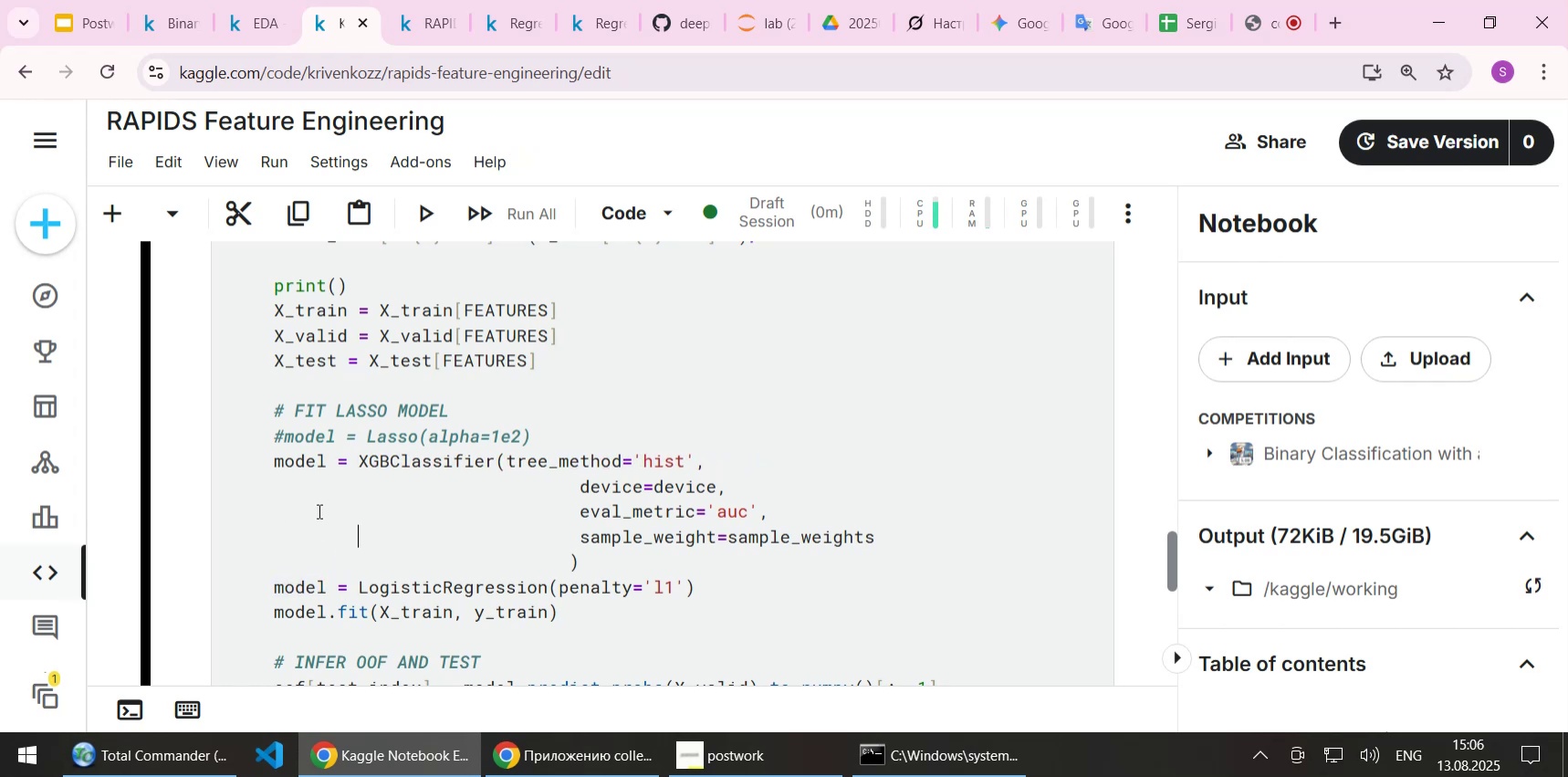 
key(ArrowDown)
 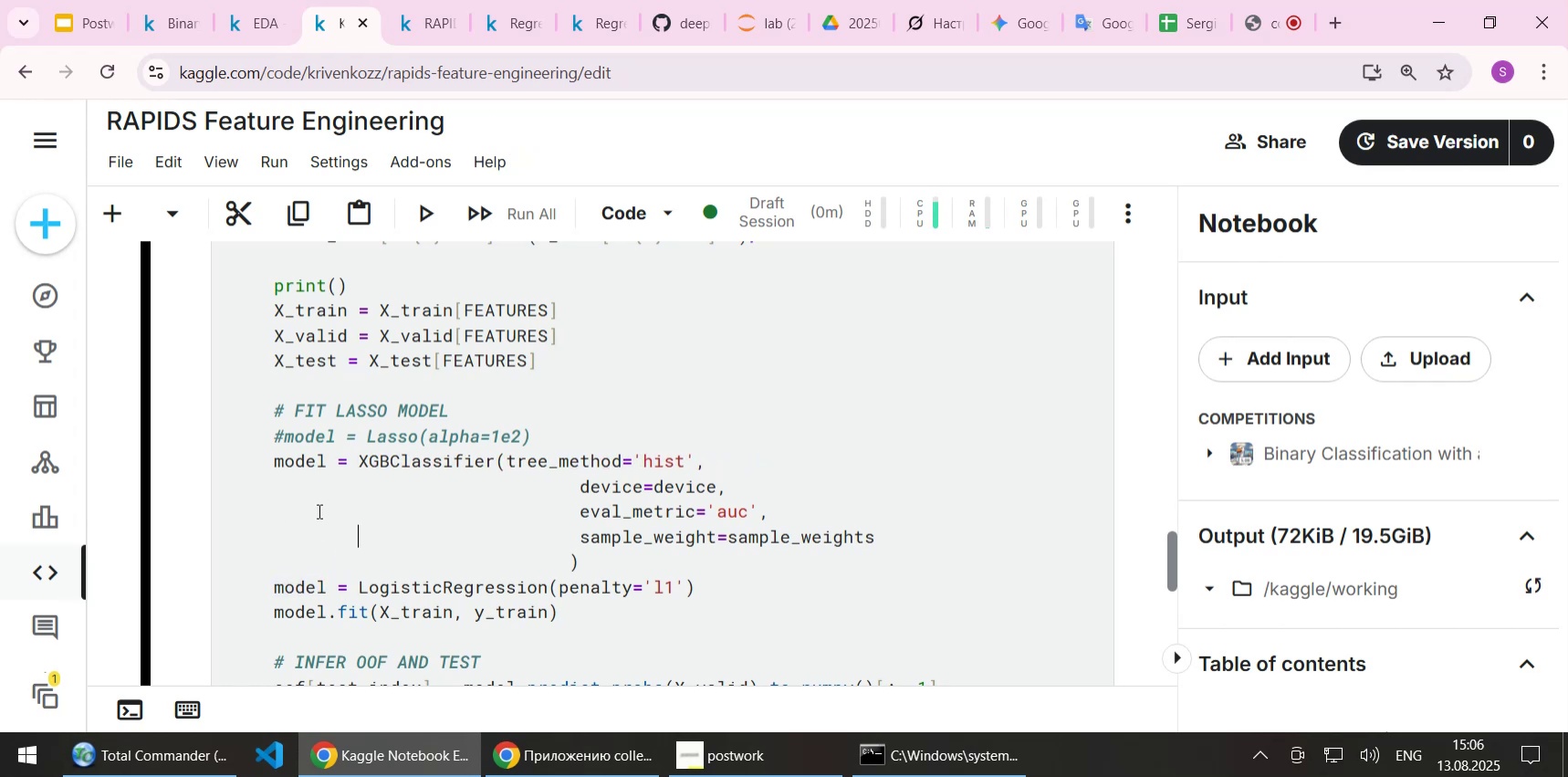 
key(ArrowDown)
 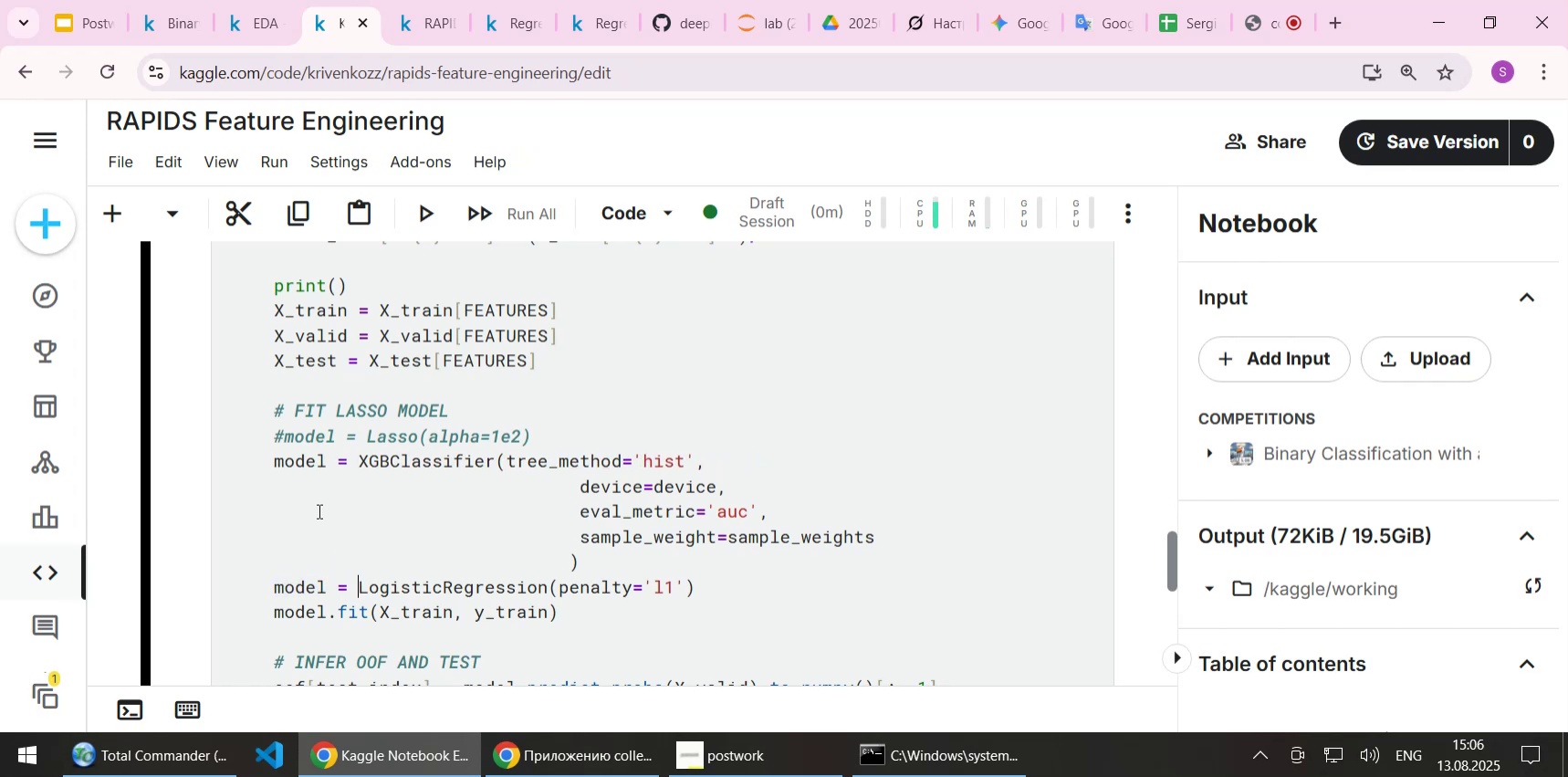 
key(Home)
 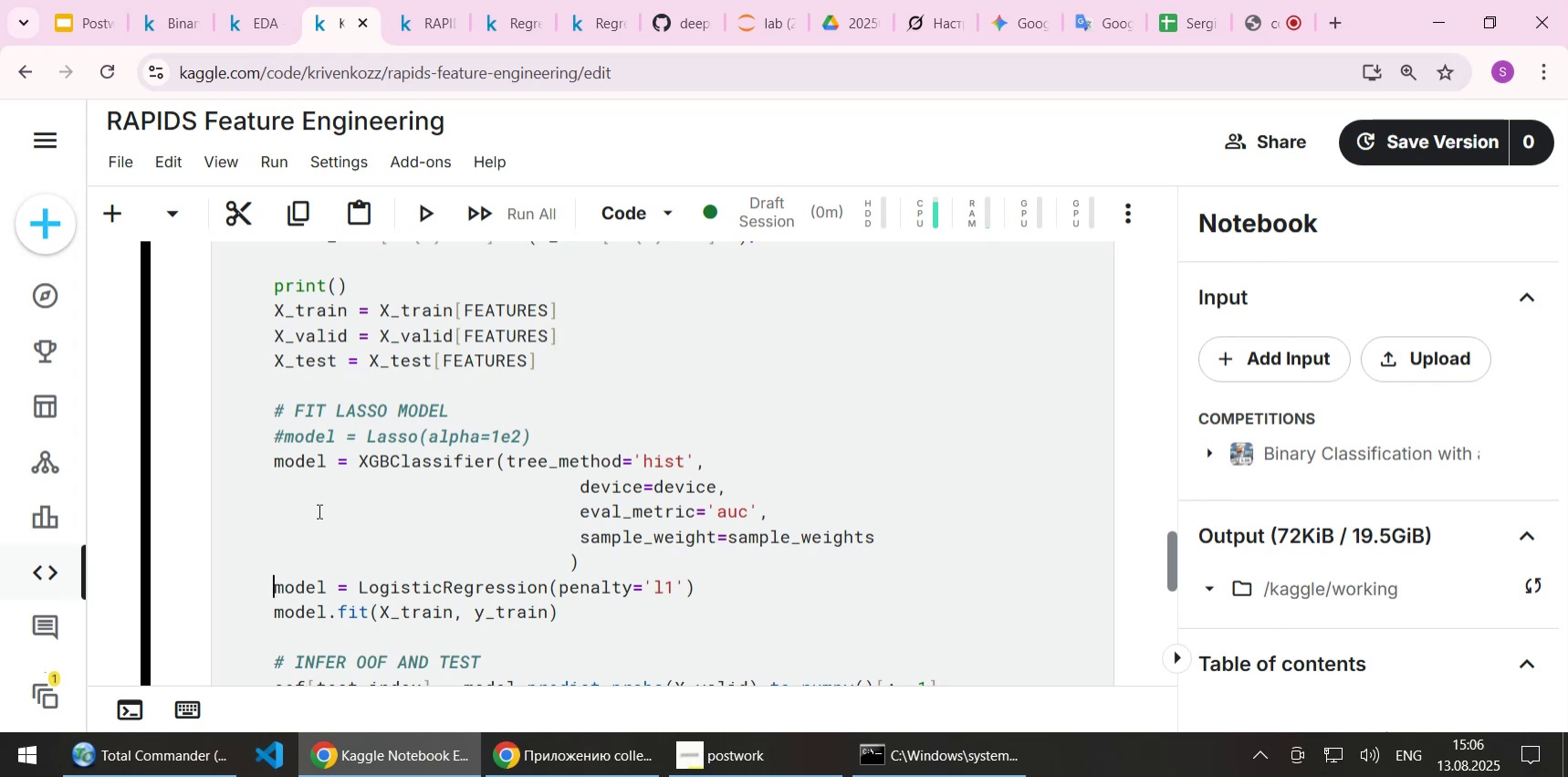 
key(Shift+3)
 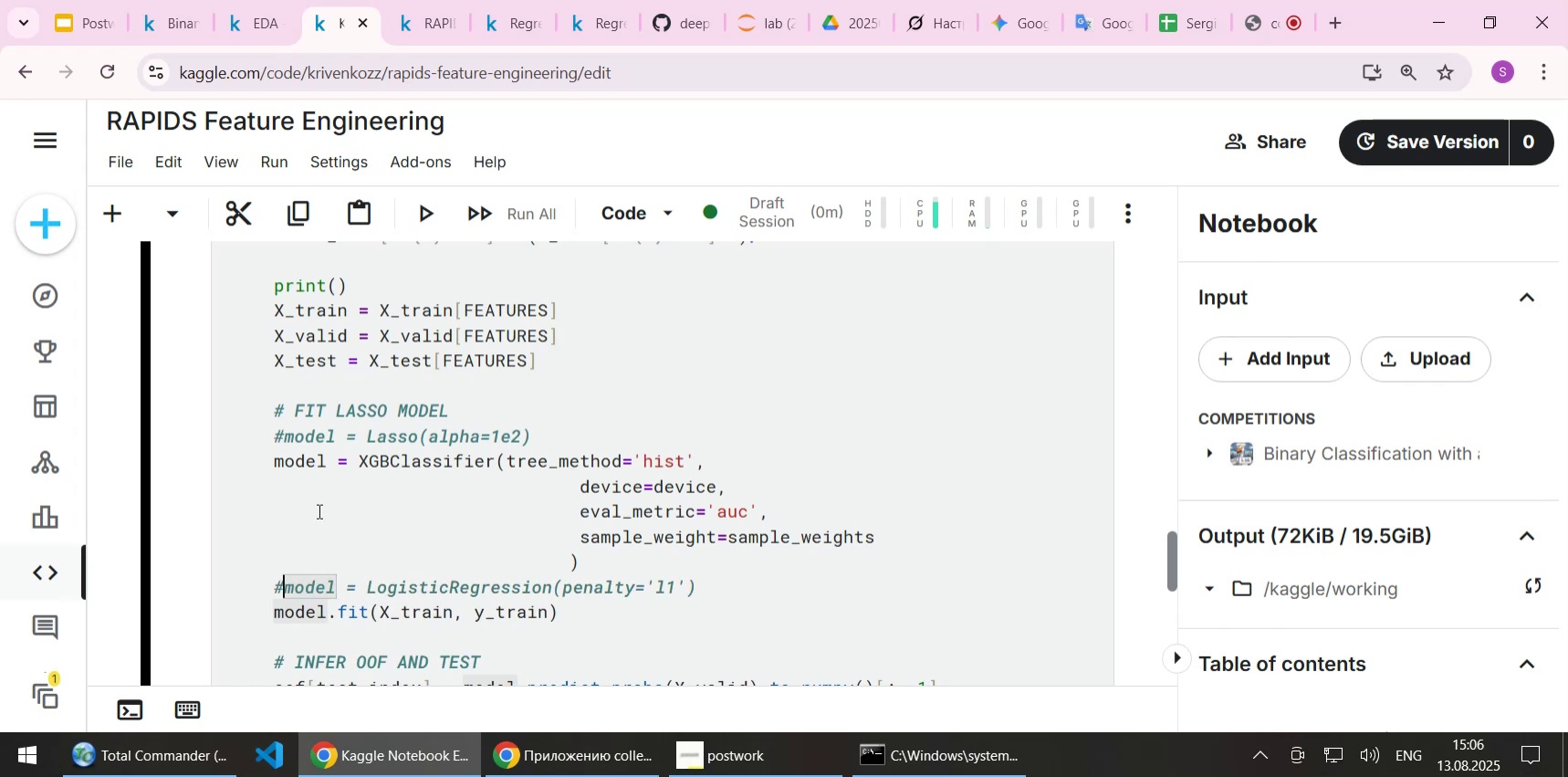 
key(Control+S)
 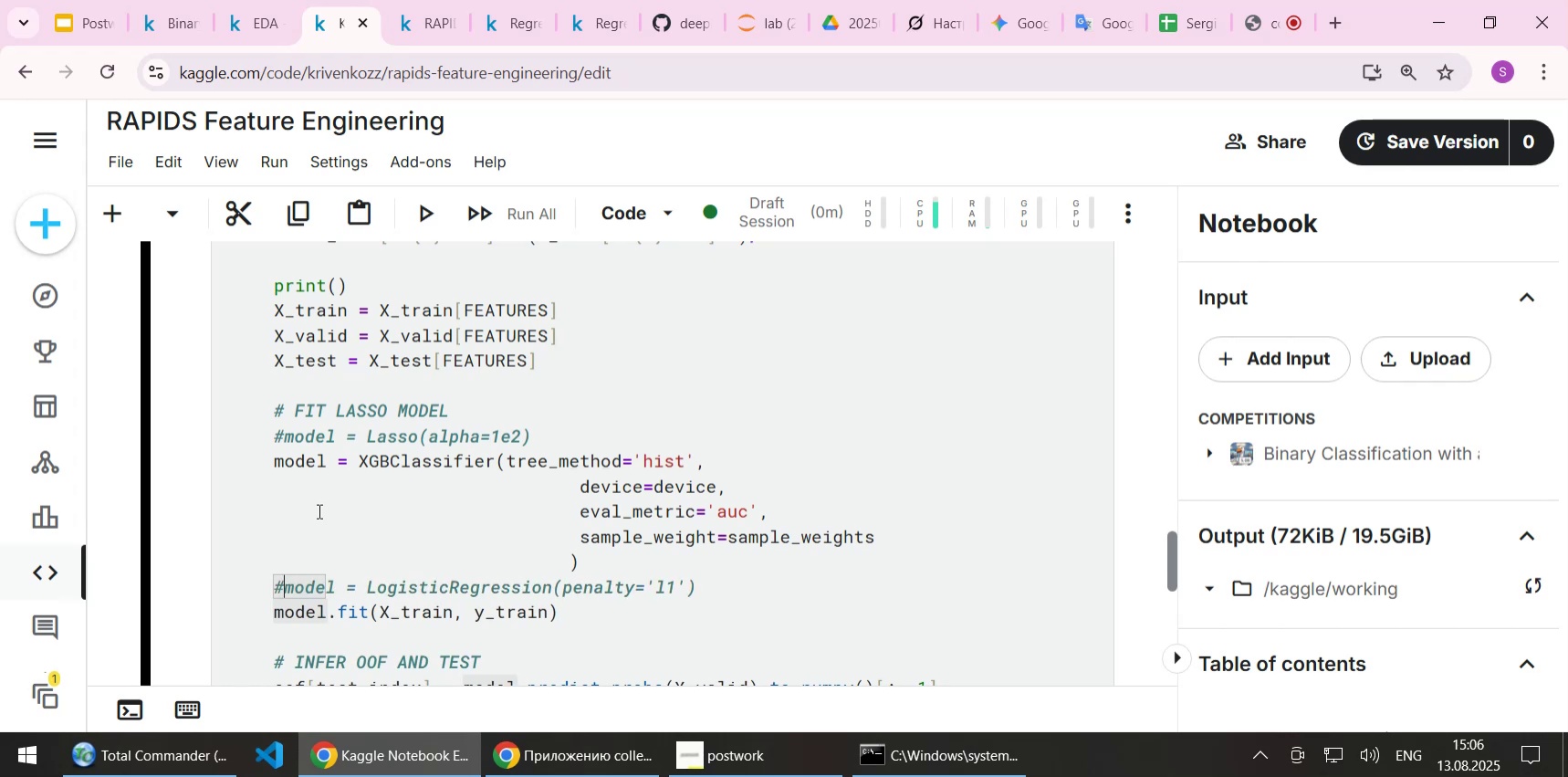 
key(ArrowUp)
 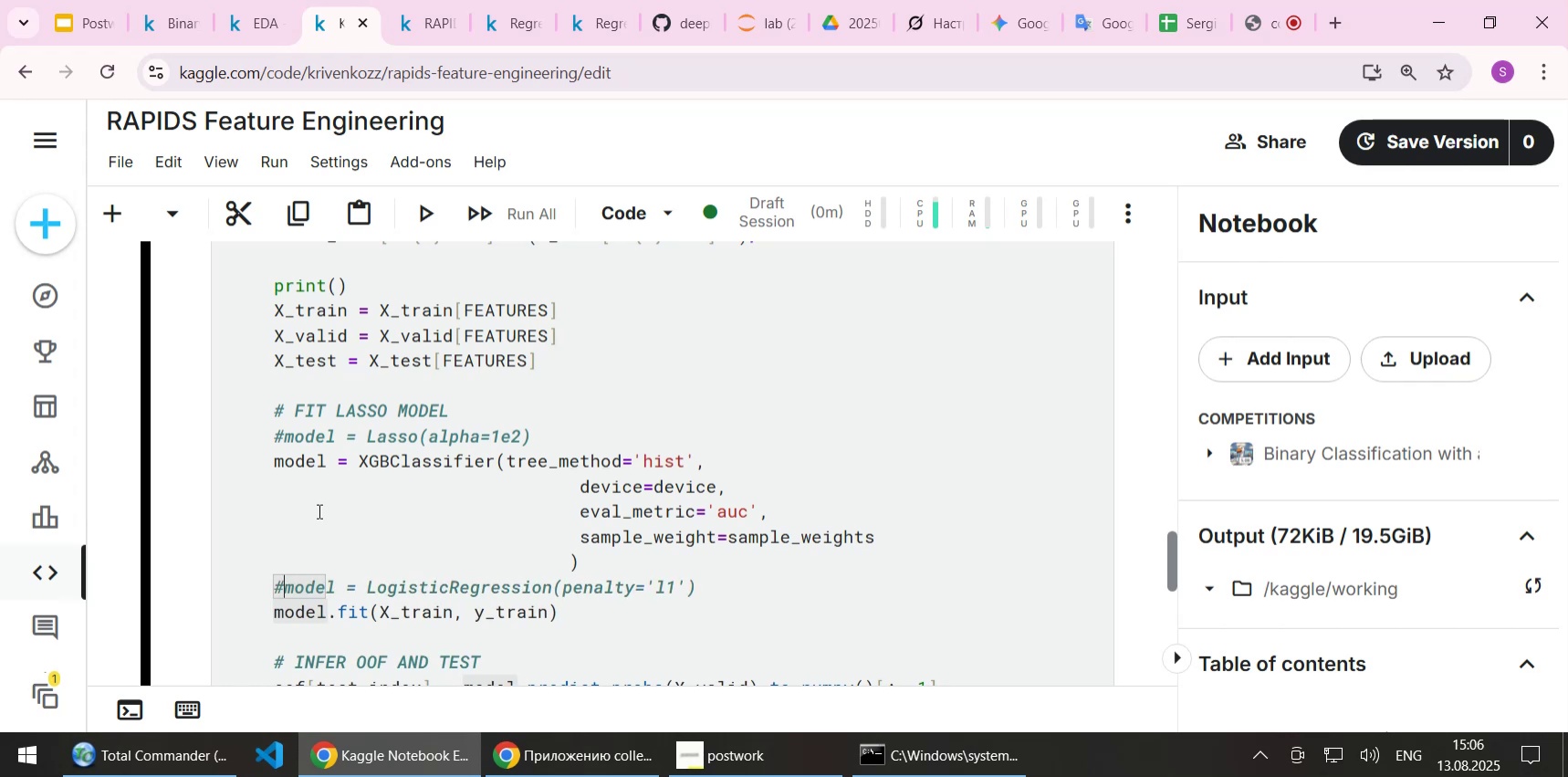 
key(ArrowUp)
 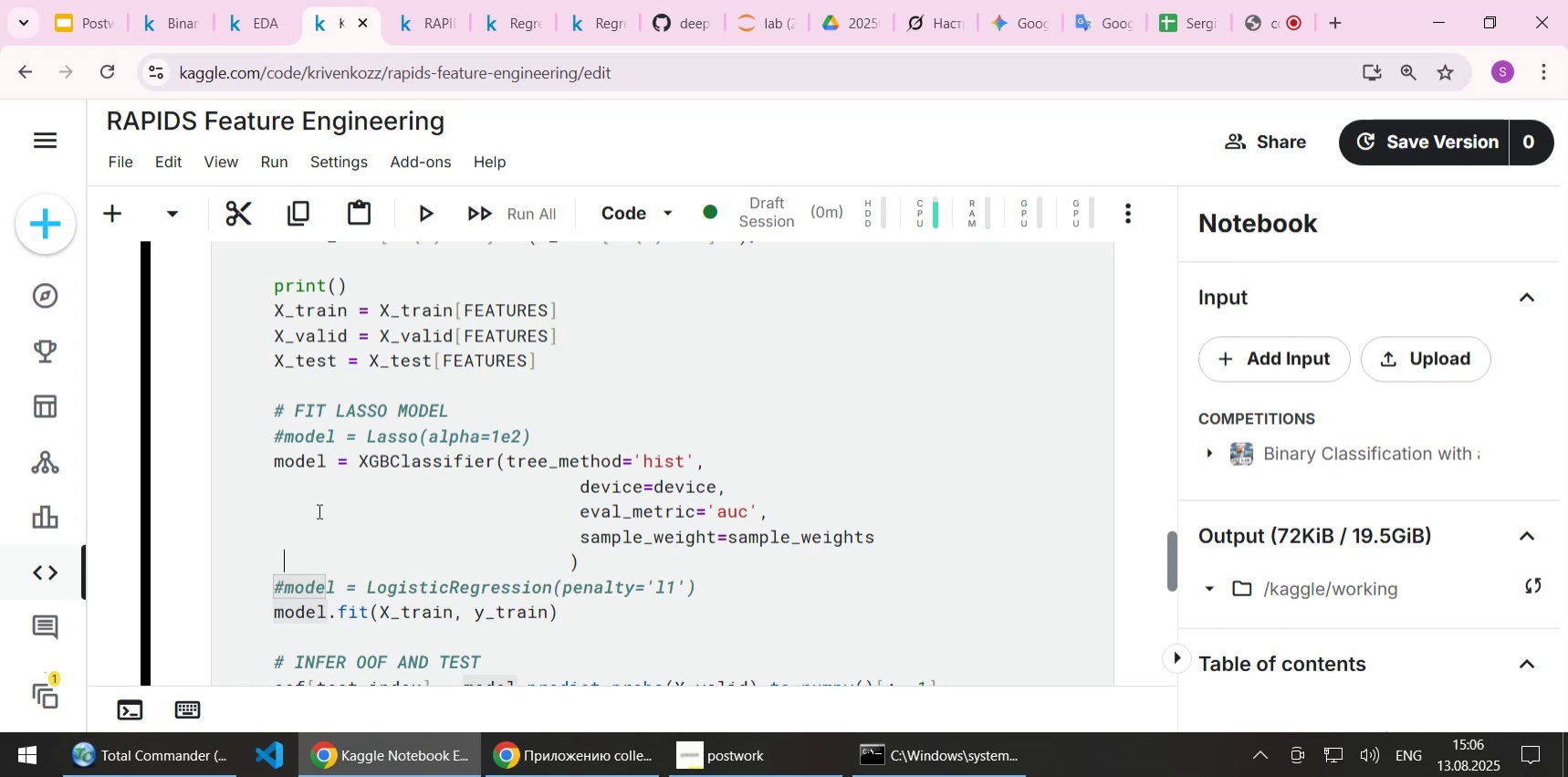 
key(ArrowUp)
 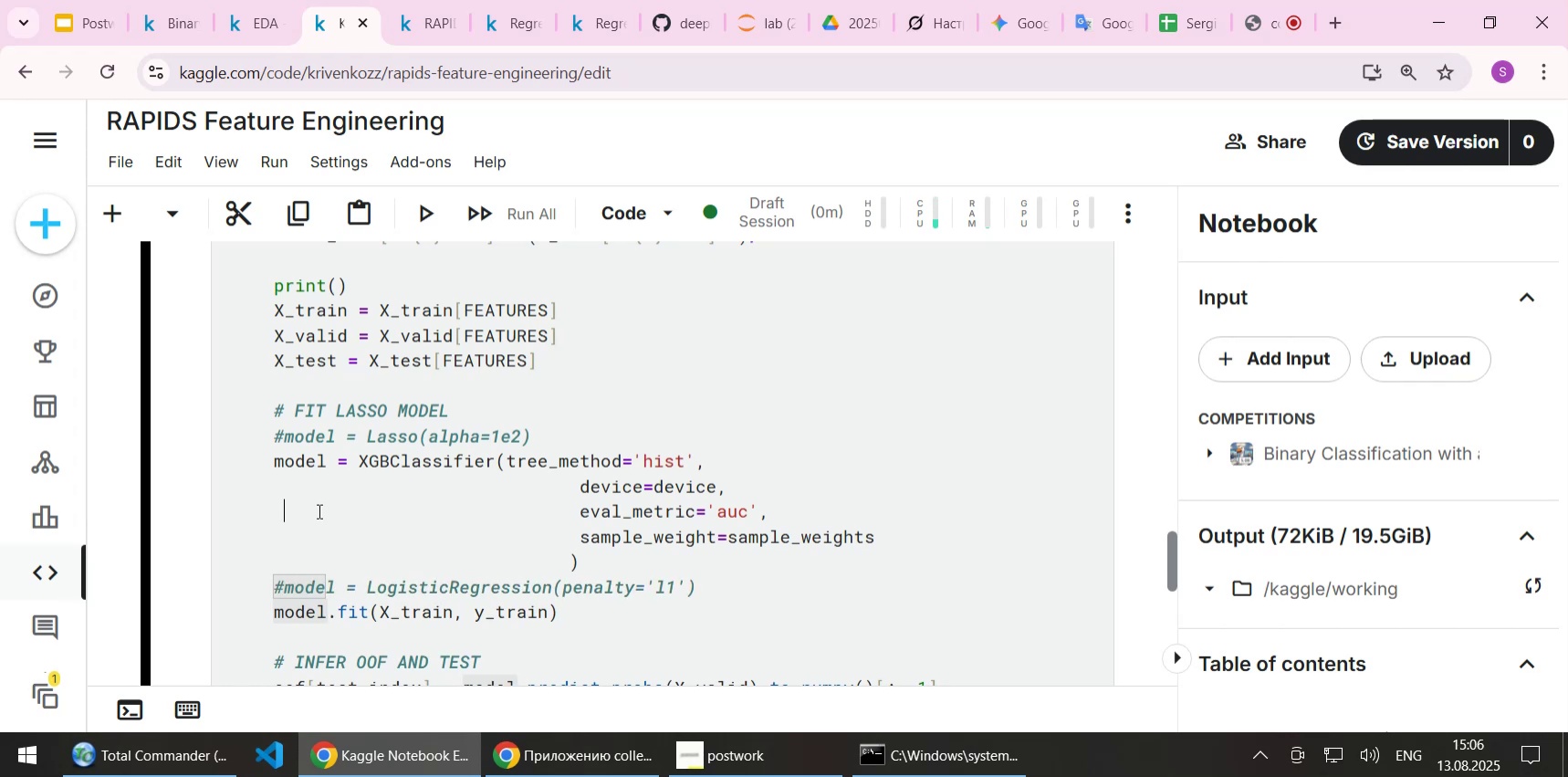 
key(ArrowUp)
 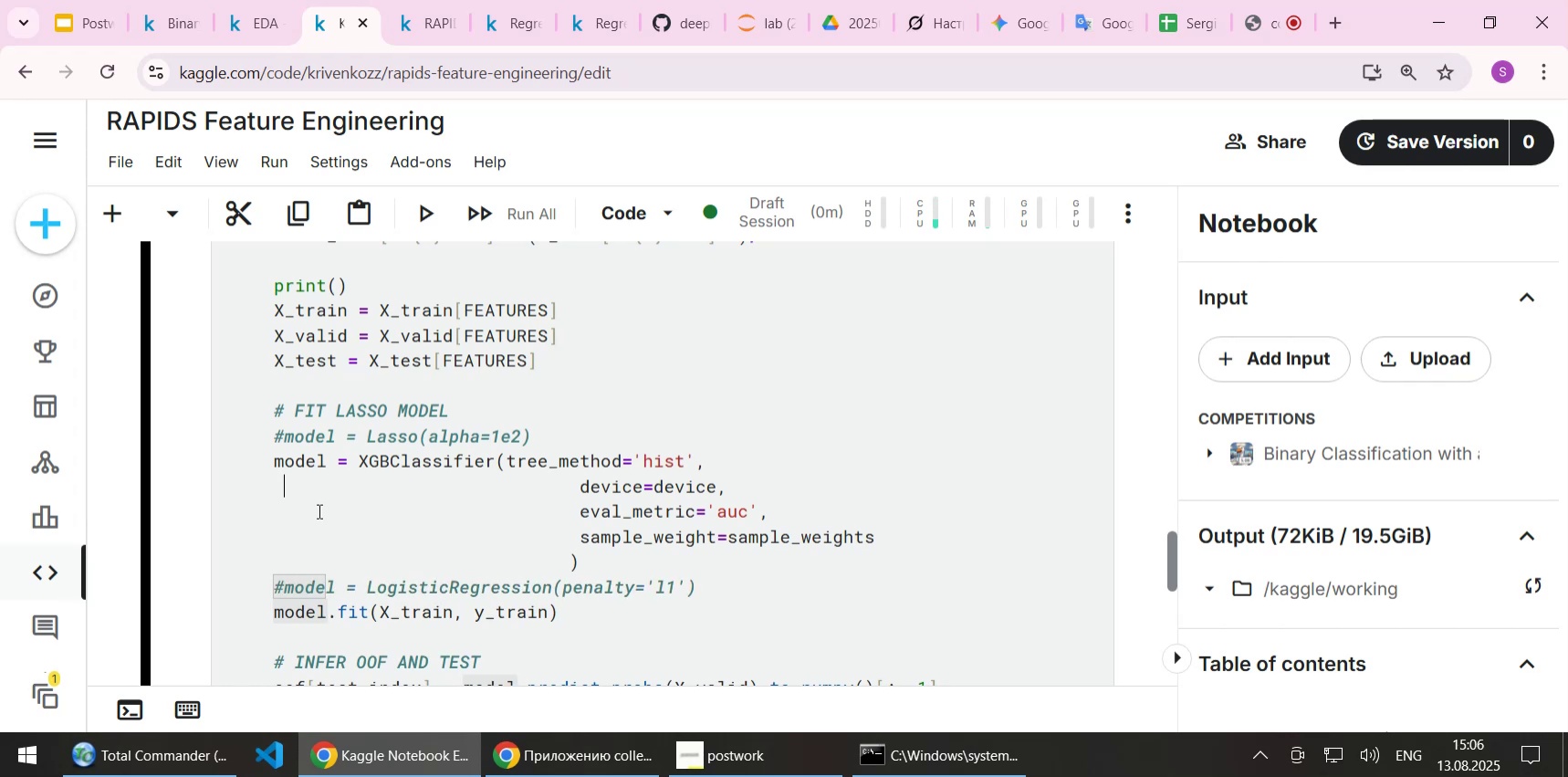 
key(End)
 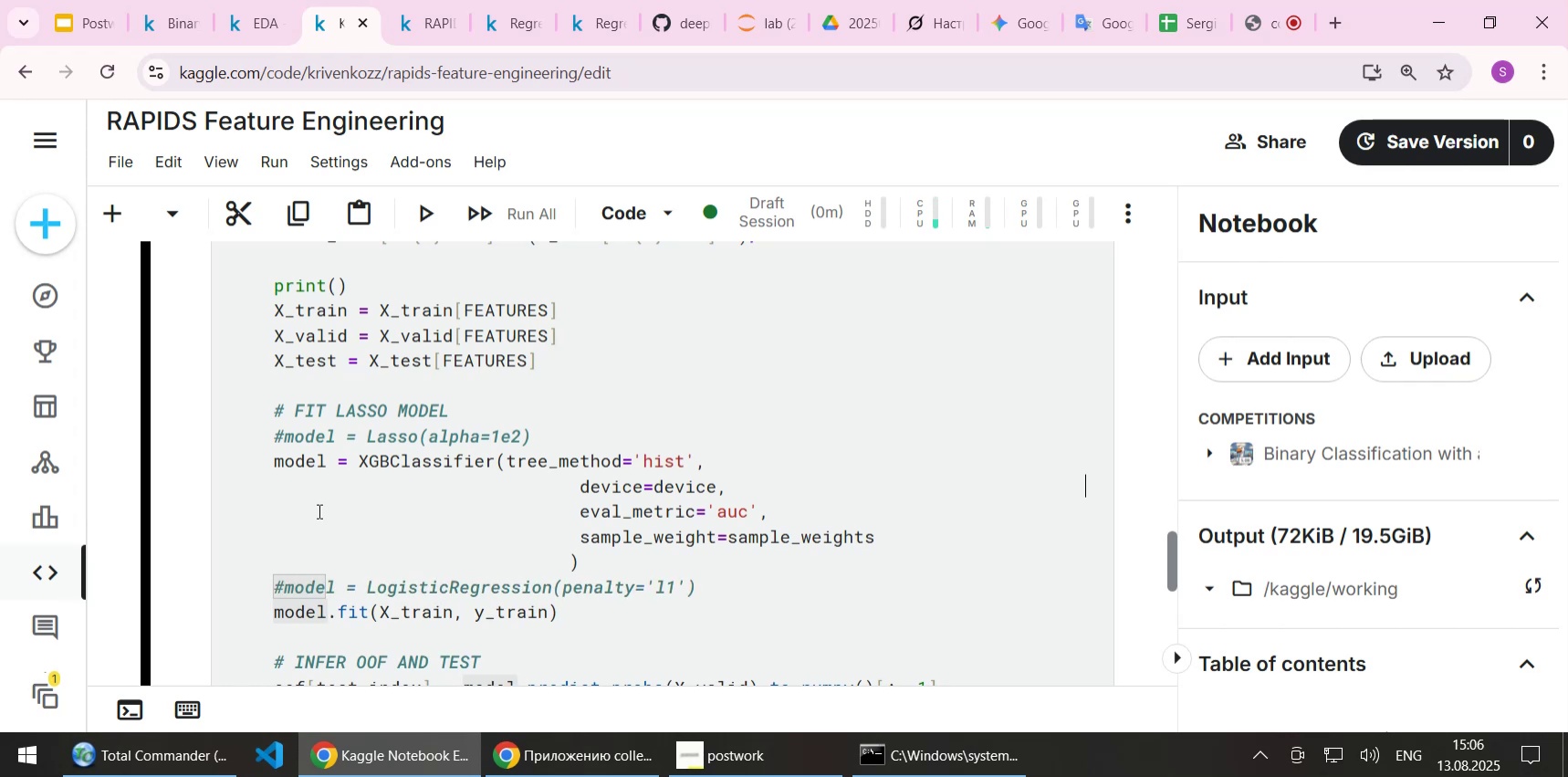 
key(ArrowLeft)
 